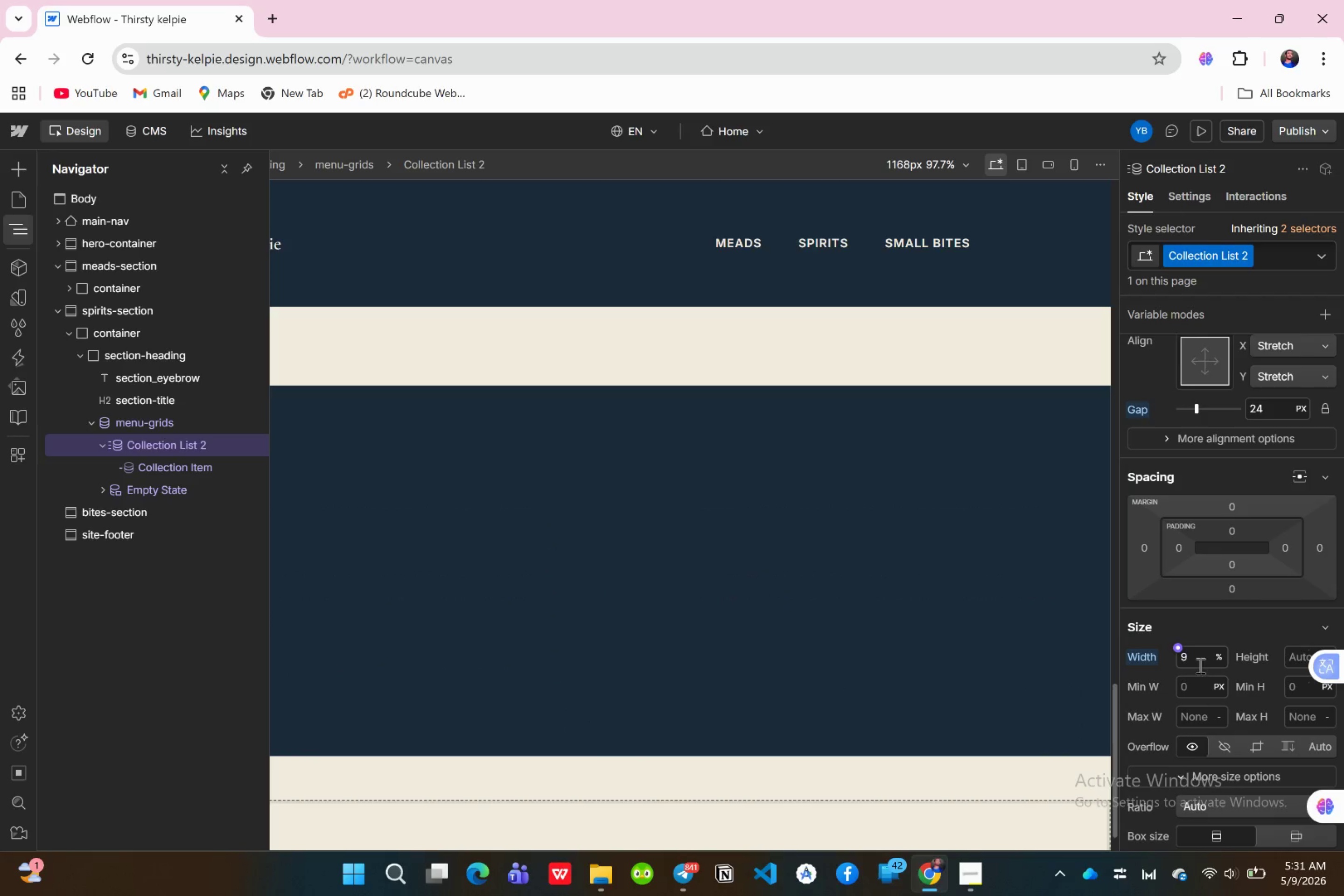 
left_click([1199, 658])
 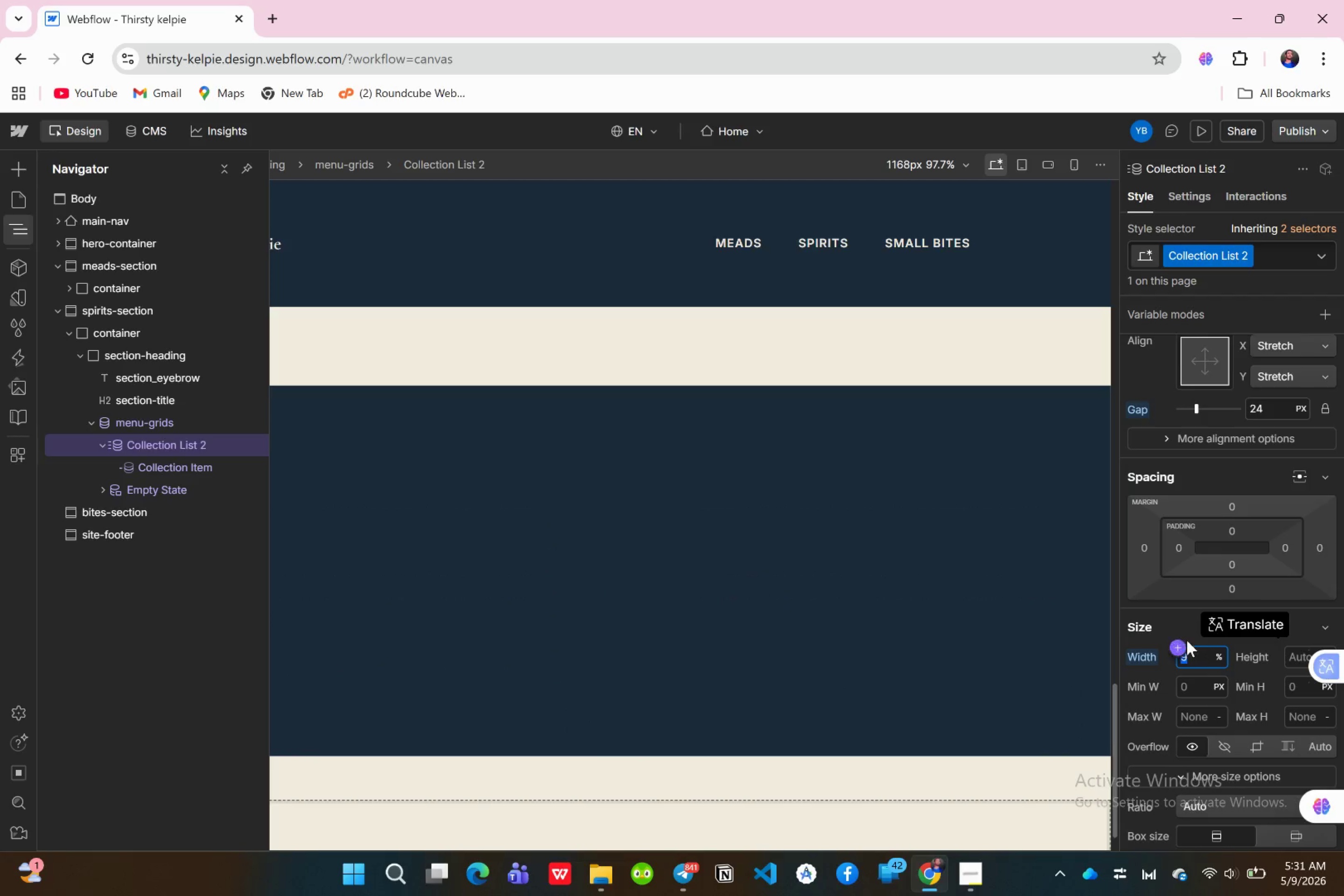 
type(100)
 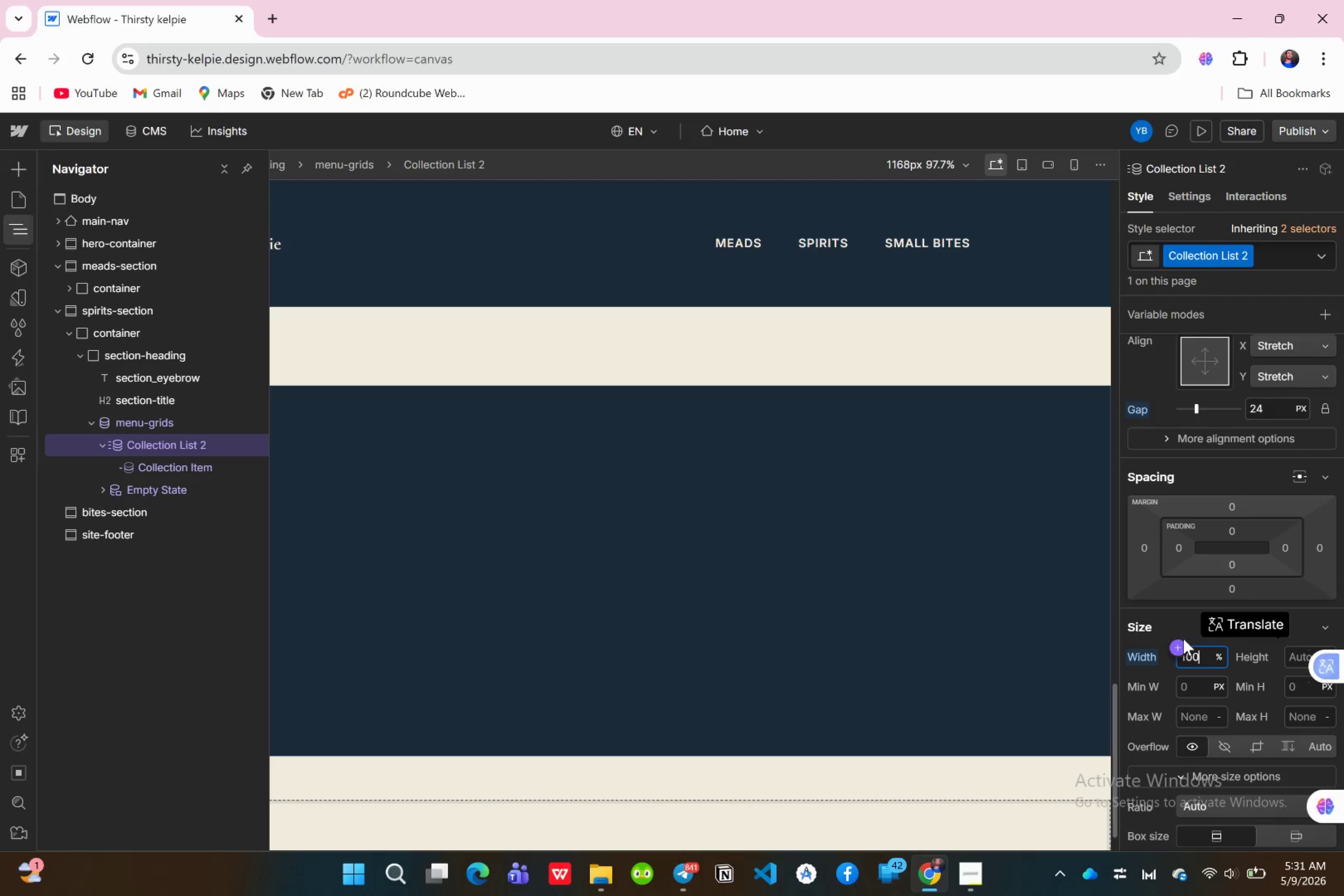 
key(Enter)
 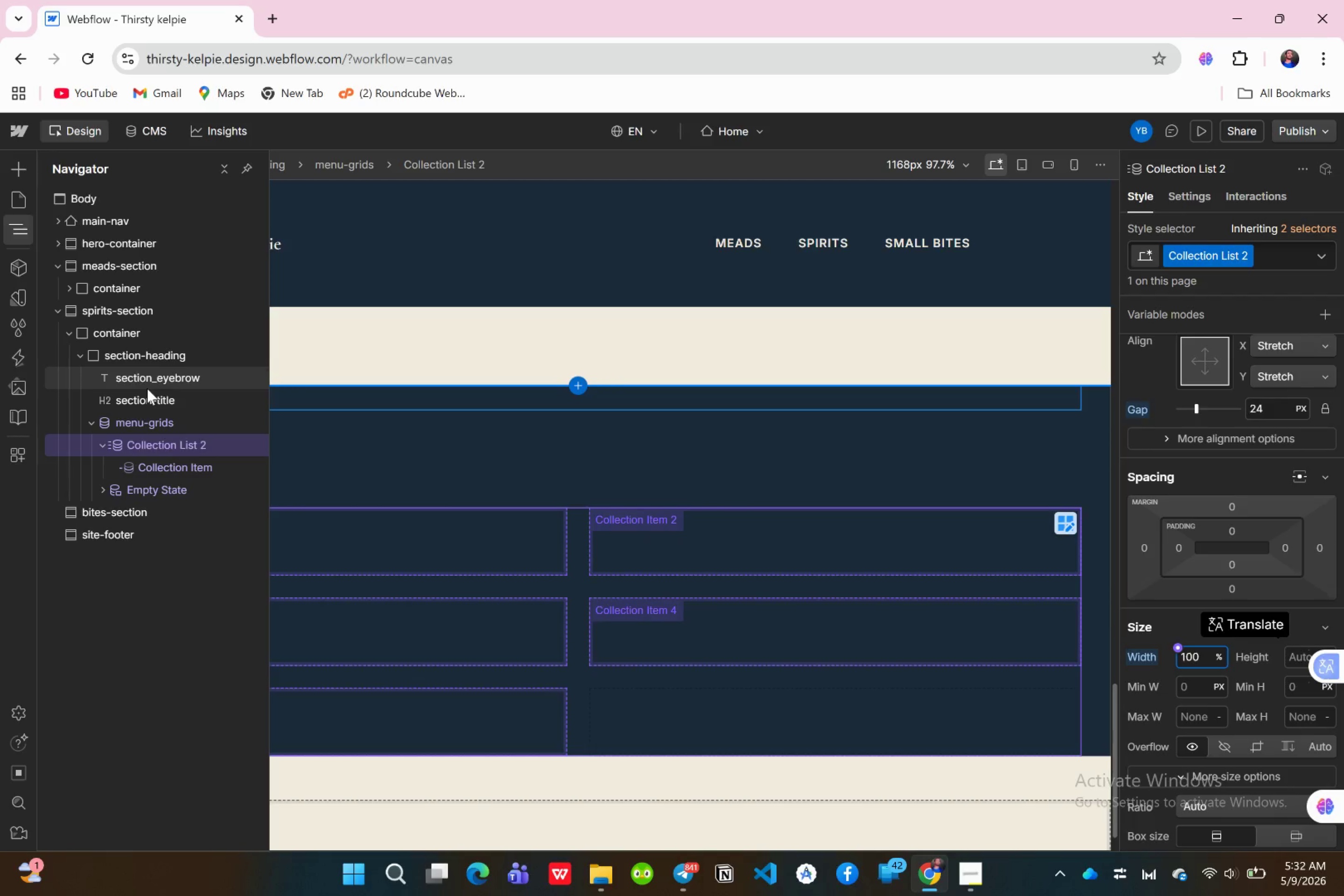 
wait(78.47)
 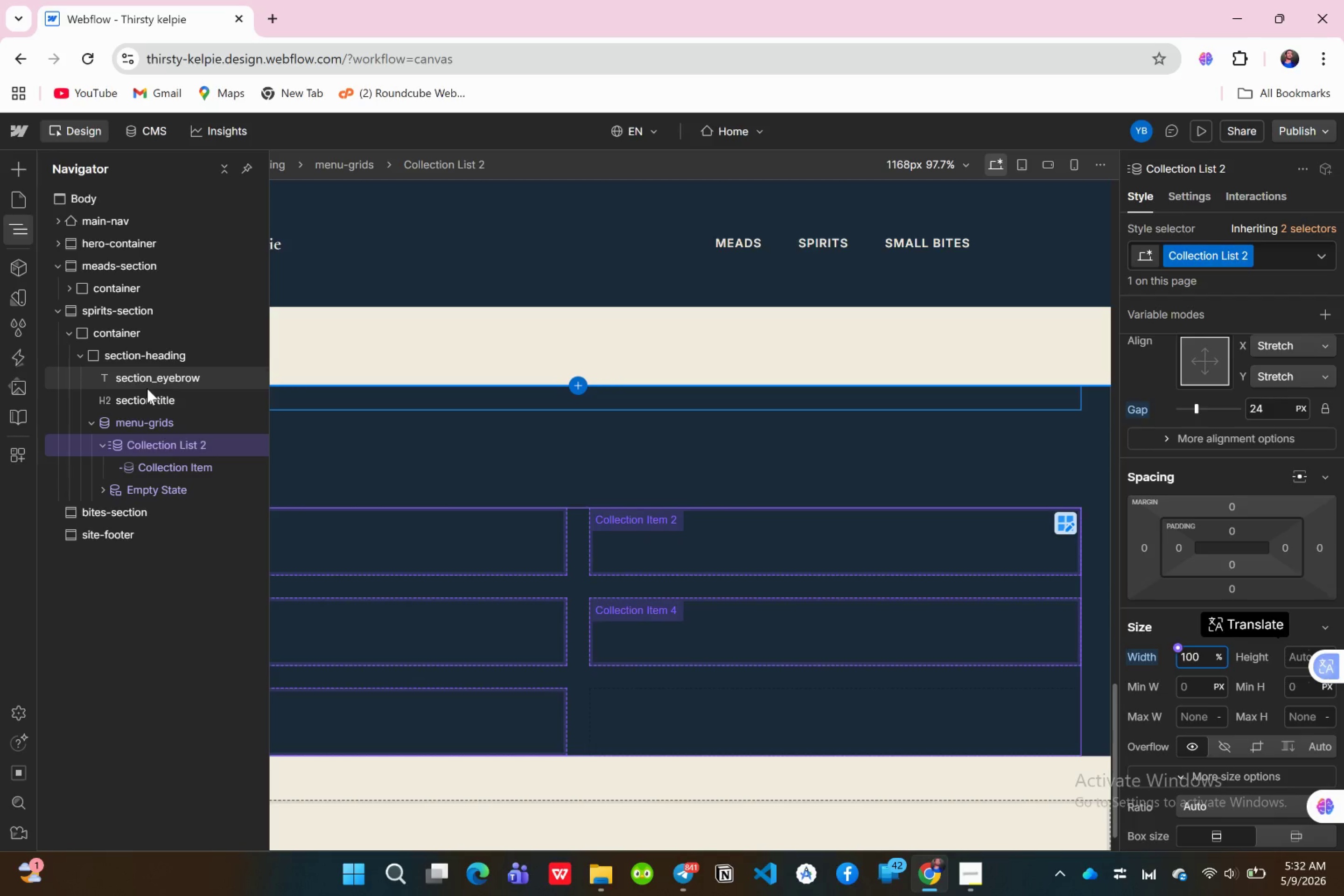 
left_click([161, 460])
 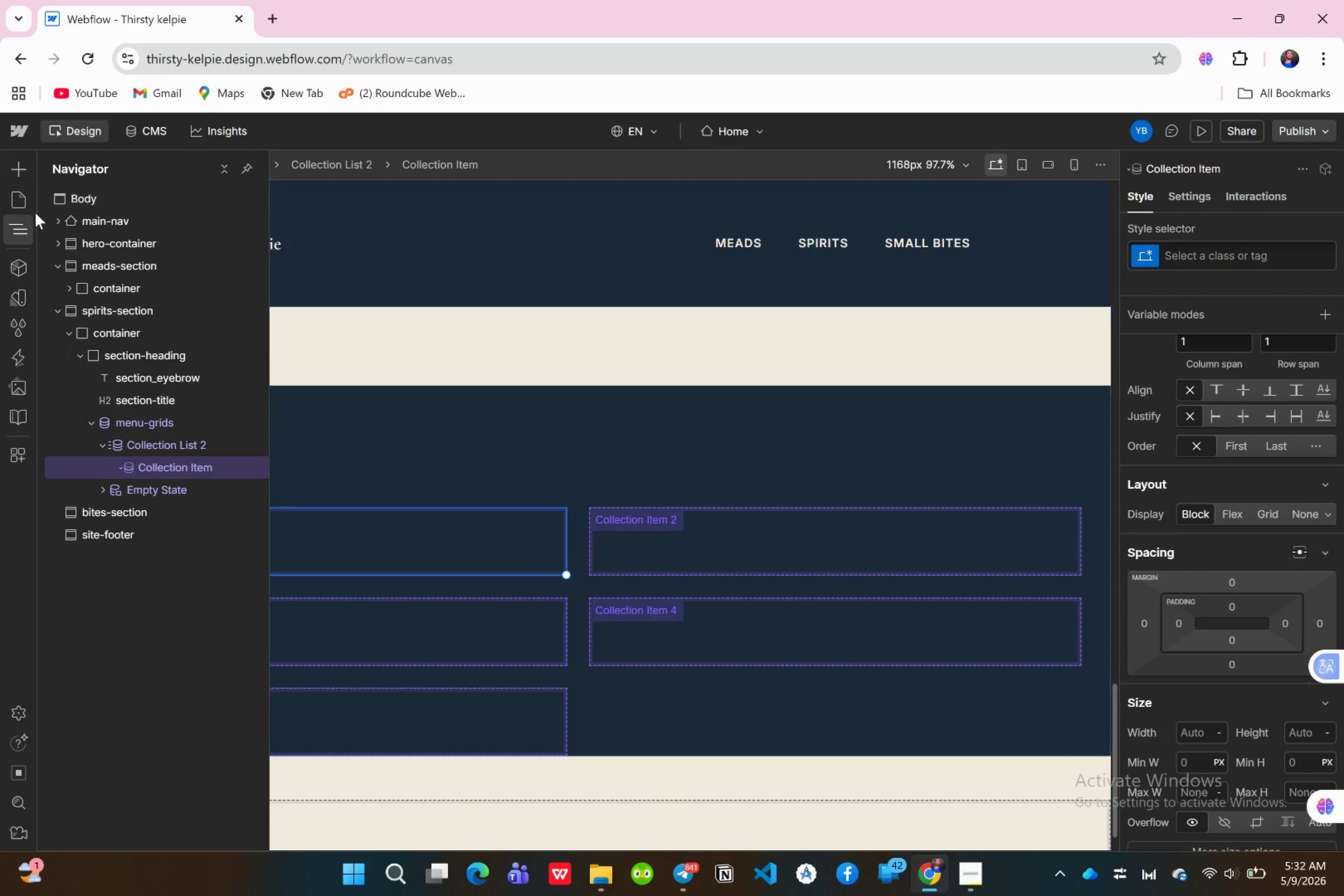 
left_click([18, 167])
 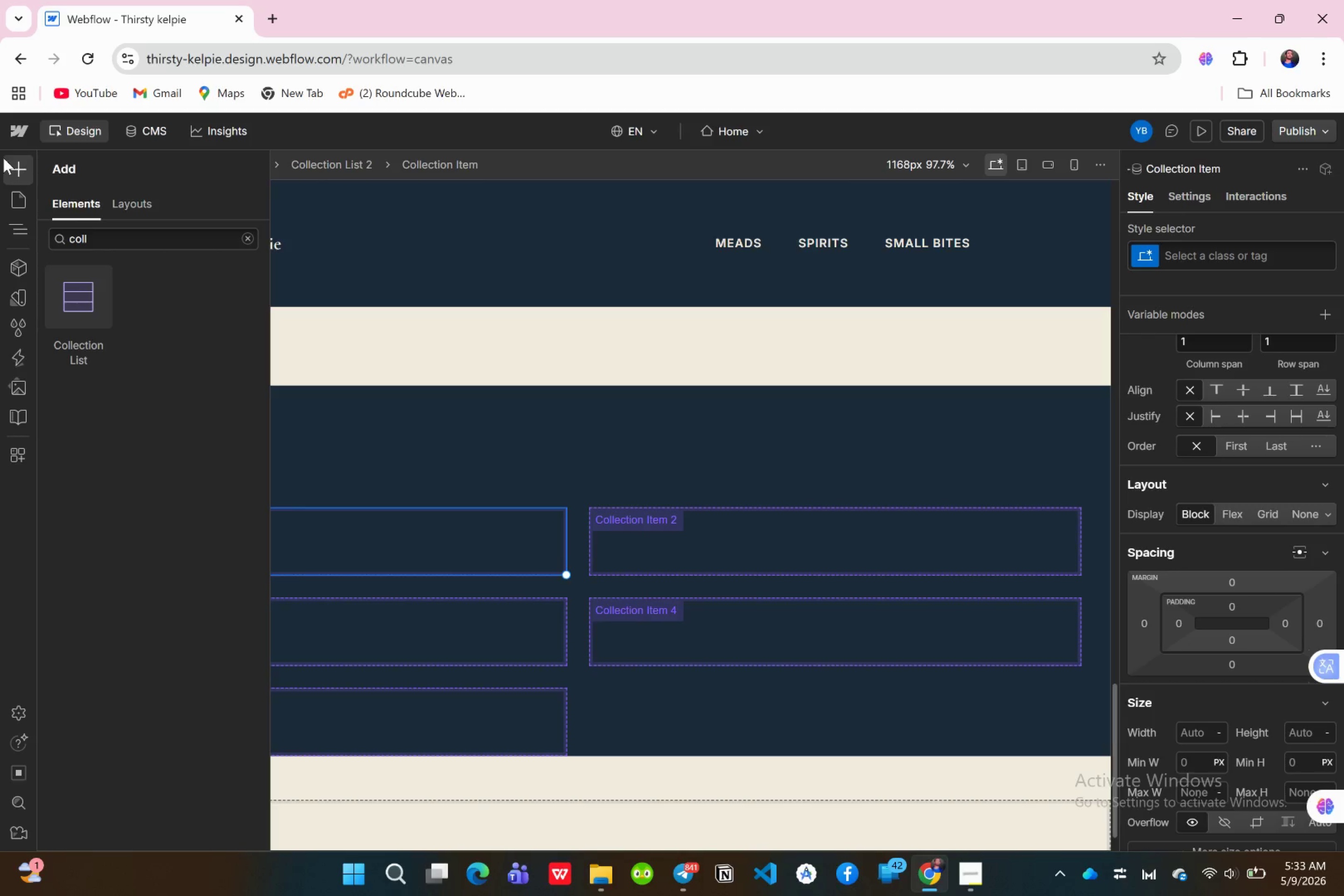 
wait(17.5)
 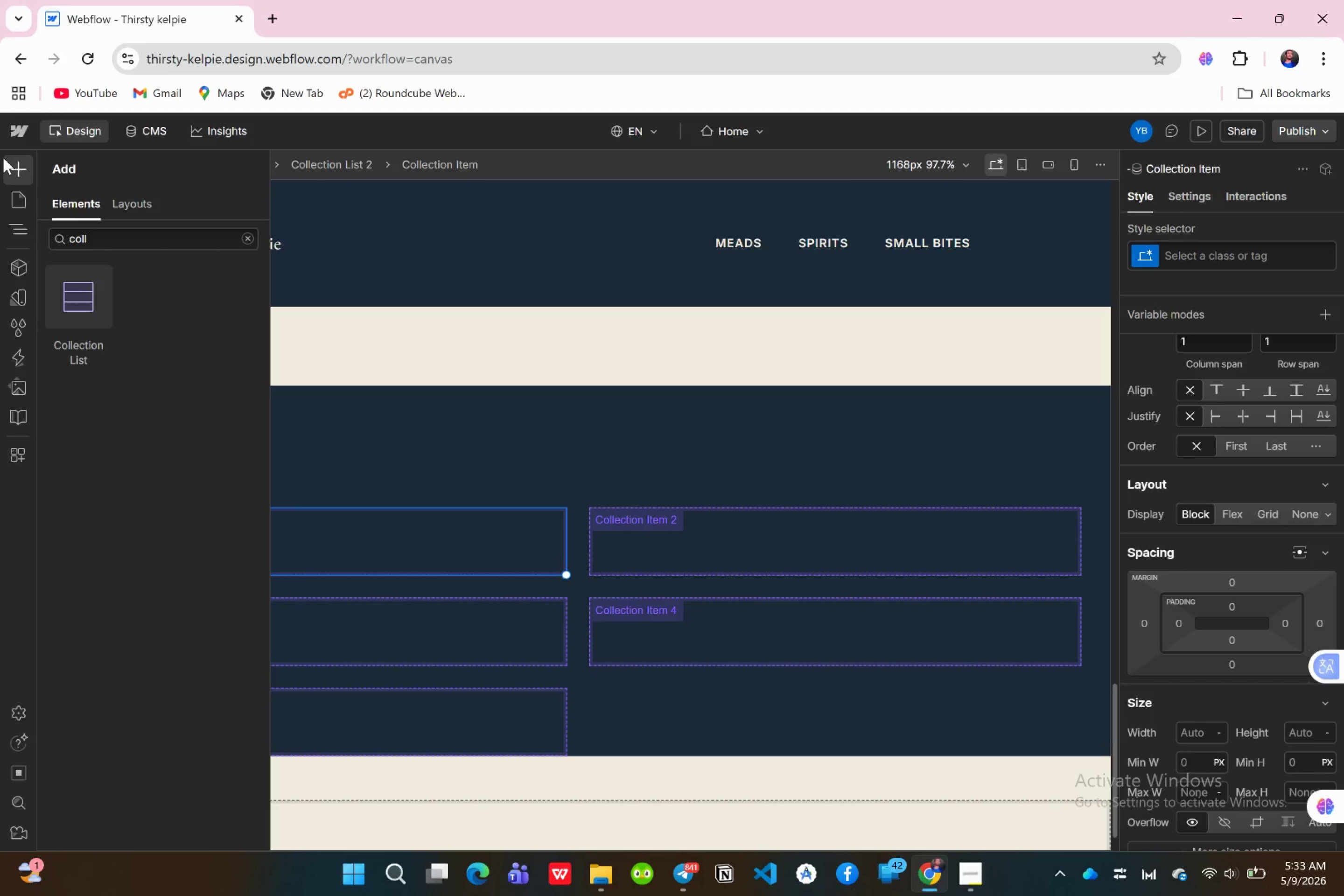 
left_click([20, 182])
 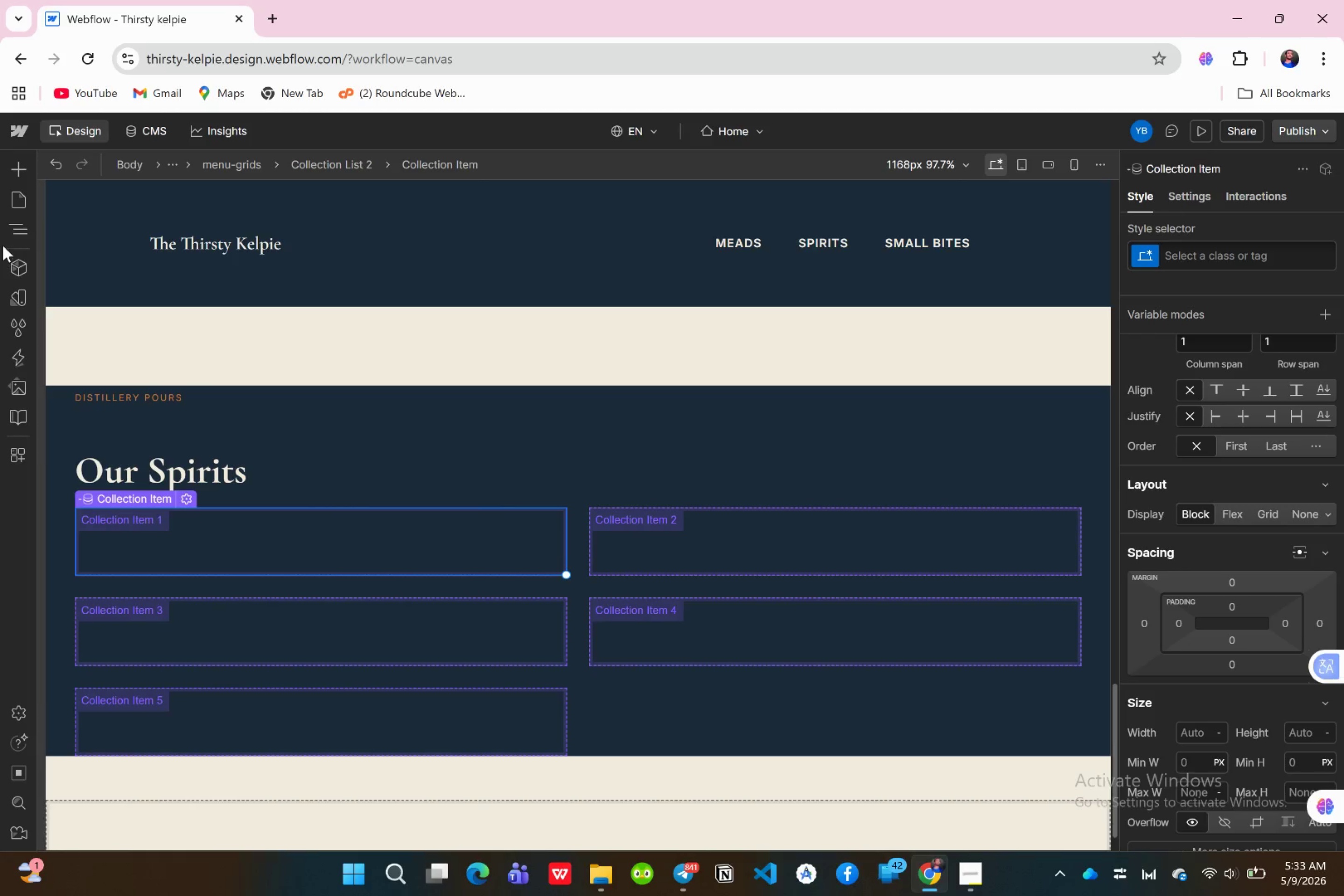 
left_click([12, 225])
 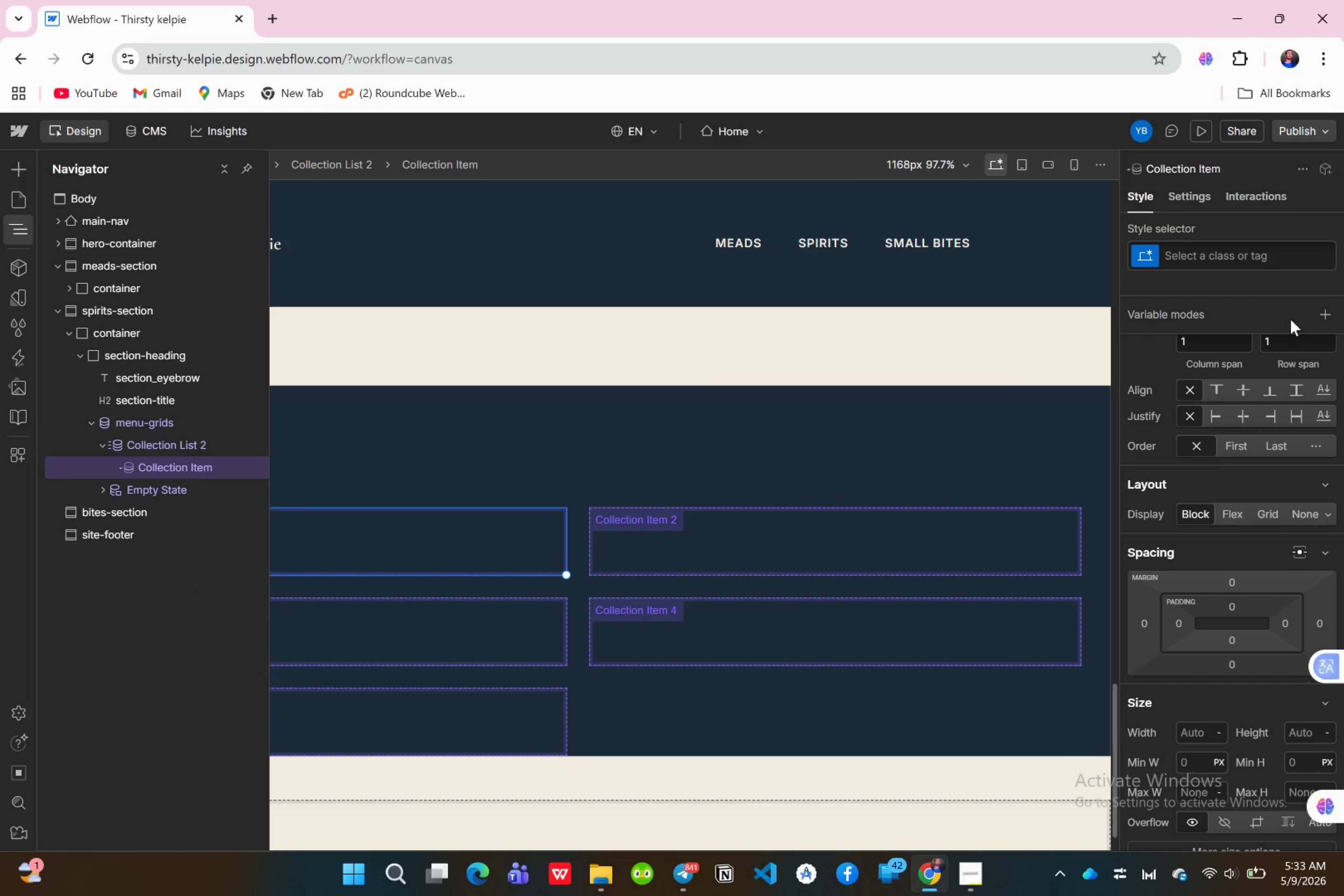 
wait(6.11)
 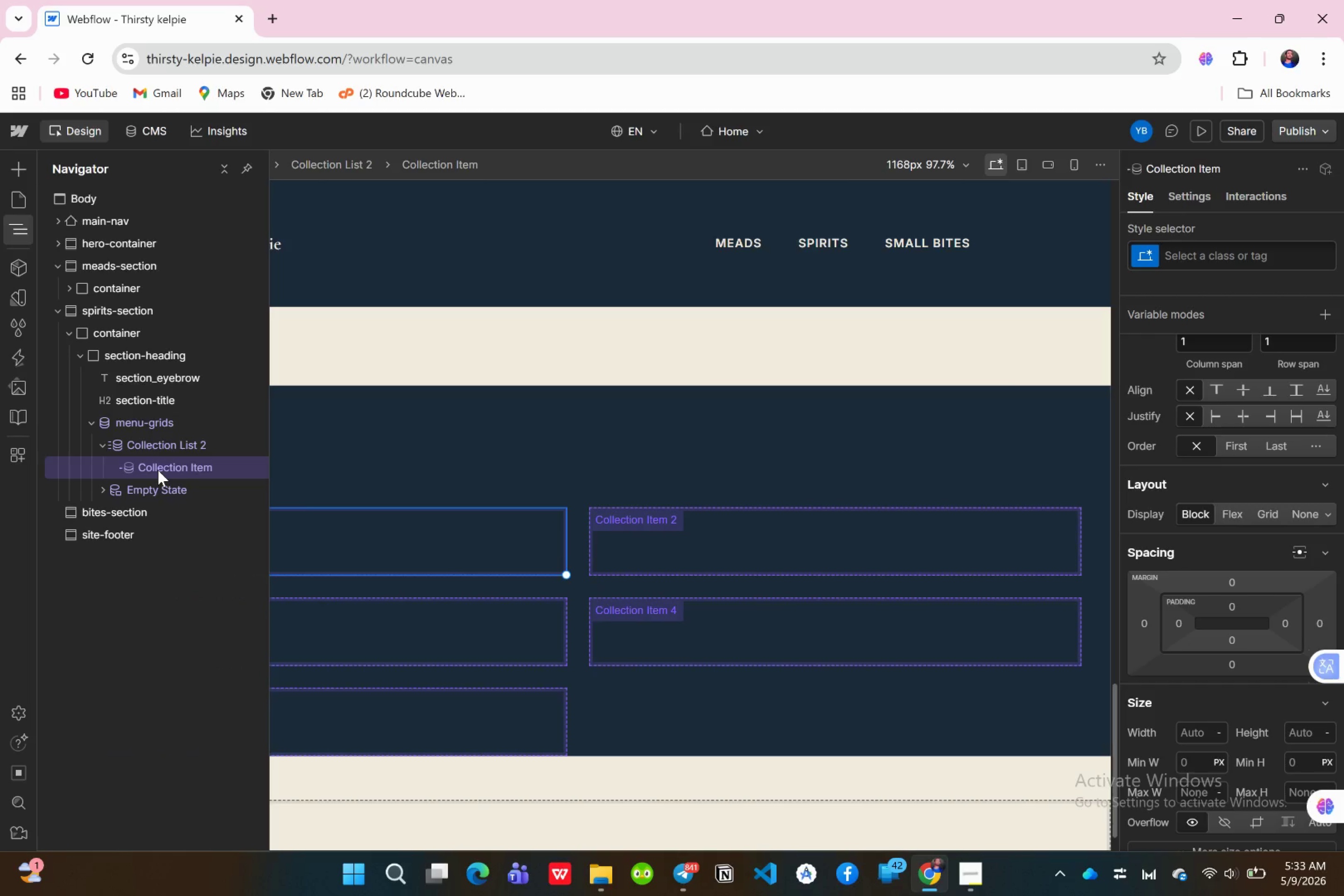 
left_click([1171, 254])
 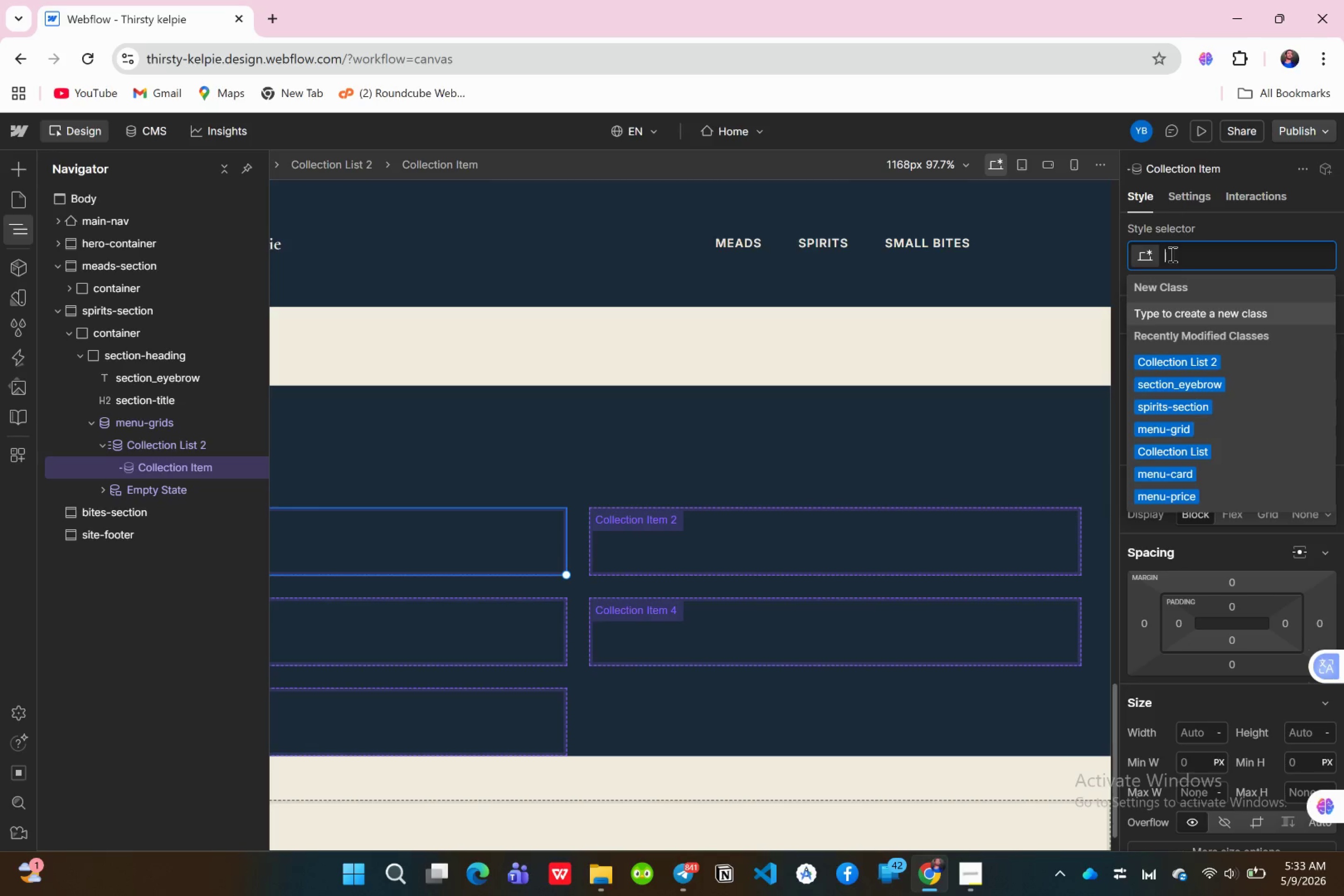 
type(menu-card)
 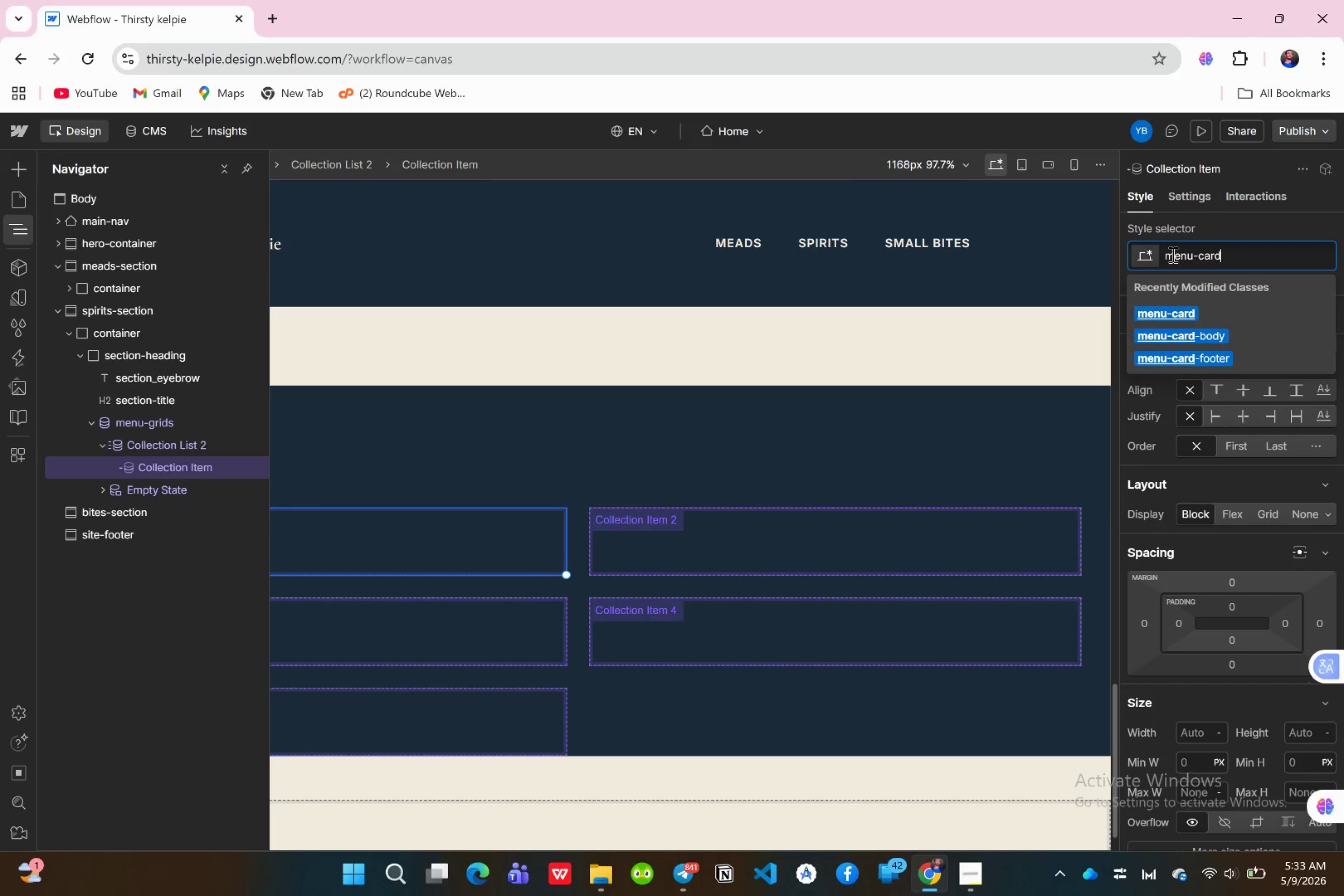 
key(Enter)
 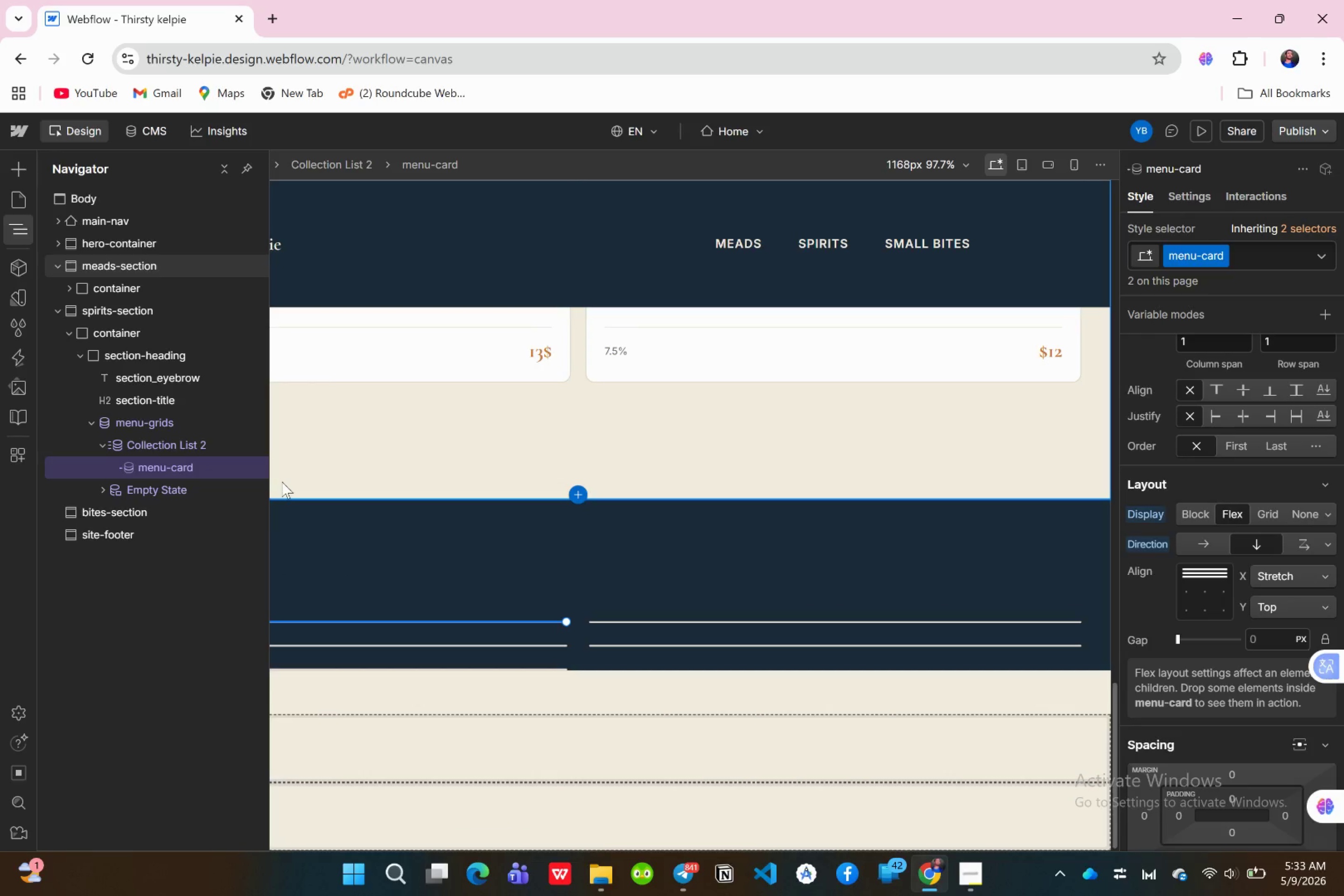 
wait(11.2)
 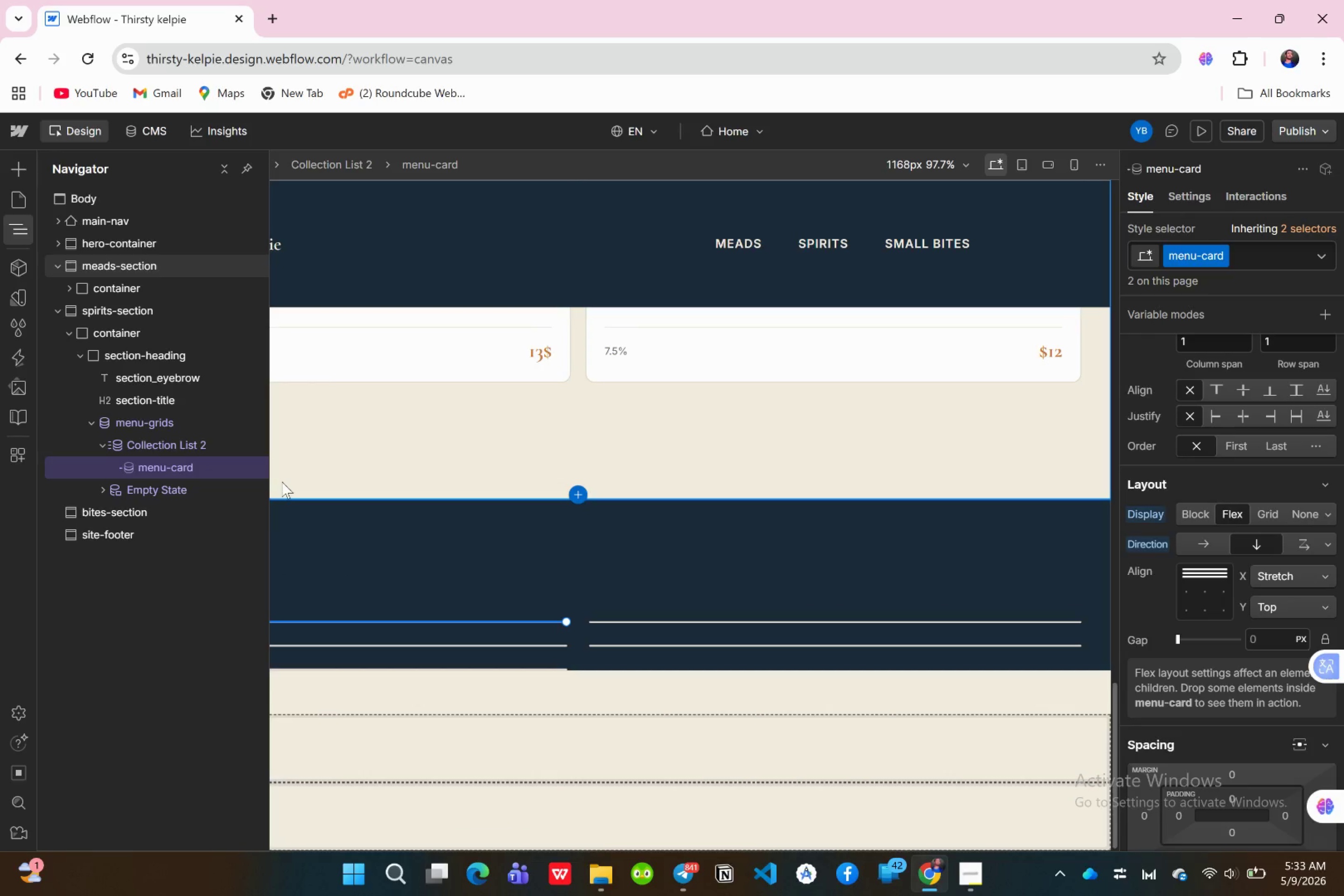 
scroll: coordinate [1197, 555], scroll_direction: down, amount: 15.0
 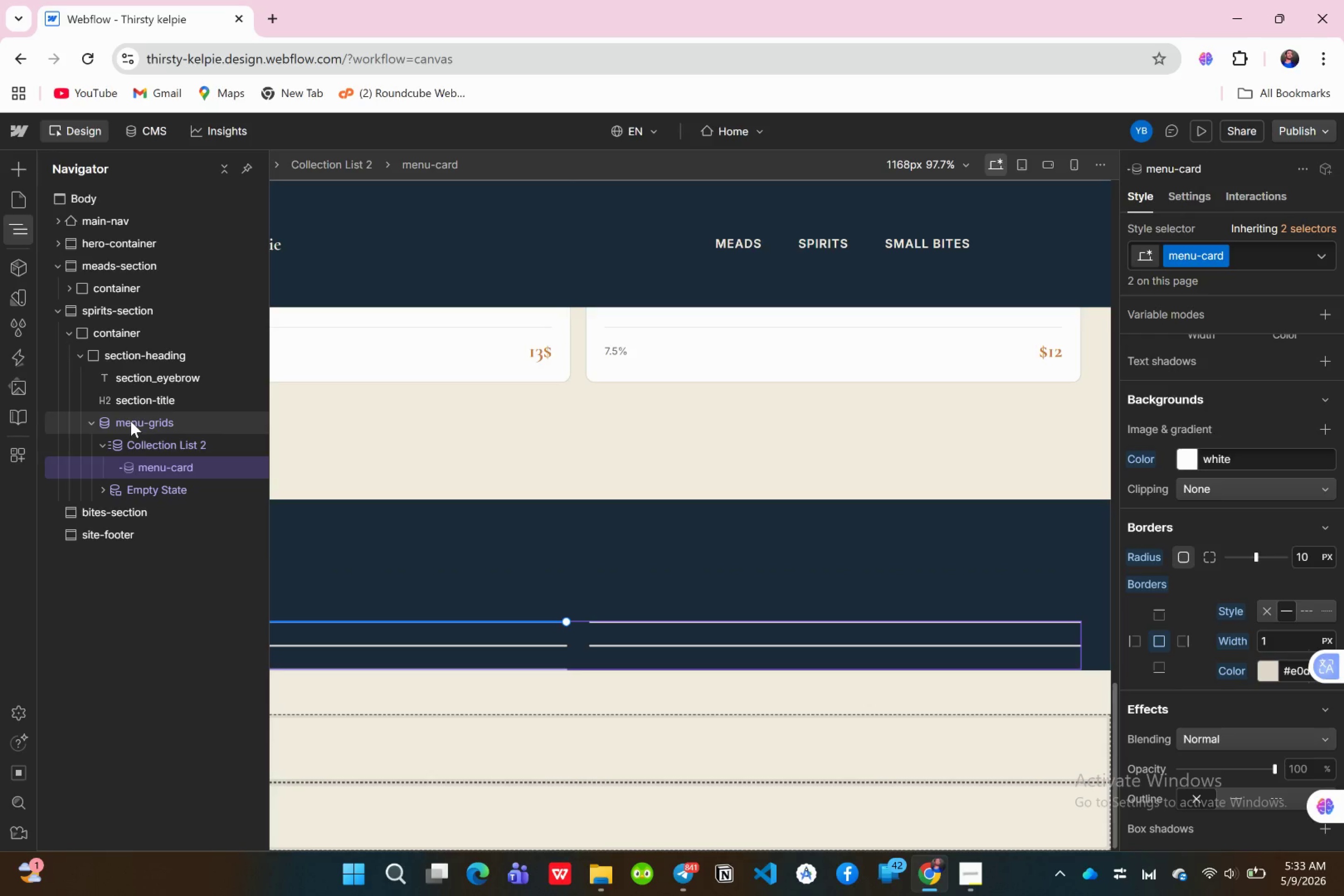 
wait(8.7)
 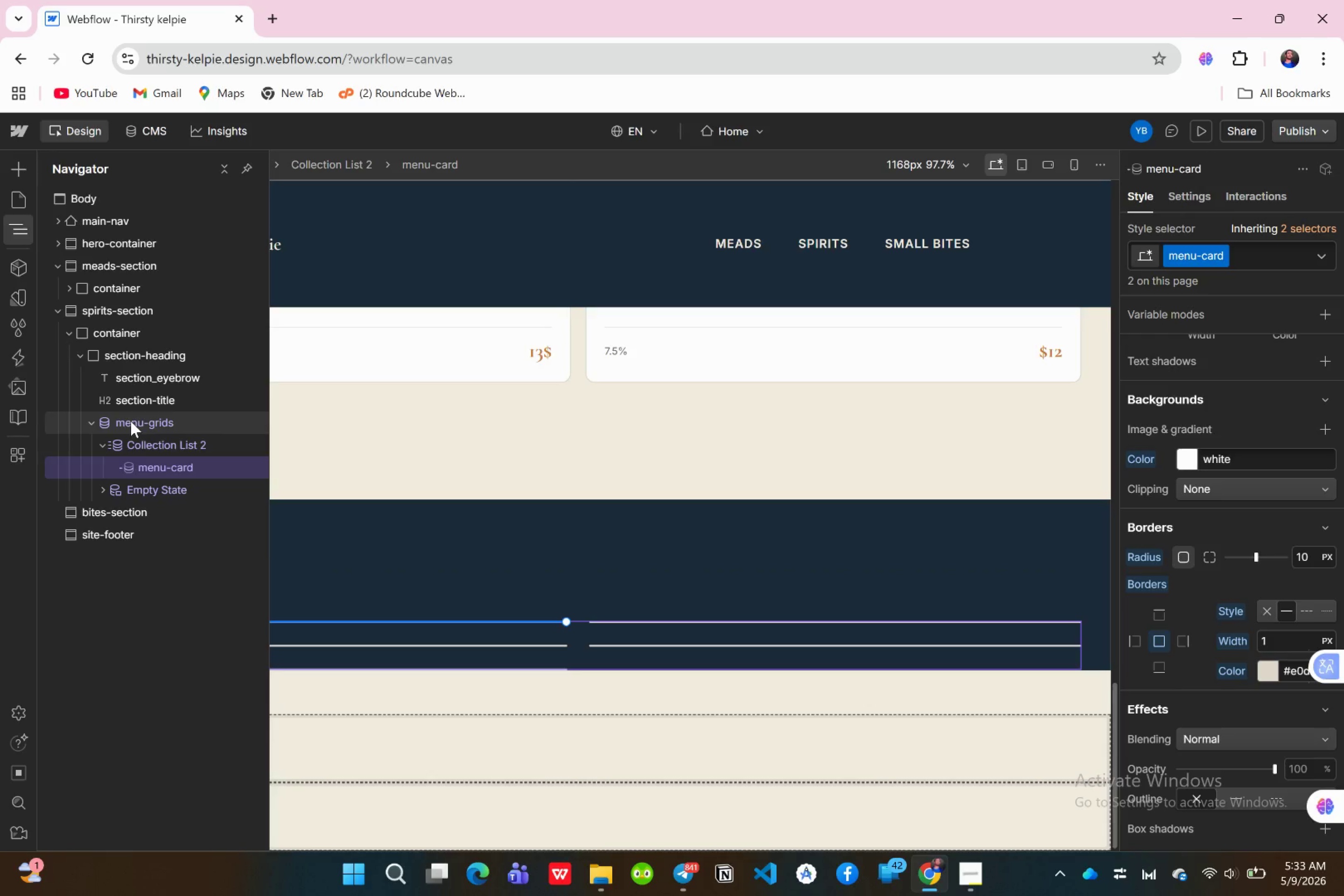 
scroll: coordinate [1198, 577], scroll_direction: up, amount: 23.0
 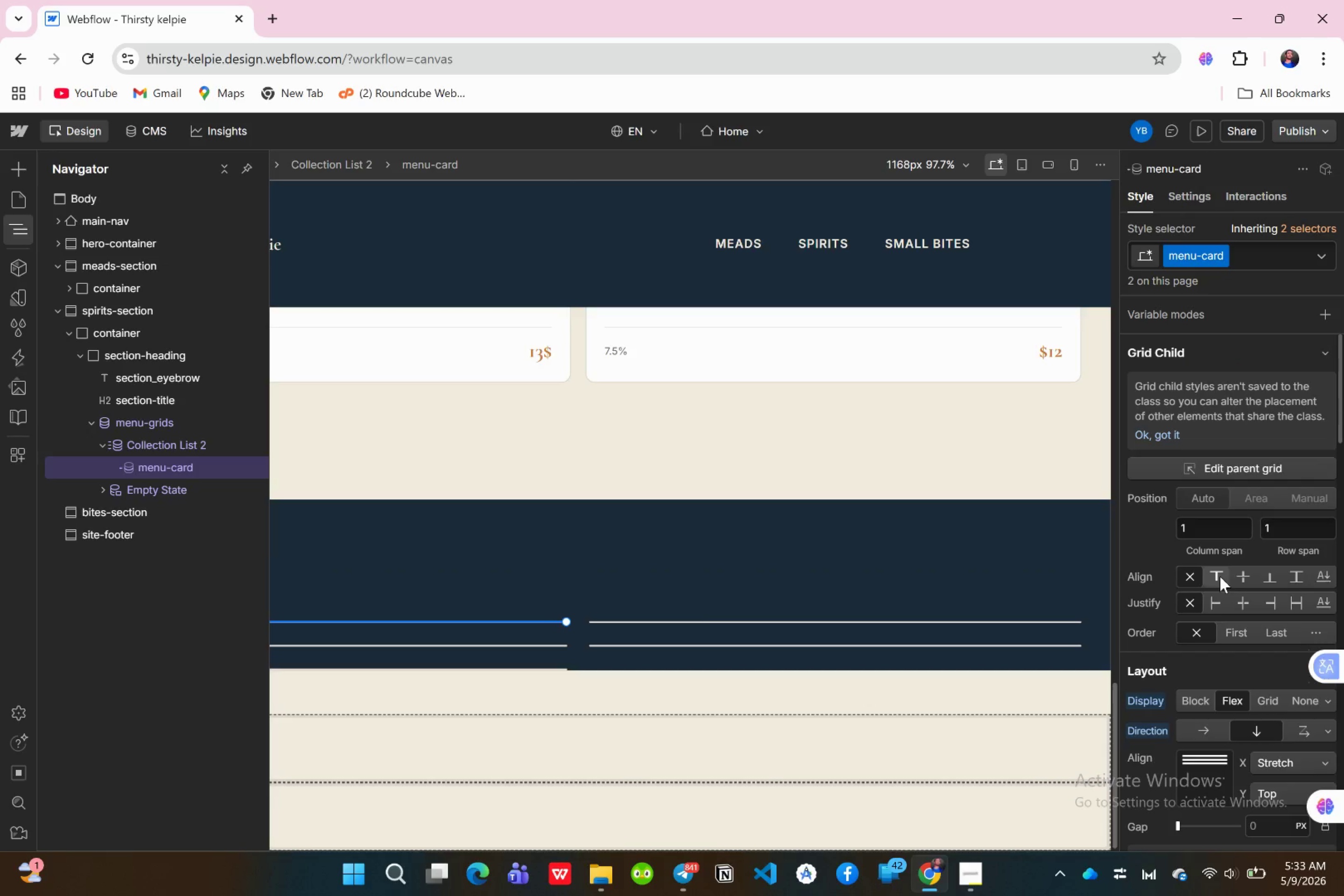 
scroll: coordinate [1220, 576], scroll_direction: down, amount: 1.0
 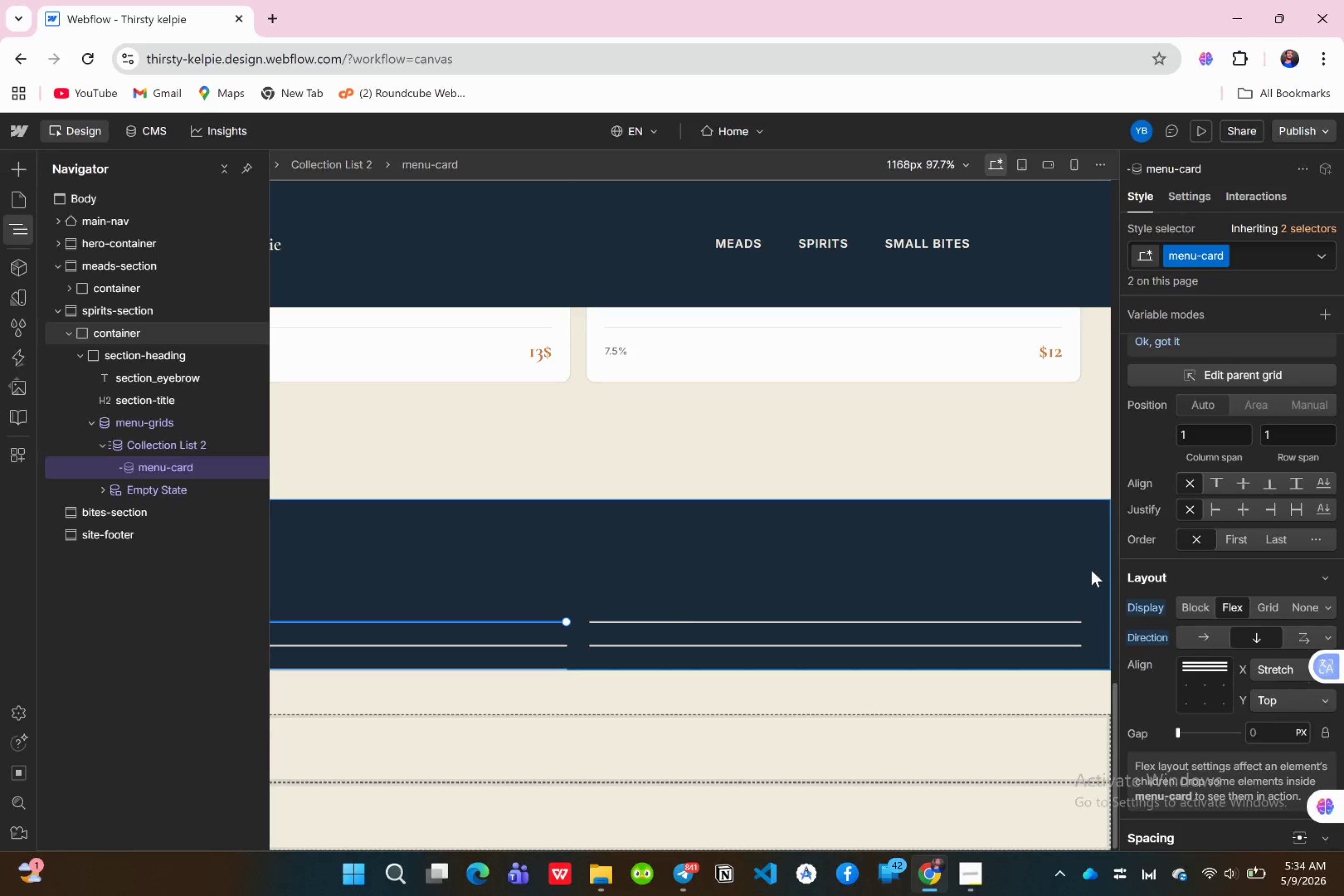 
wait(21.2)
 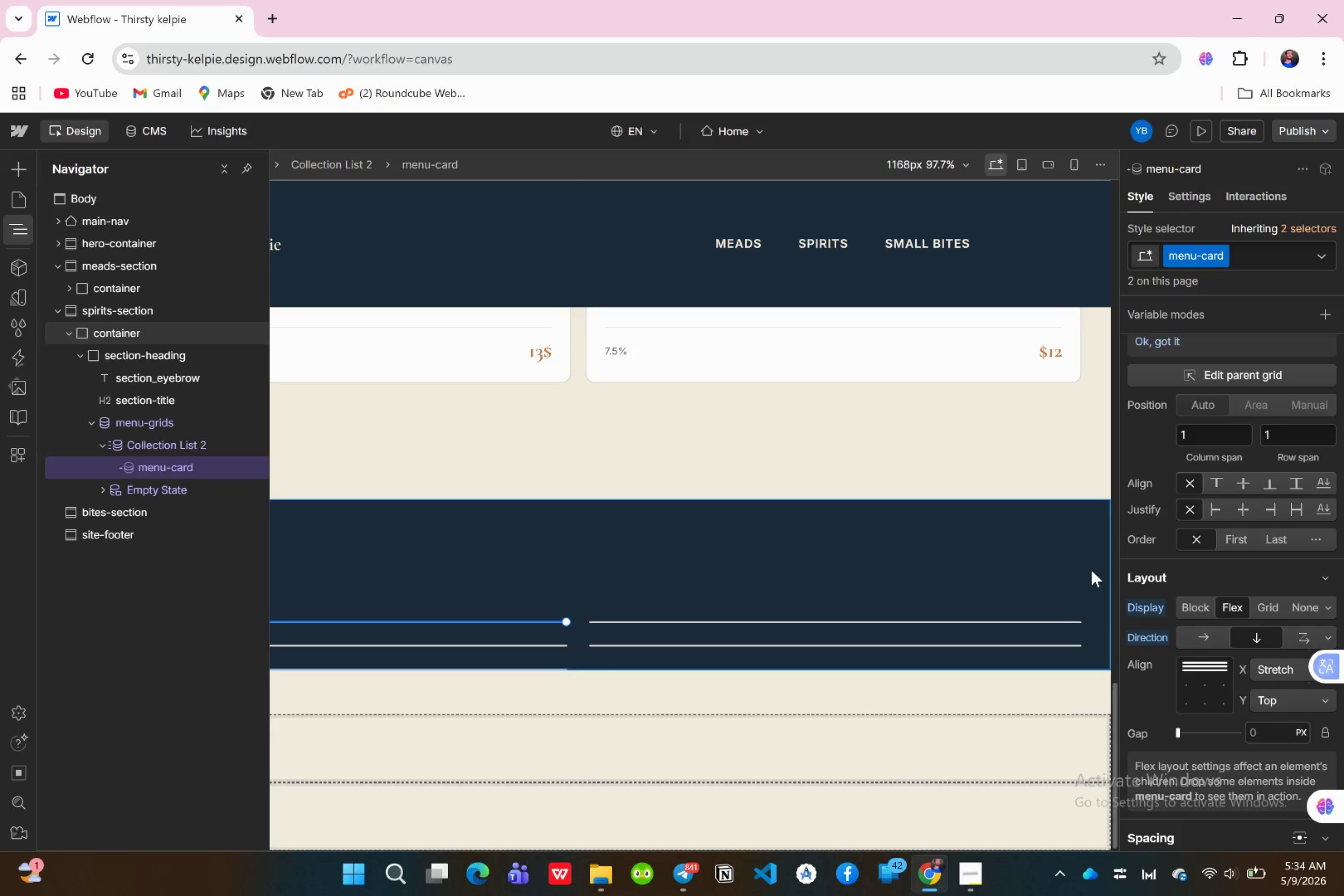 
left_click([19, 171])
 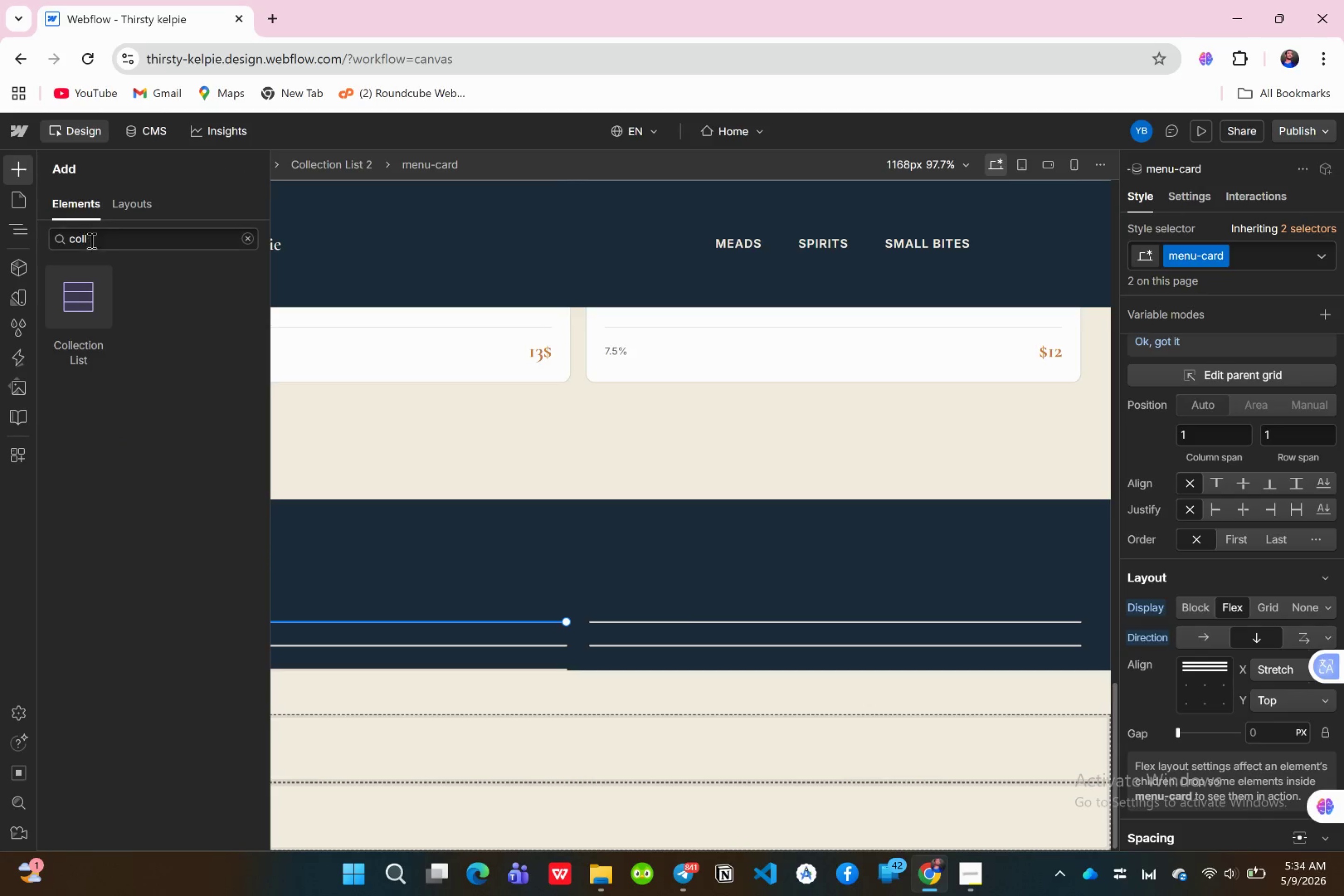 
left_click([105, 239])
 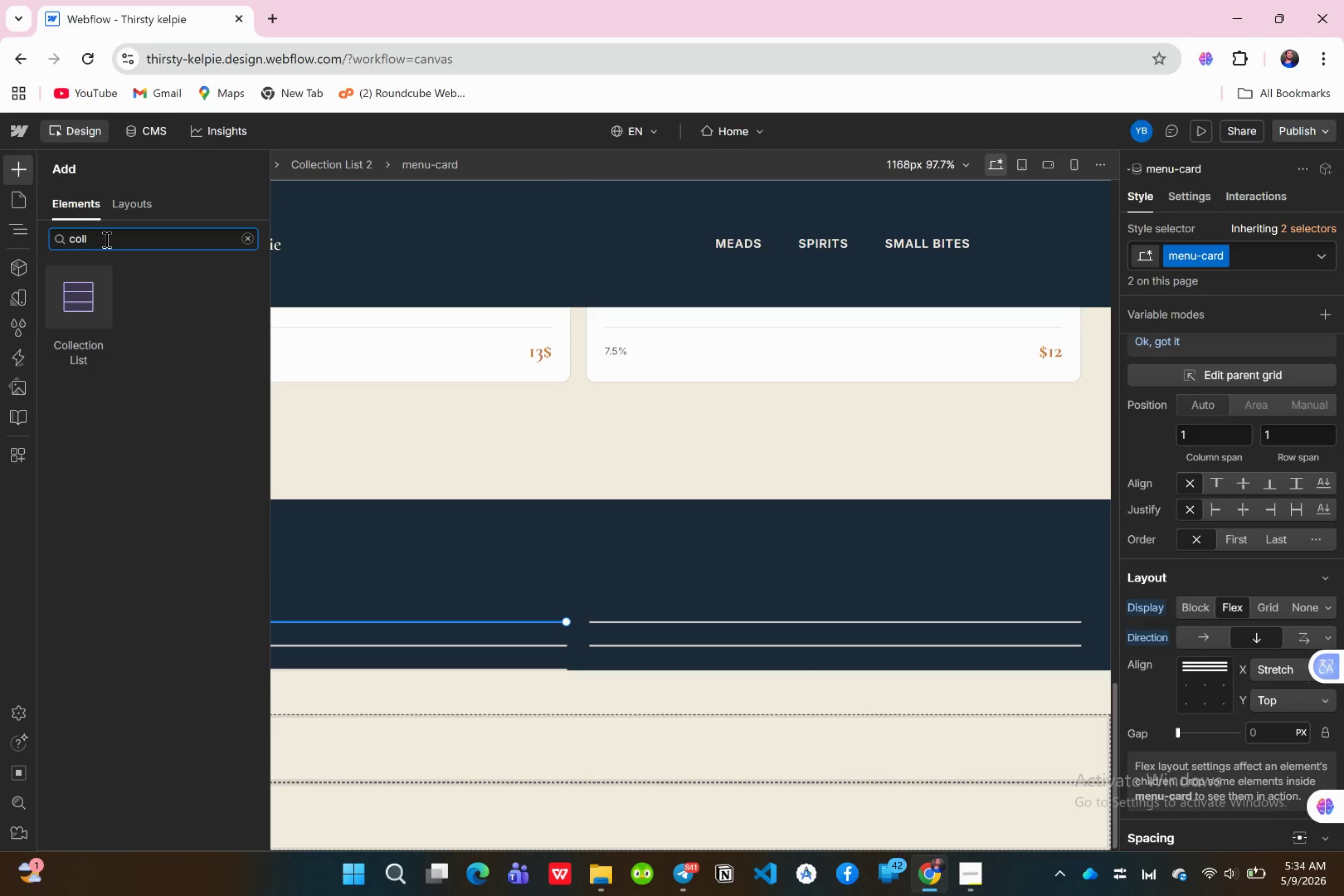 
key(Backspace)
key(Backspace)
key(Backspace)
key(Backspace)
type(img)
key(Backspace)
 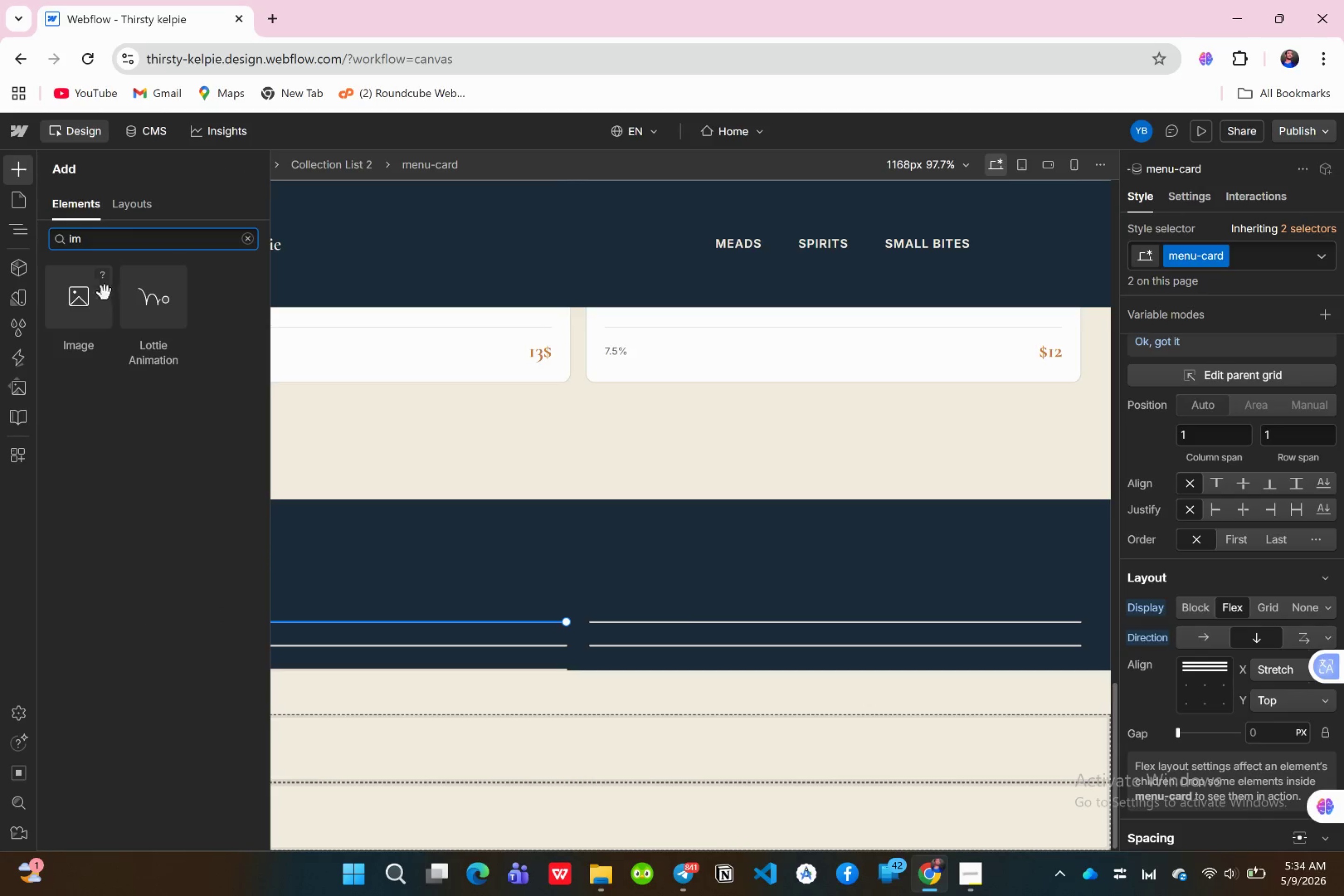 
left_click_drag(start_coordinate=[90, 294], to_coordinate=[175, 770])
 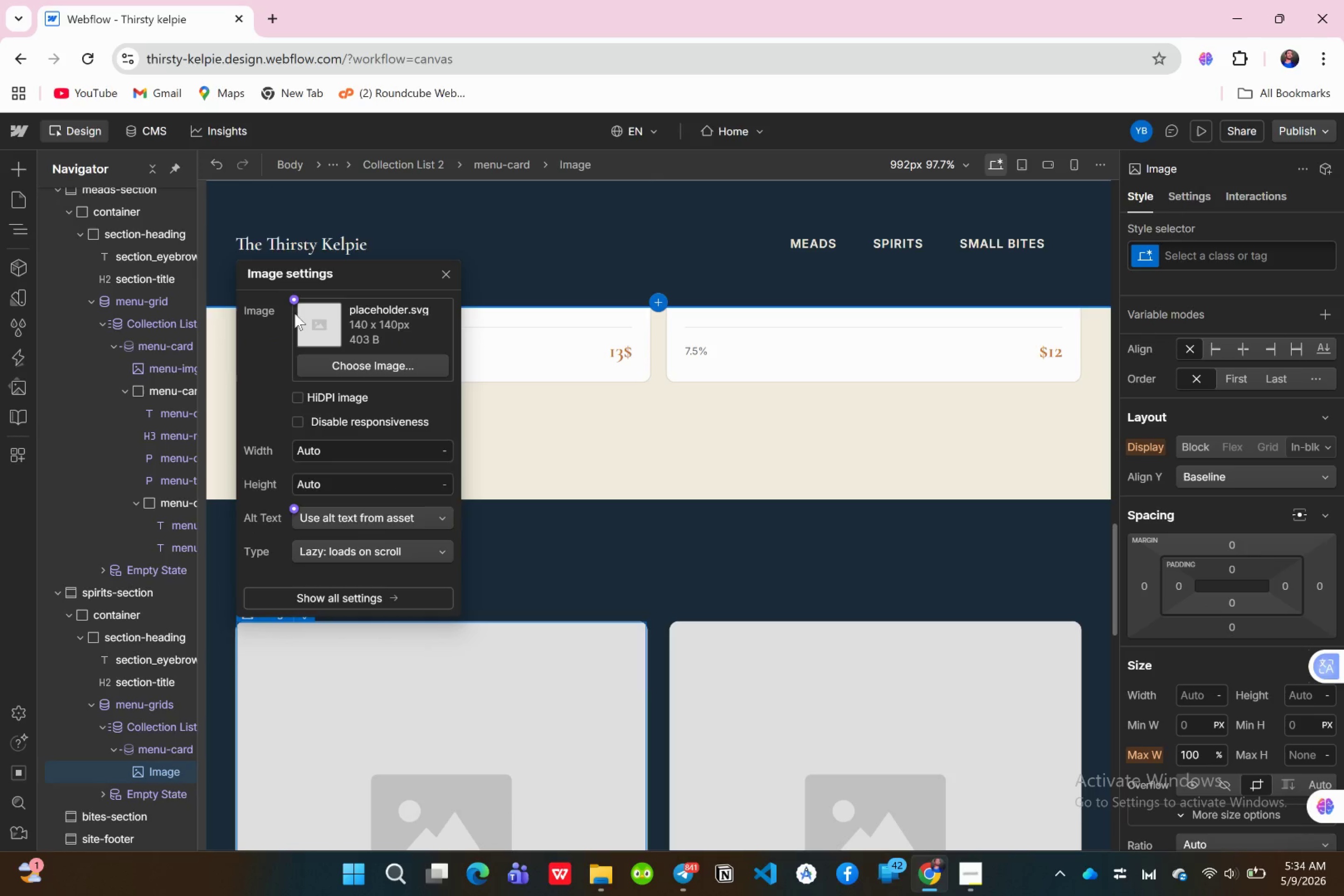 
wait(16.7)
 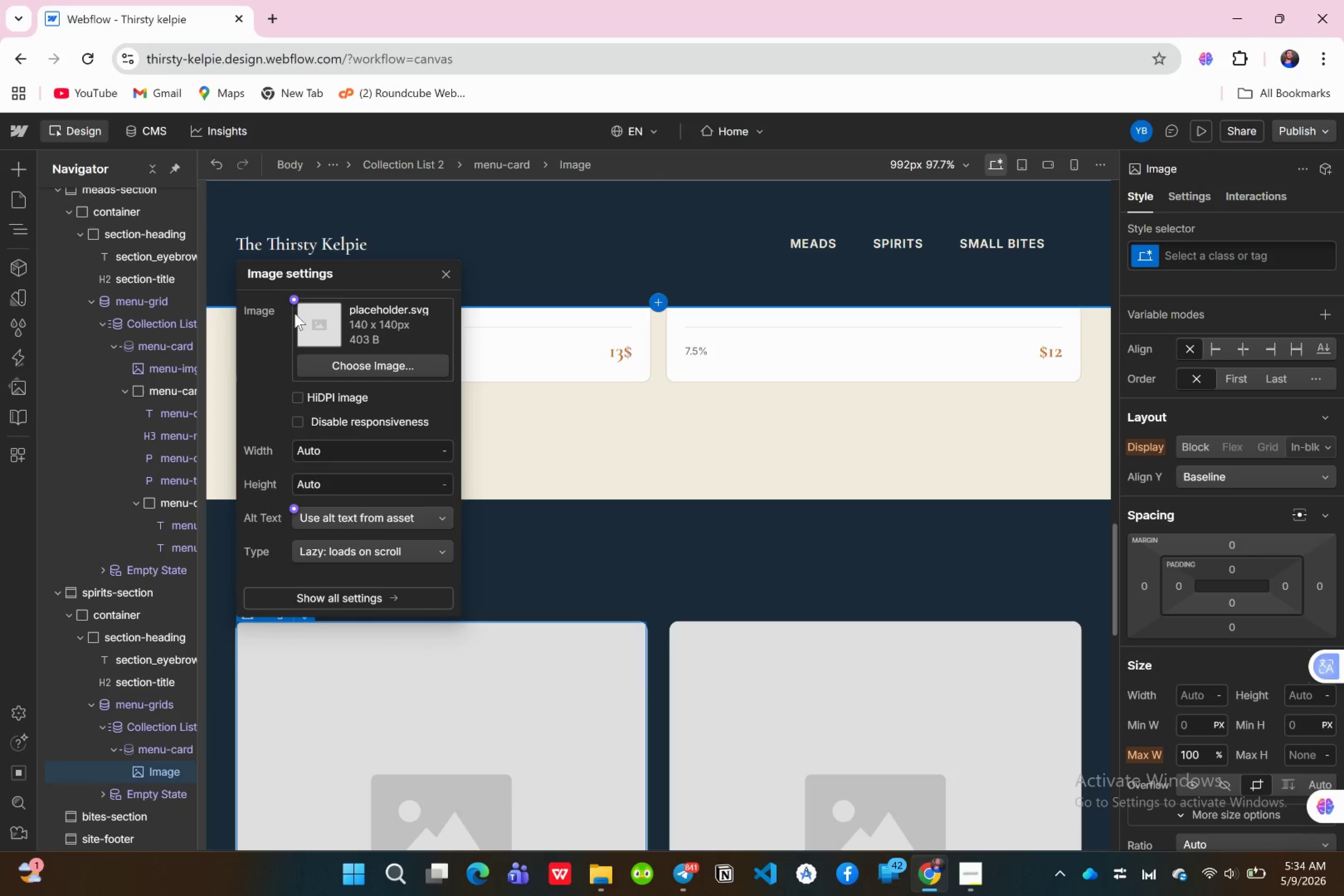 
left_click([292, 303])
 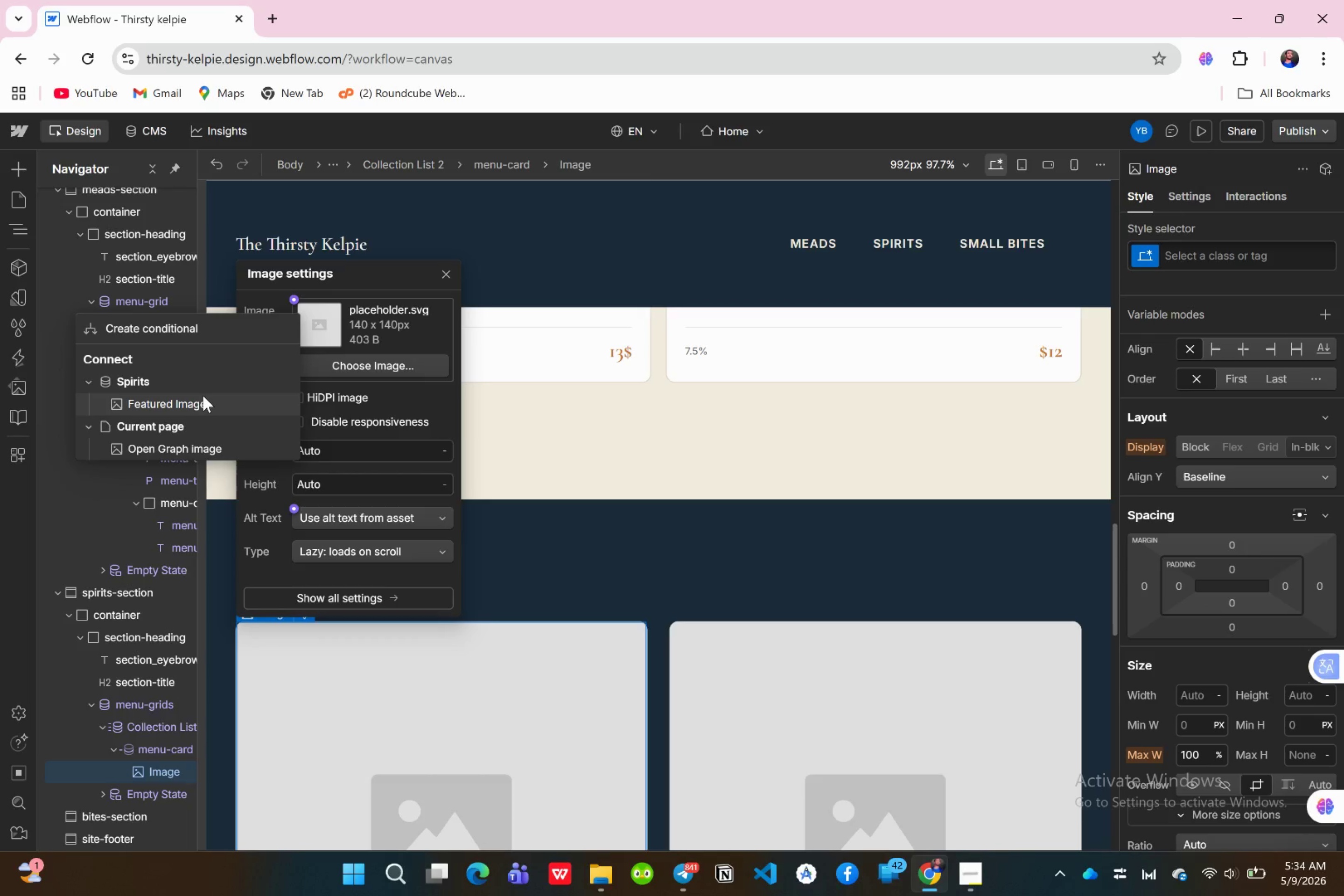 
wait(8.02)
 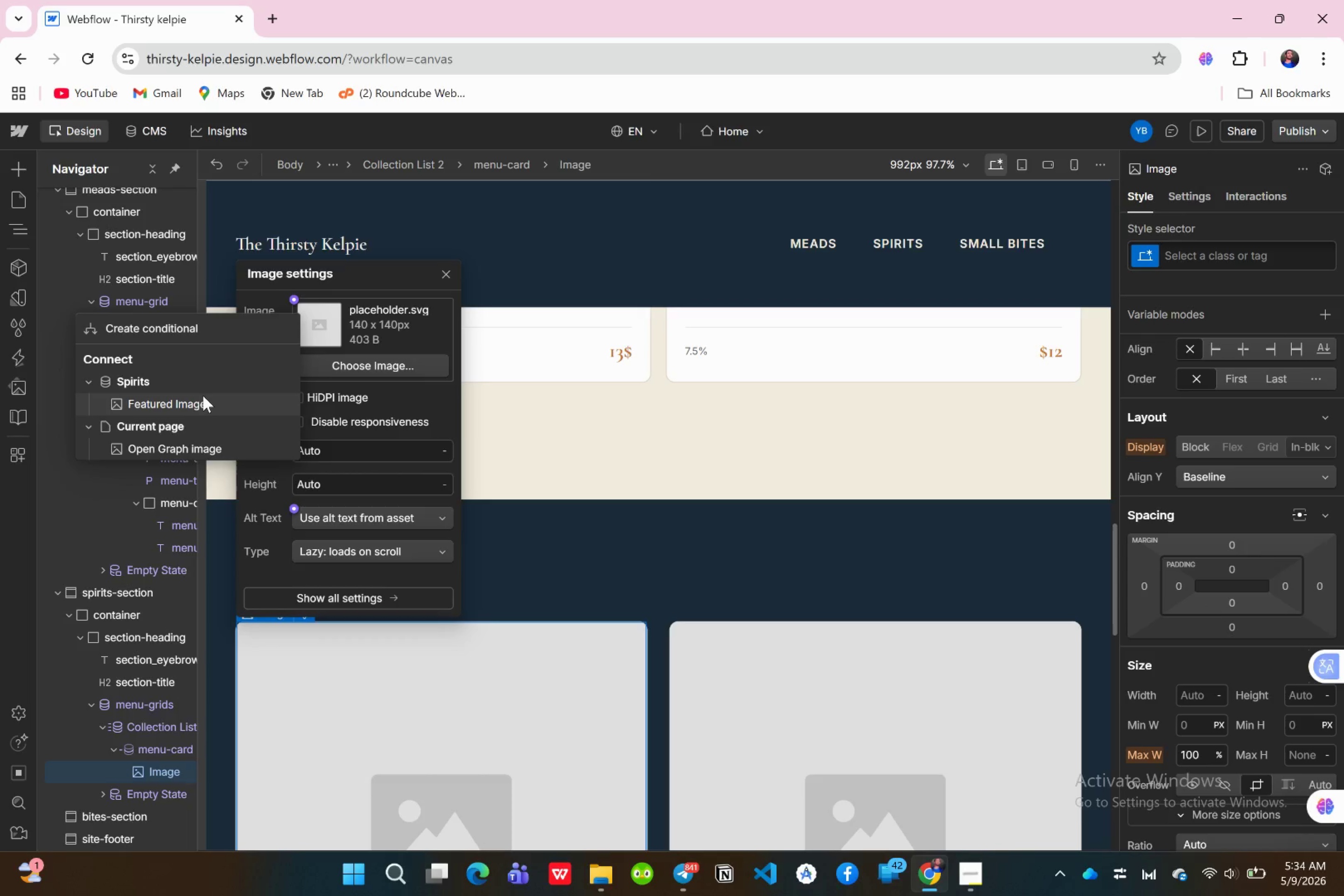 
left_click([175, 405])
 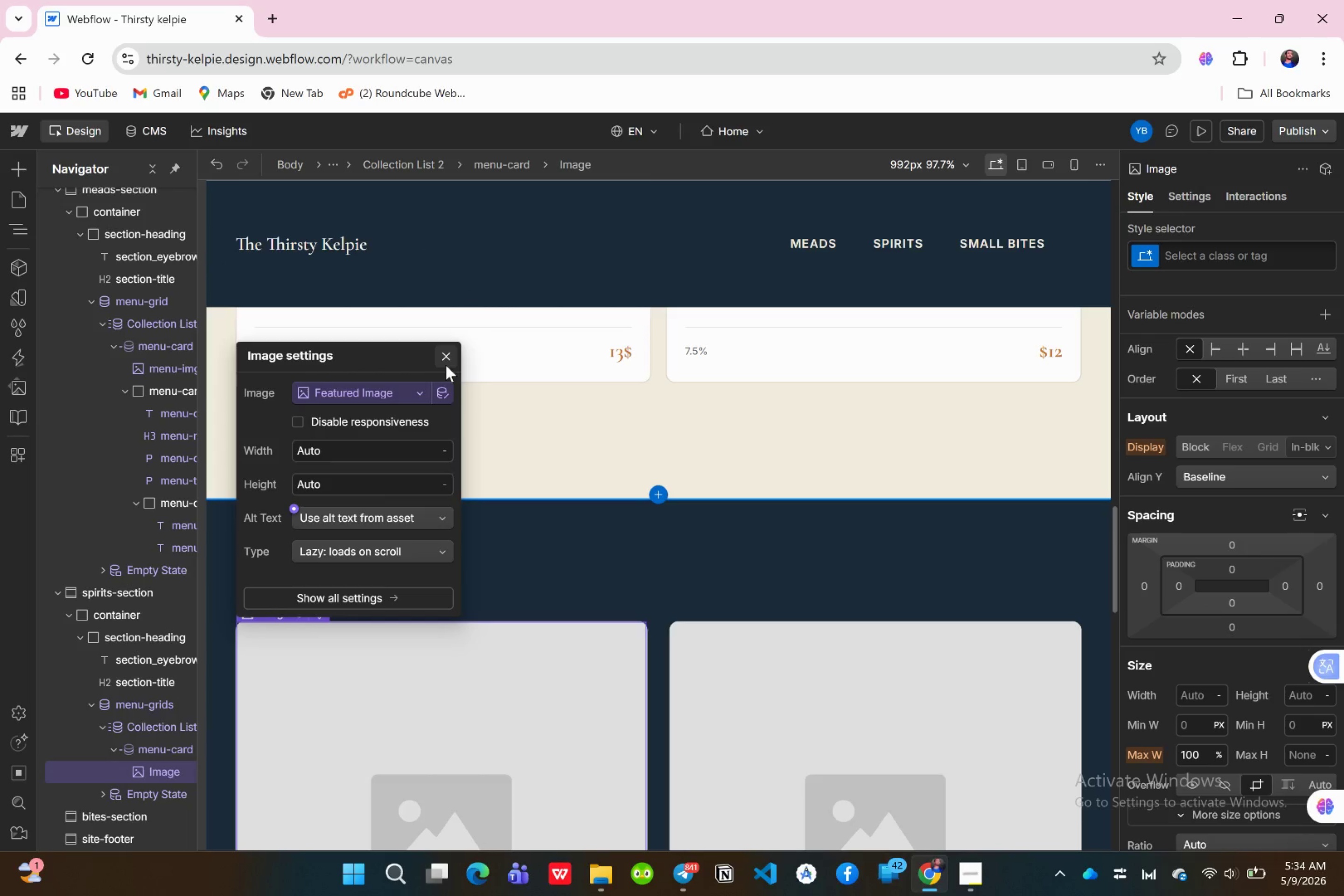 
wait(5.09)
 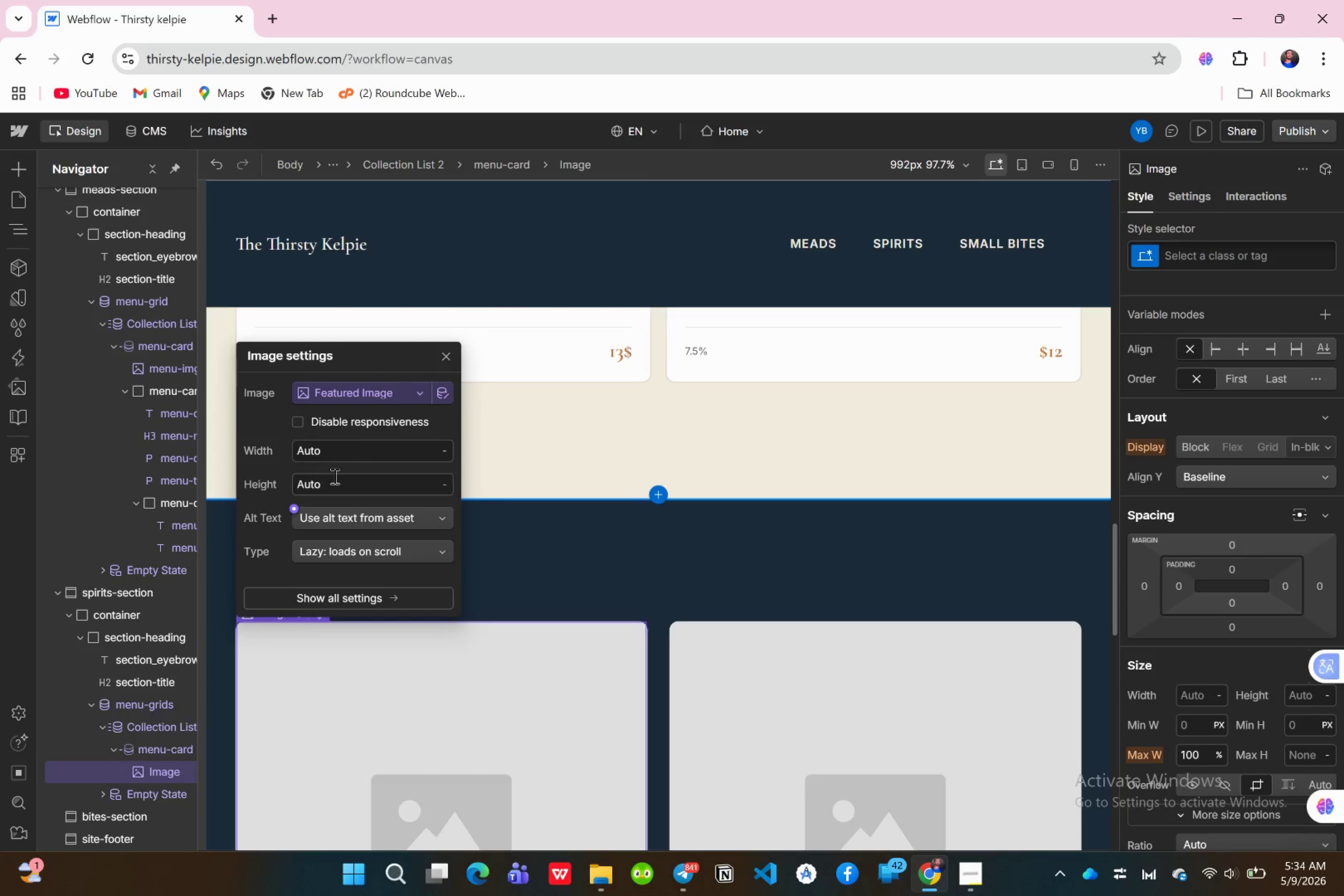 
left_click([446, 365])
 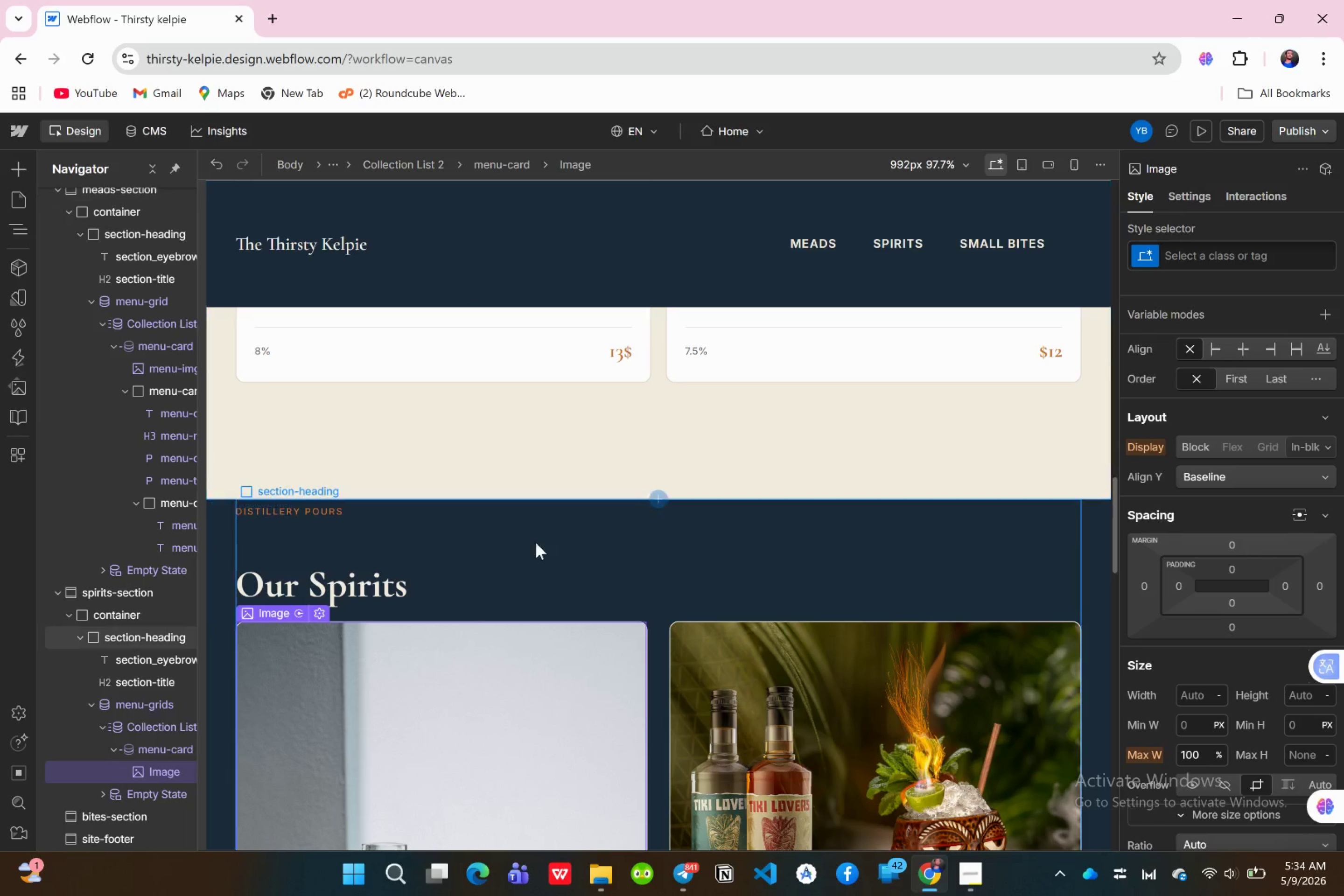 
scroll: coordinate [569, 519], scroll_direction: down, amount: 13.0
 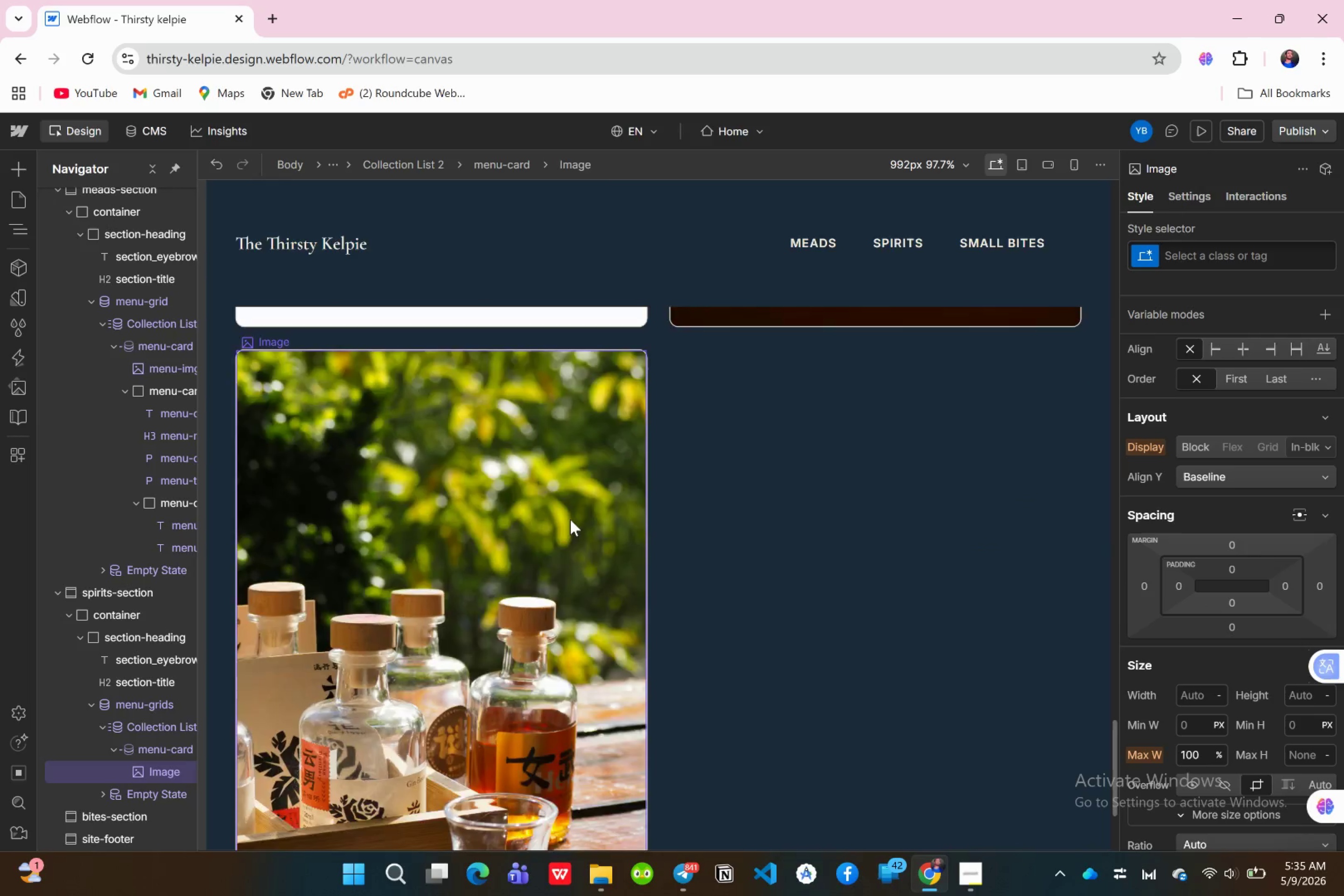 
scroll: coordinate [570, 519], scroll_direction: up, amount: 26.0
 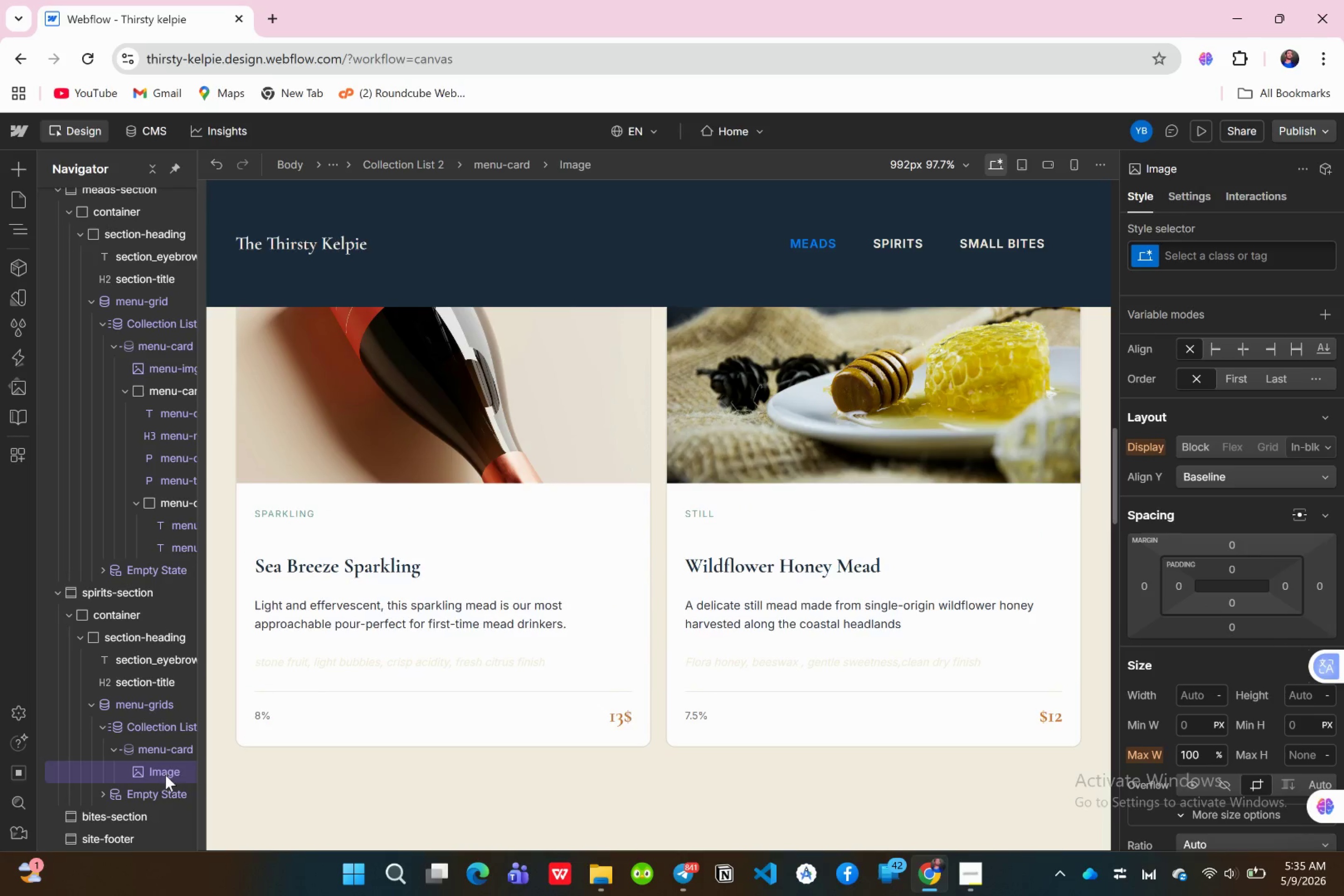 
left_click([162, 775])
 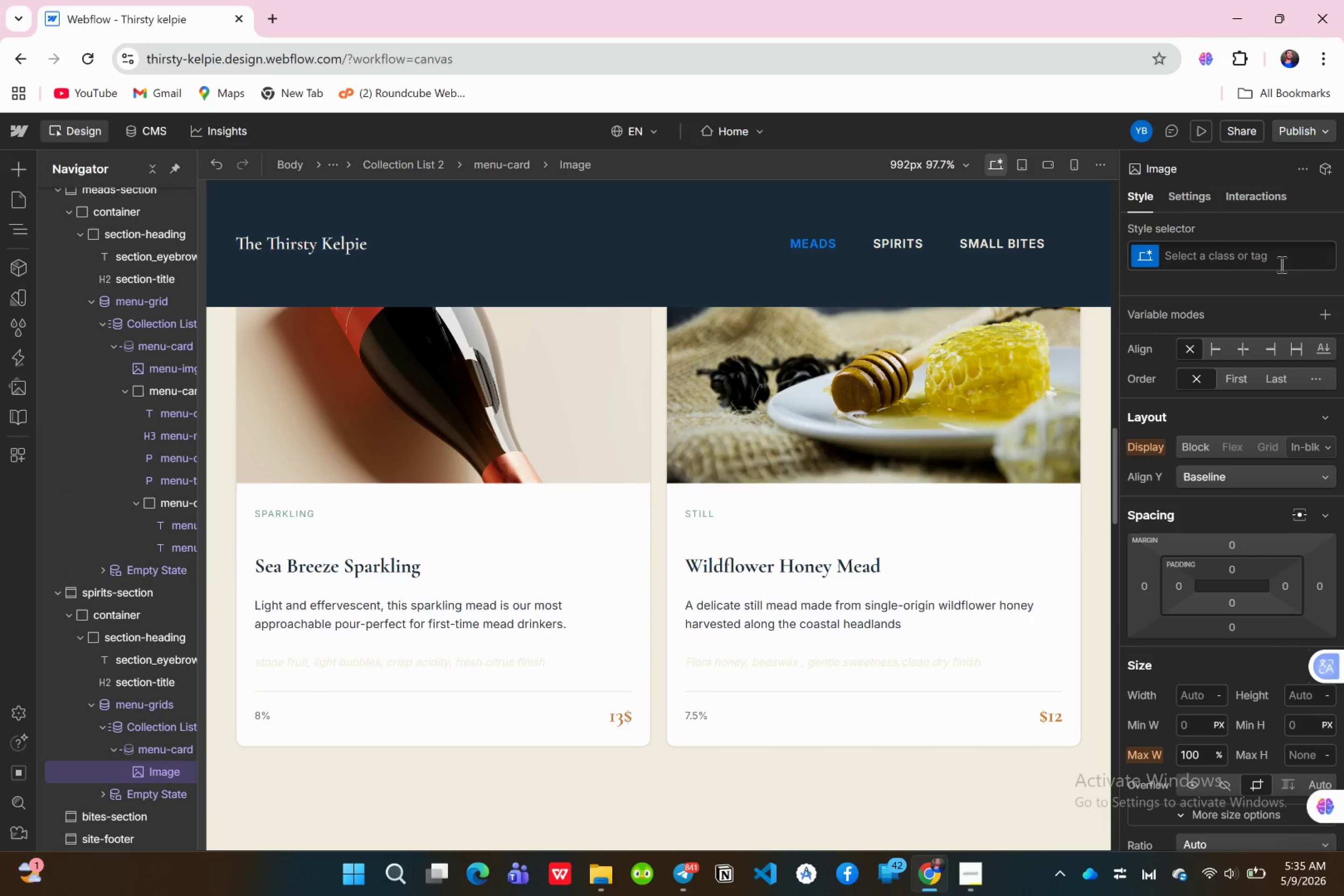 
left_click([1198, 253])
 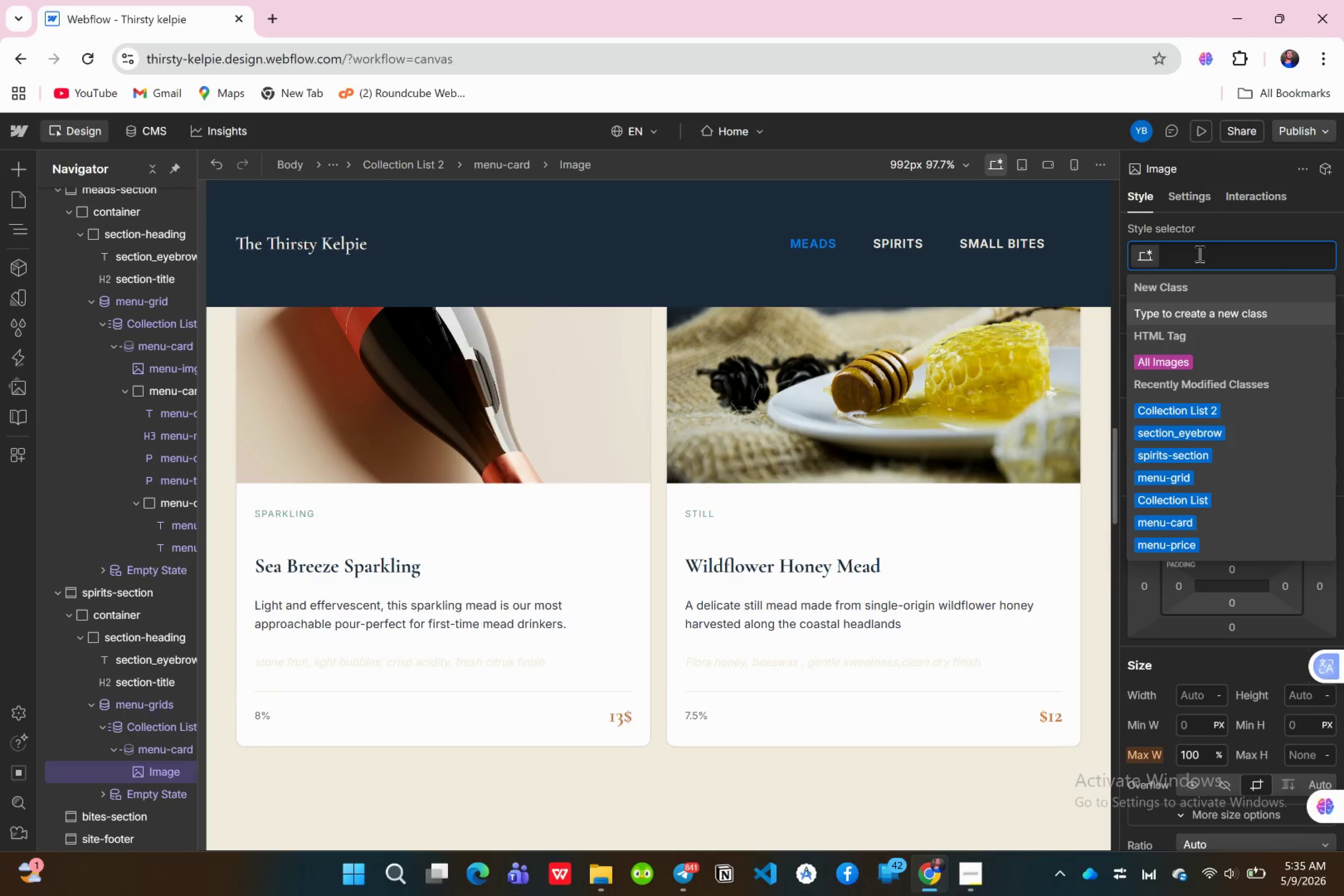 
type(menu-image )
 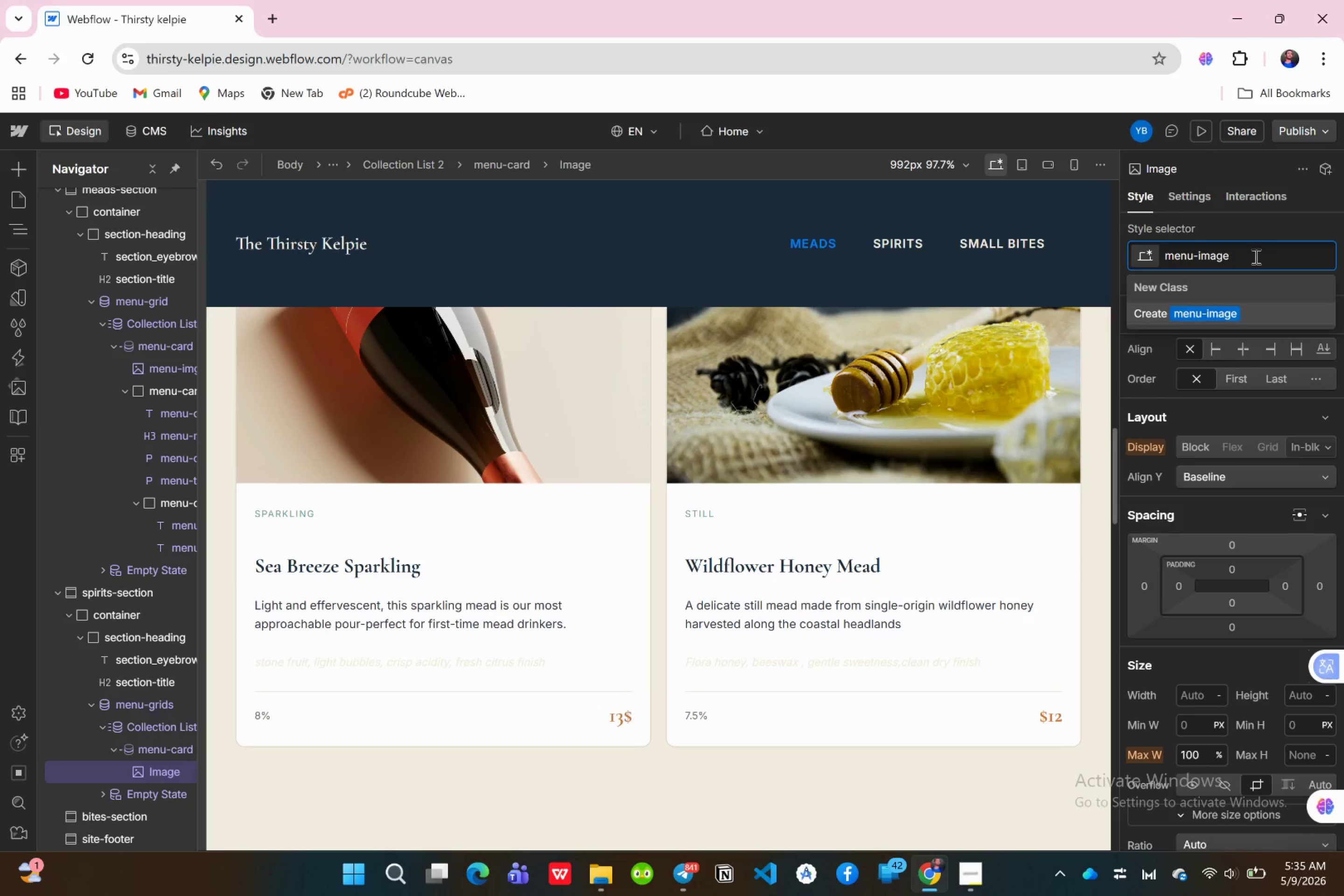 
key(Backspace)
 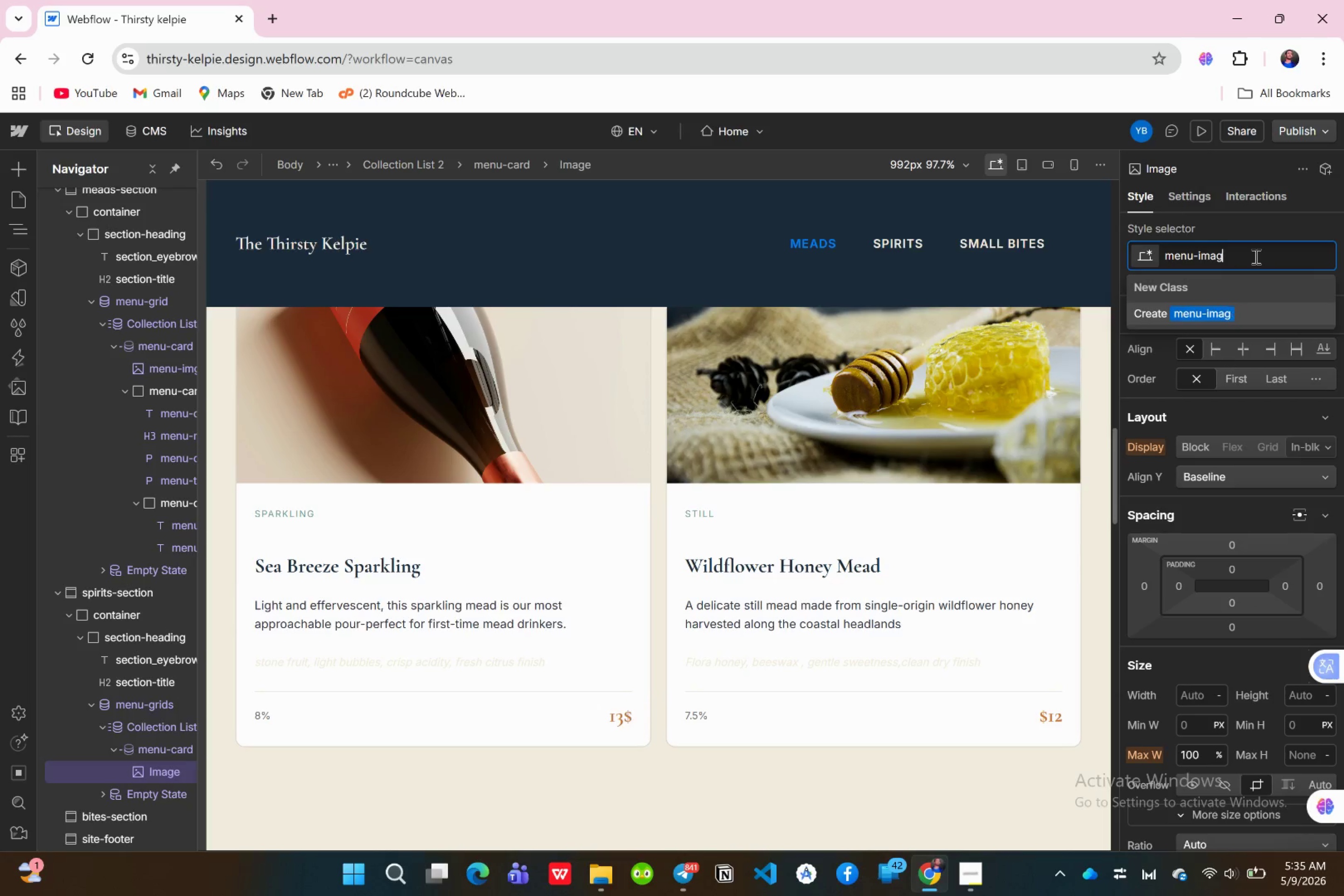 
key(Backspace)
 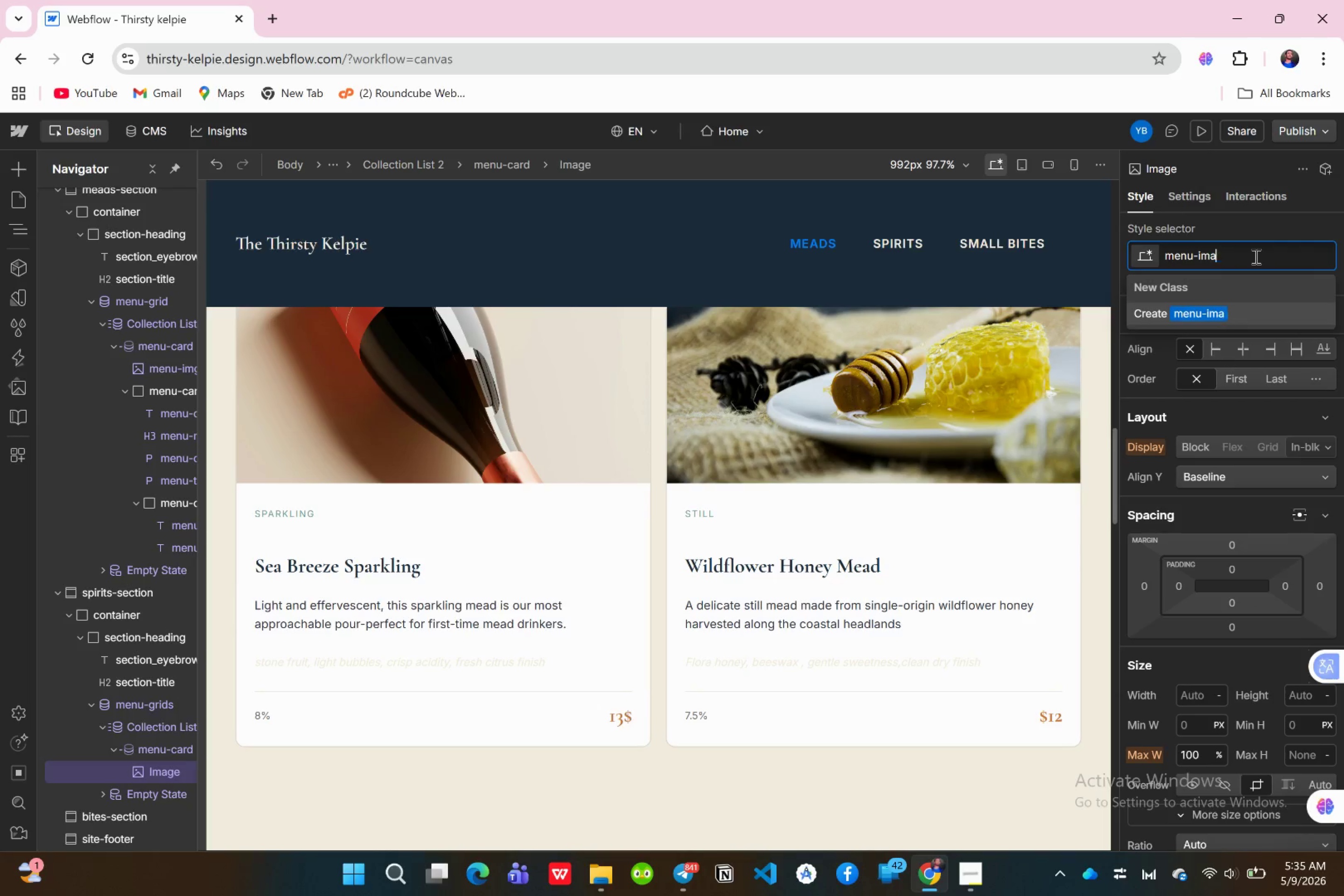 
key(Backspace)
 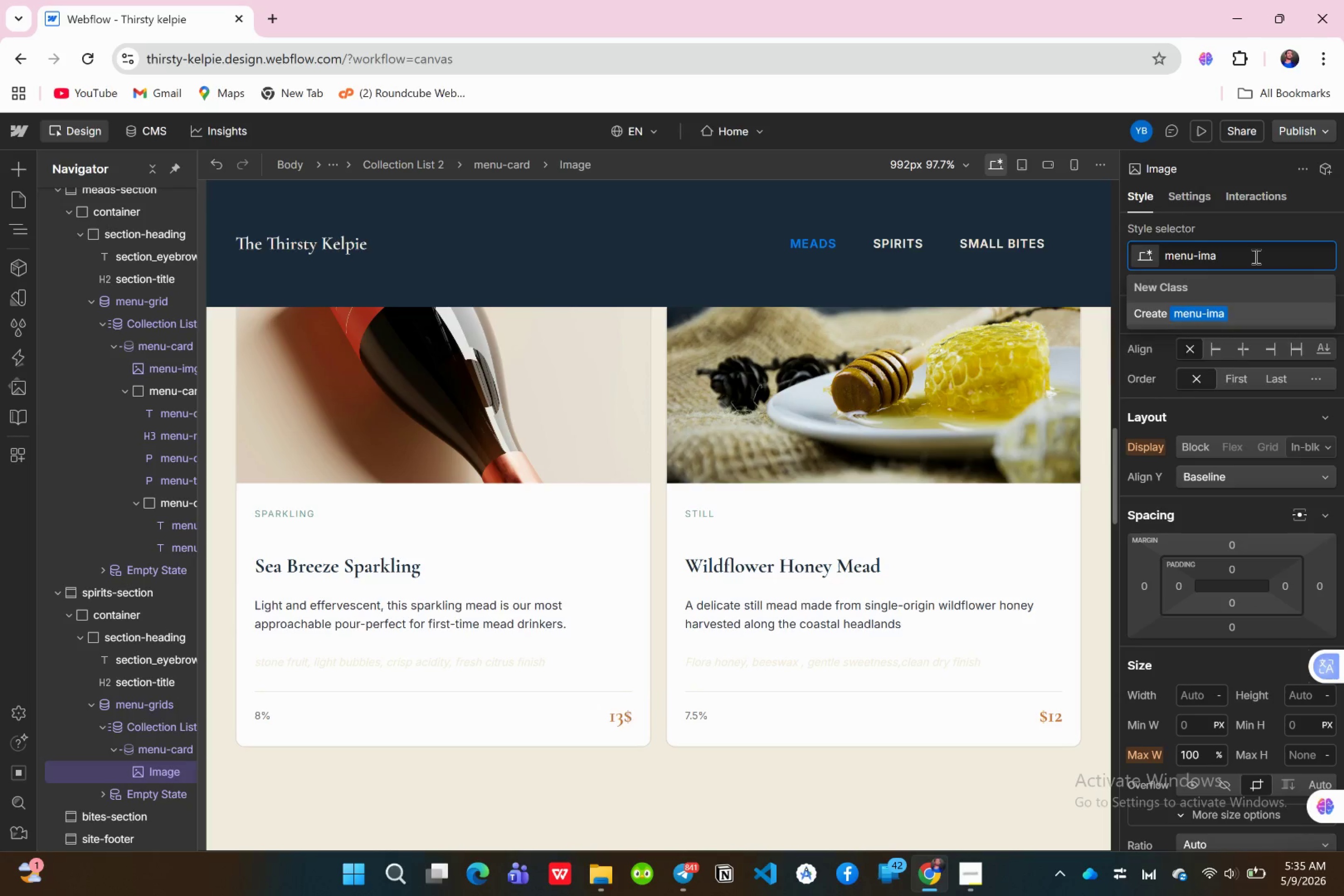 
key(Backspace)
 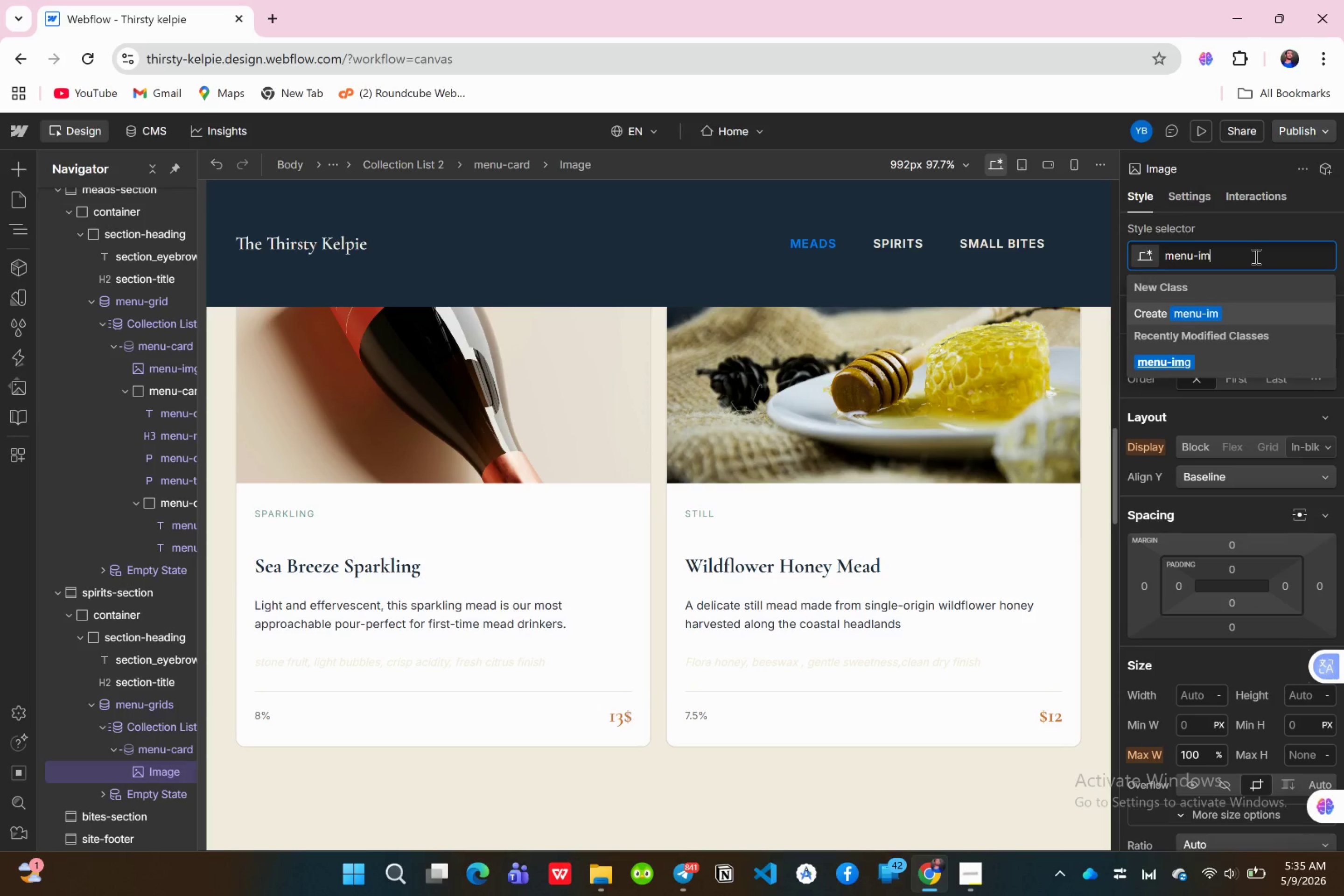 
key(G)
 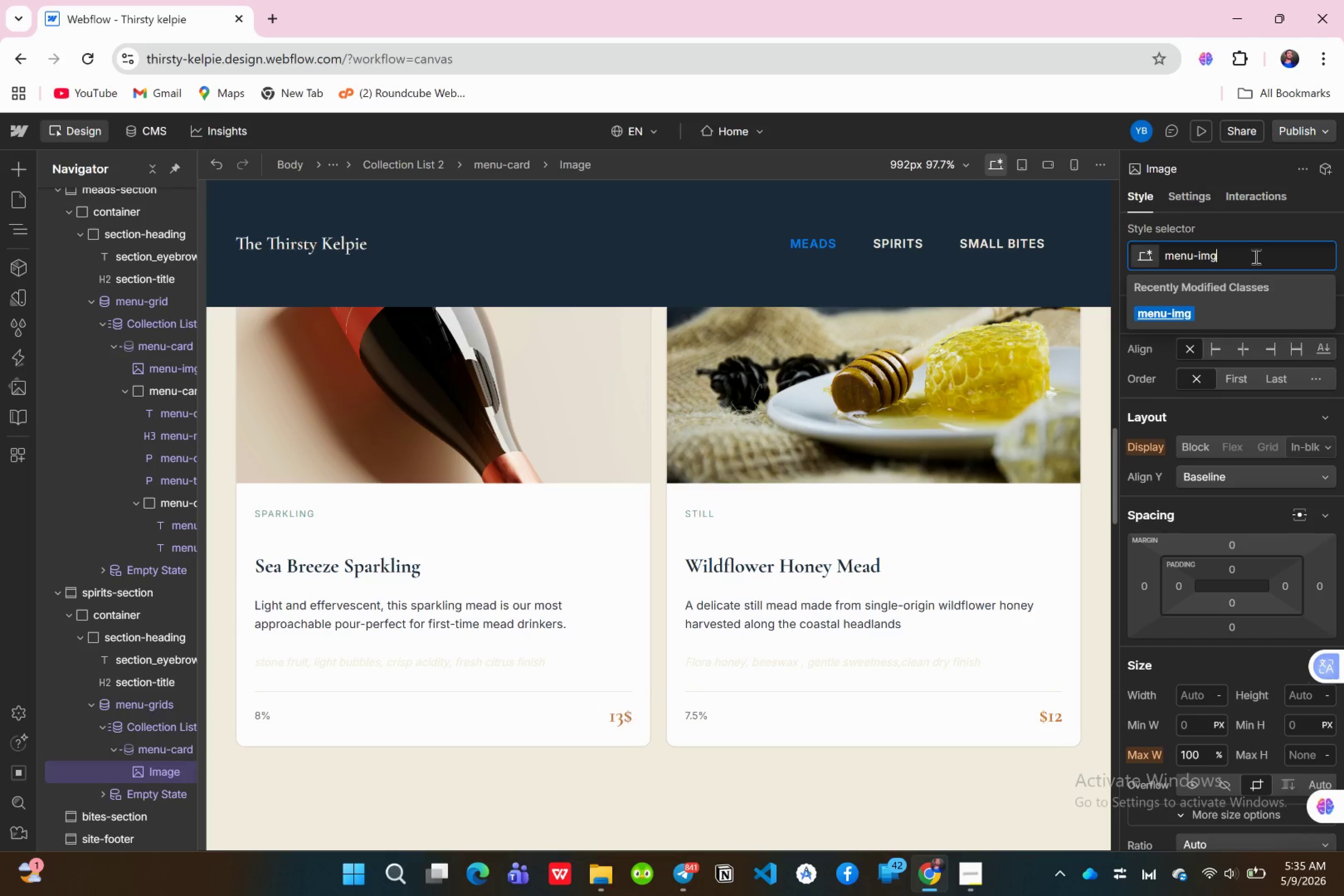 
key(Enter)
 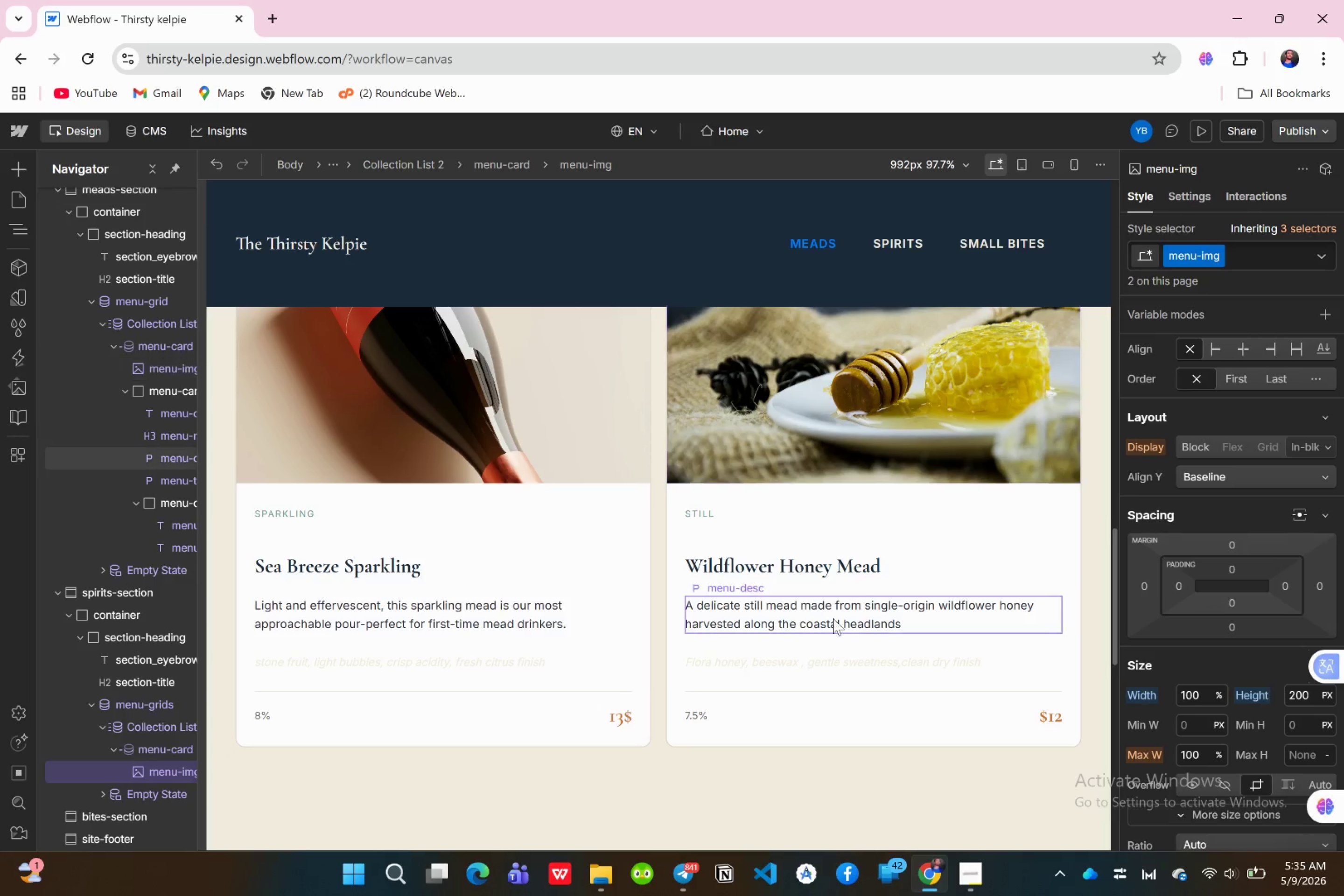 
scroll: coordinate [771, 573], scroll_direction: down, amount: 10.0
 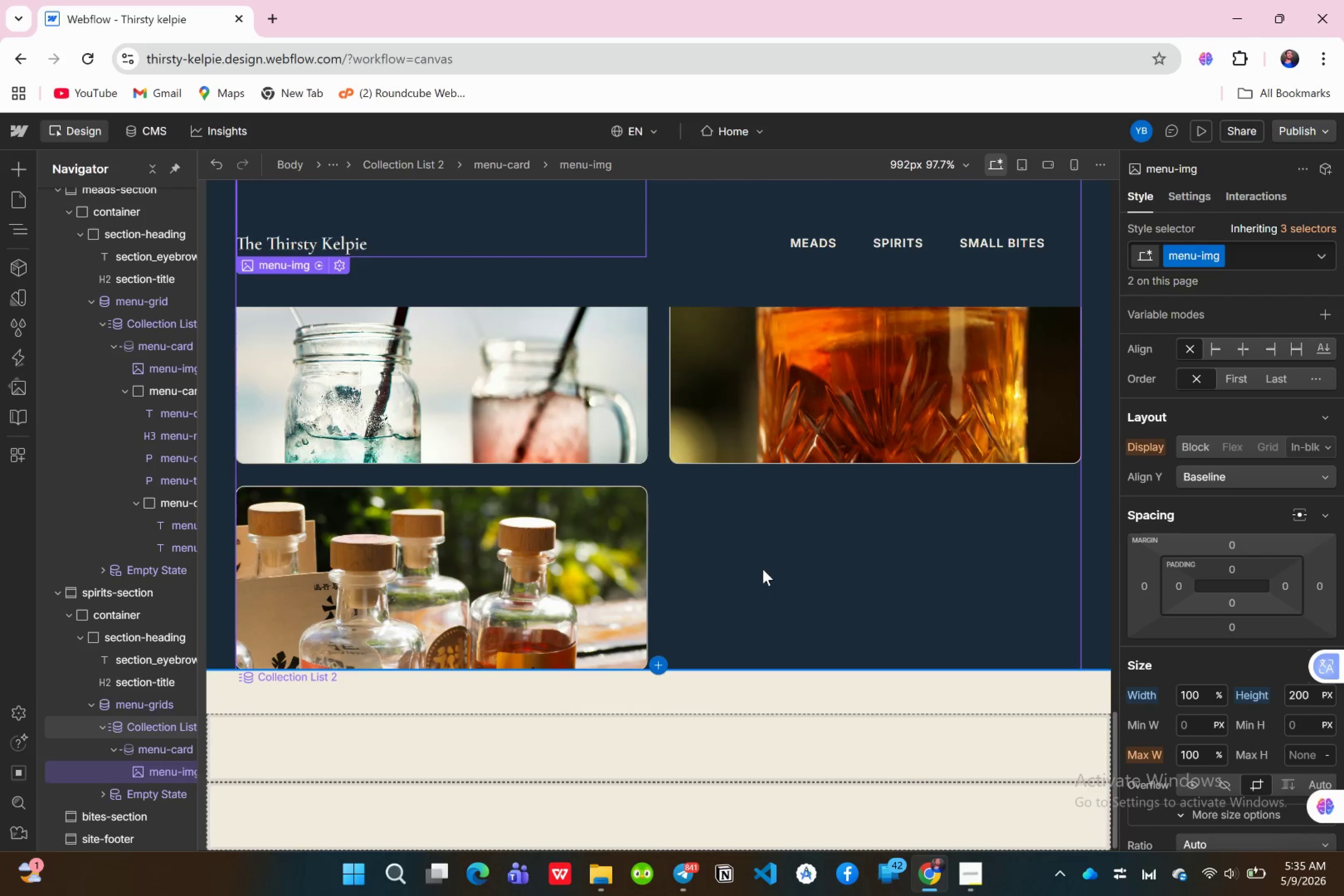 
scroll: coordinate [761, 569], scroll_direction: up, amount: 4.0
 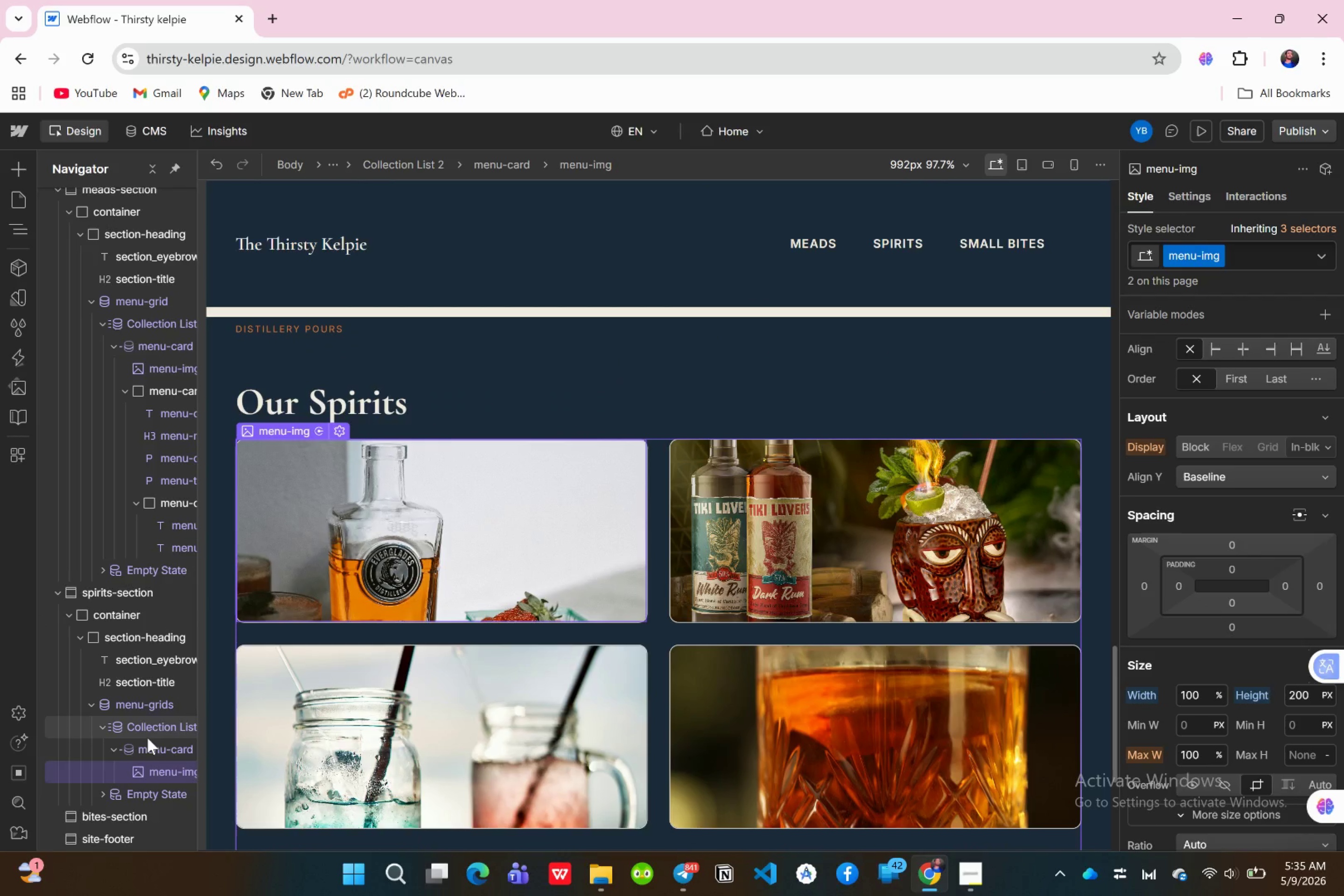 
wait(10.74)
 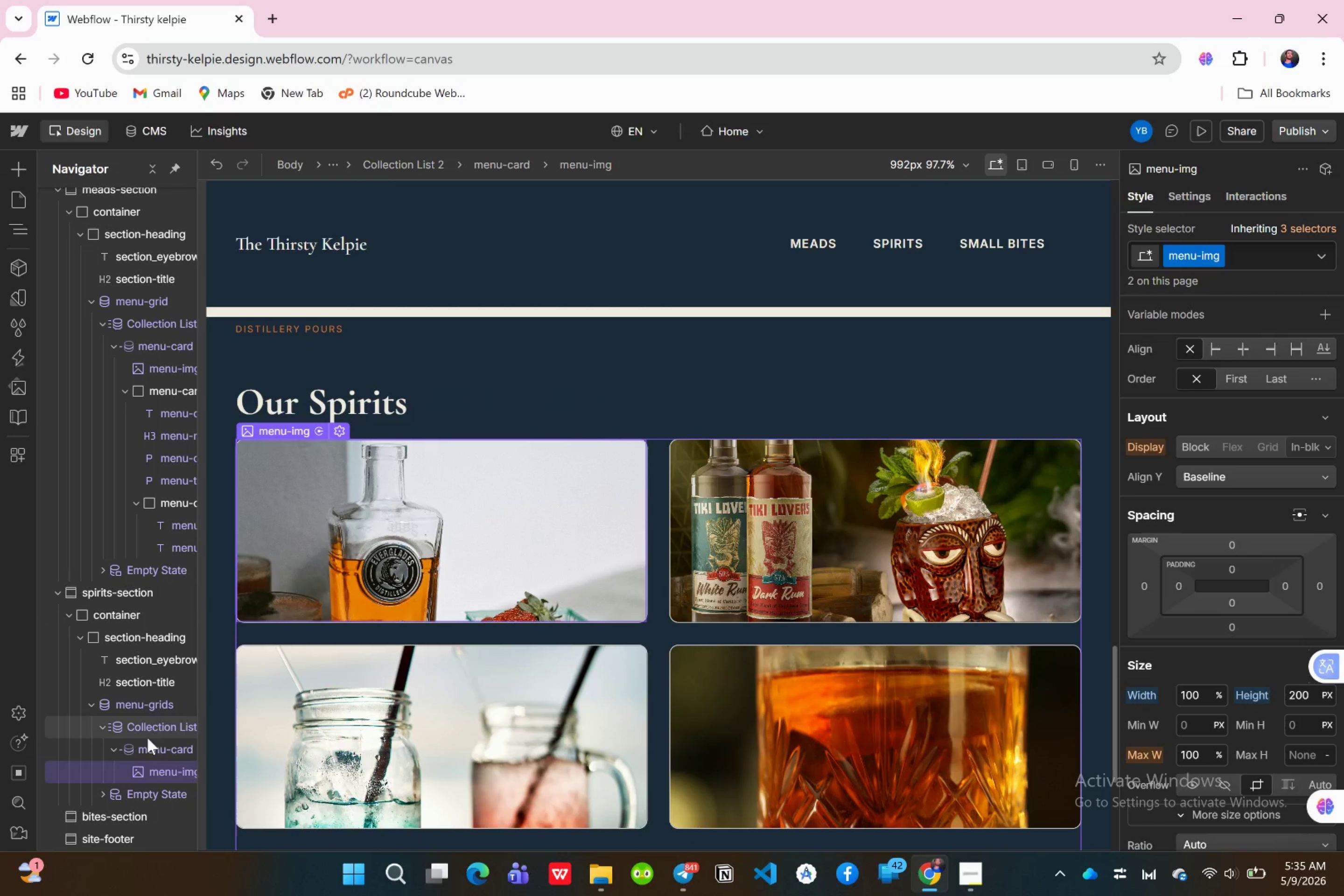 
left_click([334, 426])
 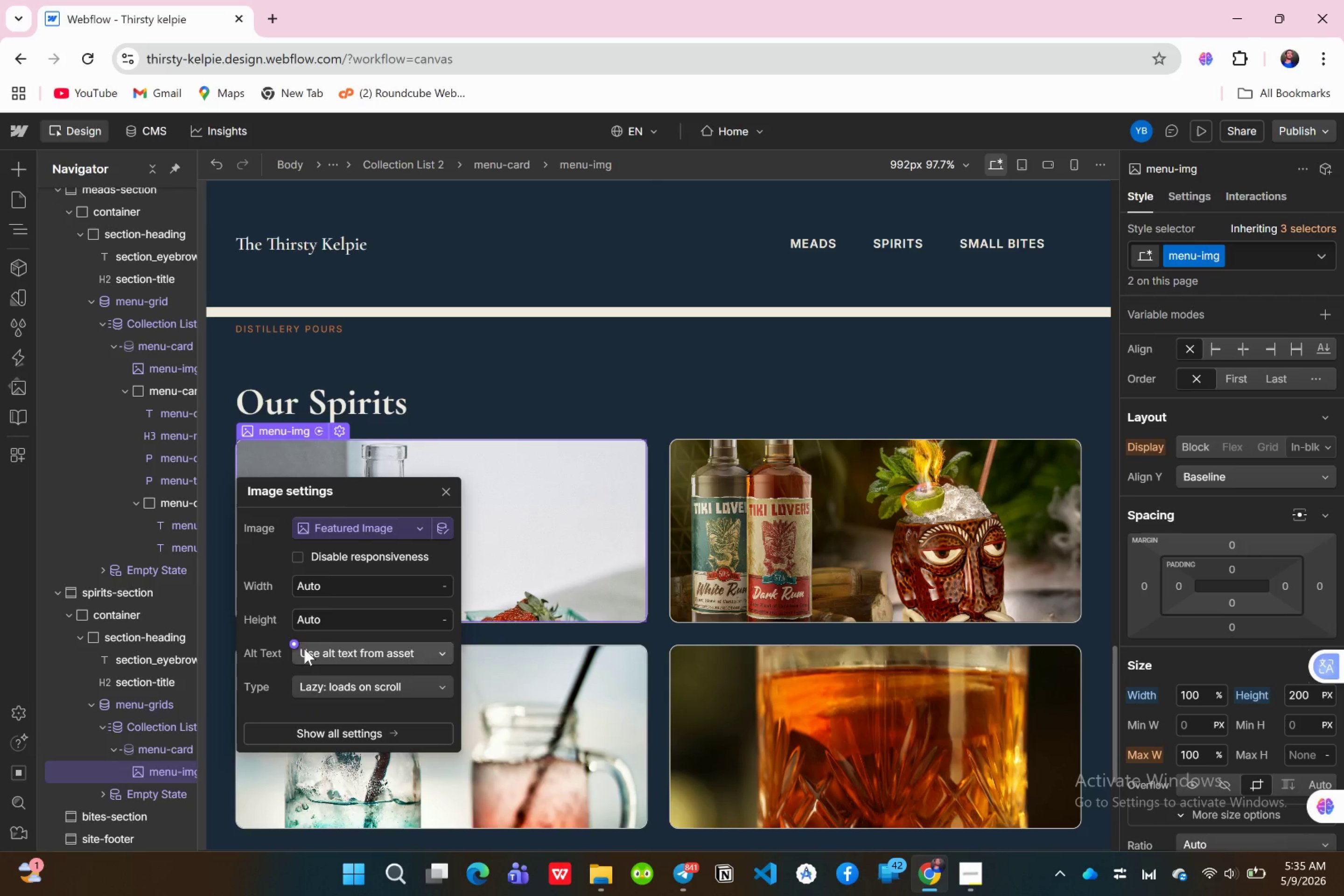 
left_click([296, 643])
 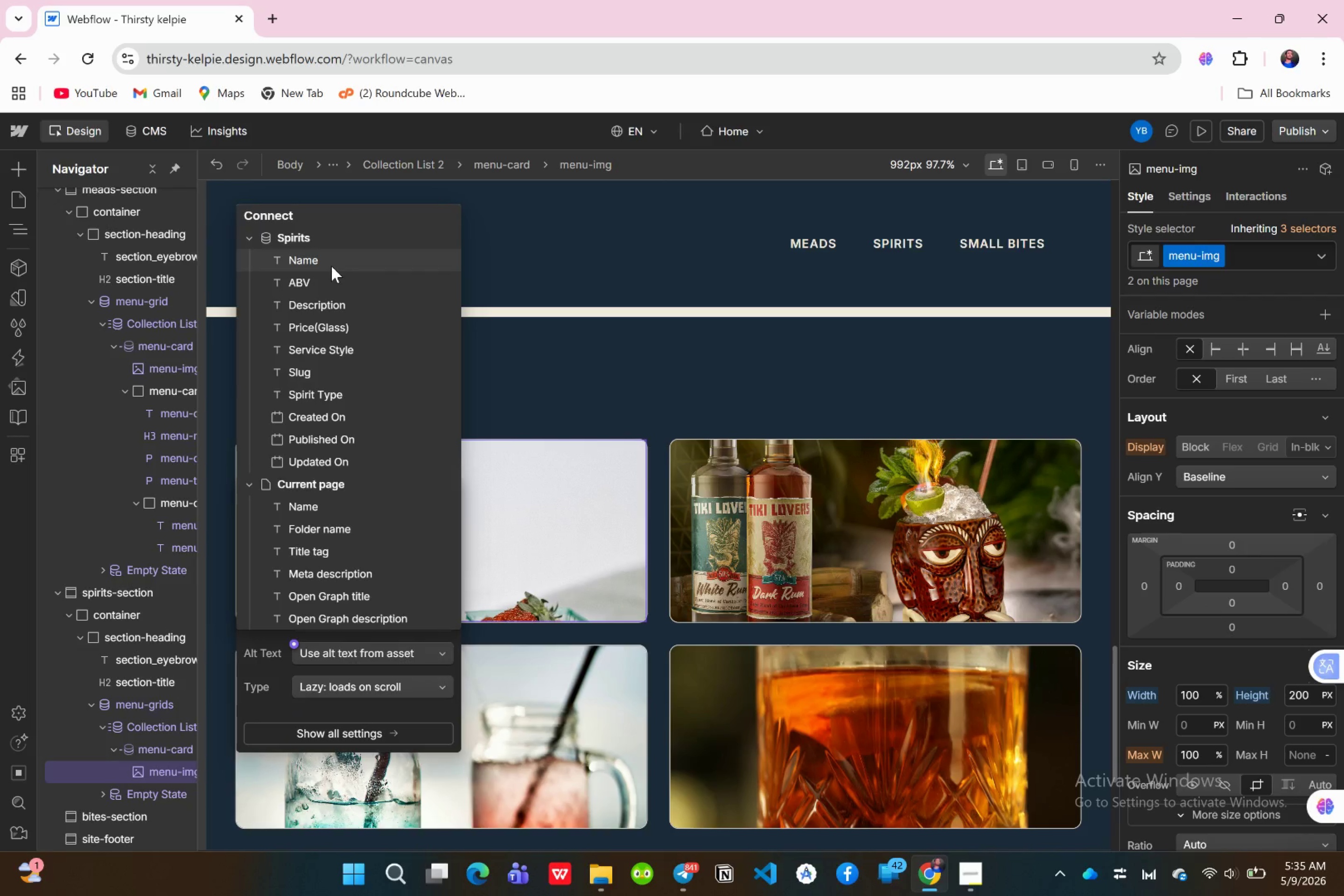 
left_click([331, 266])
 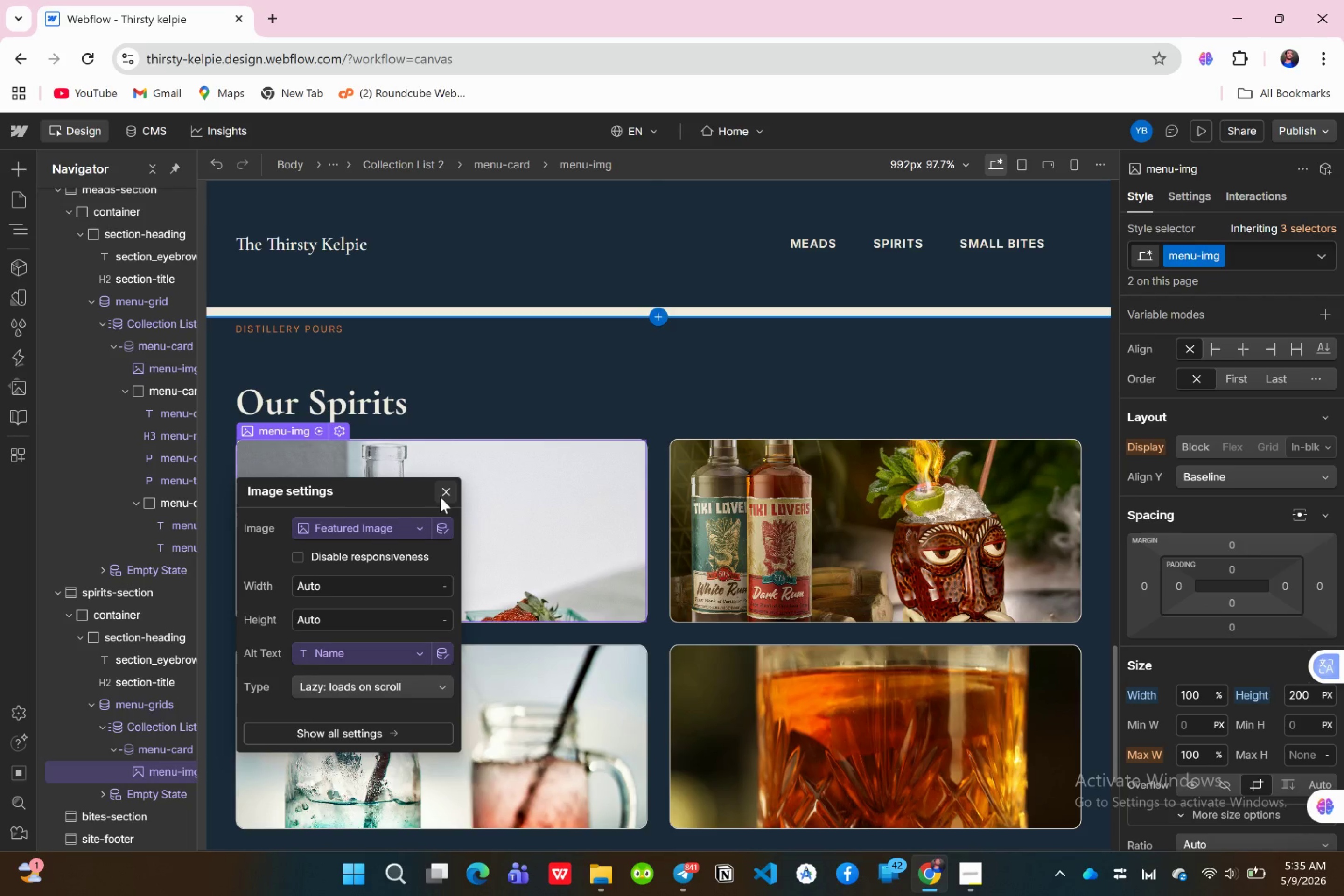 
left_click([440, 497])
 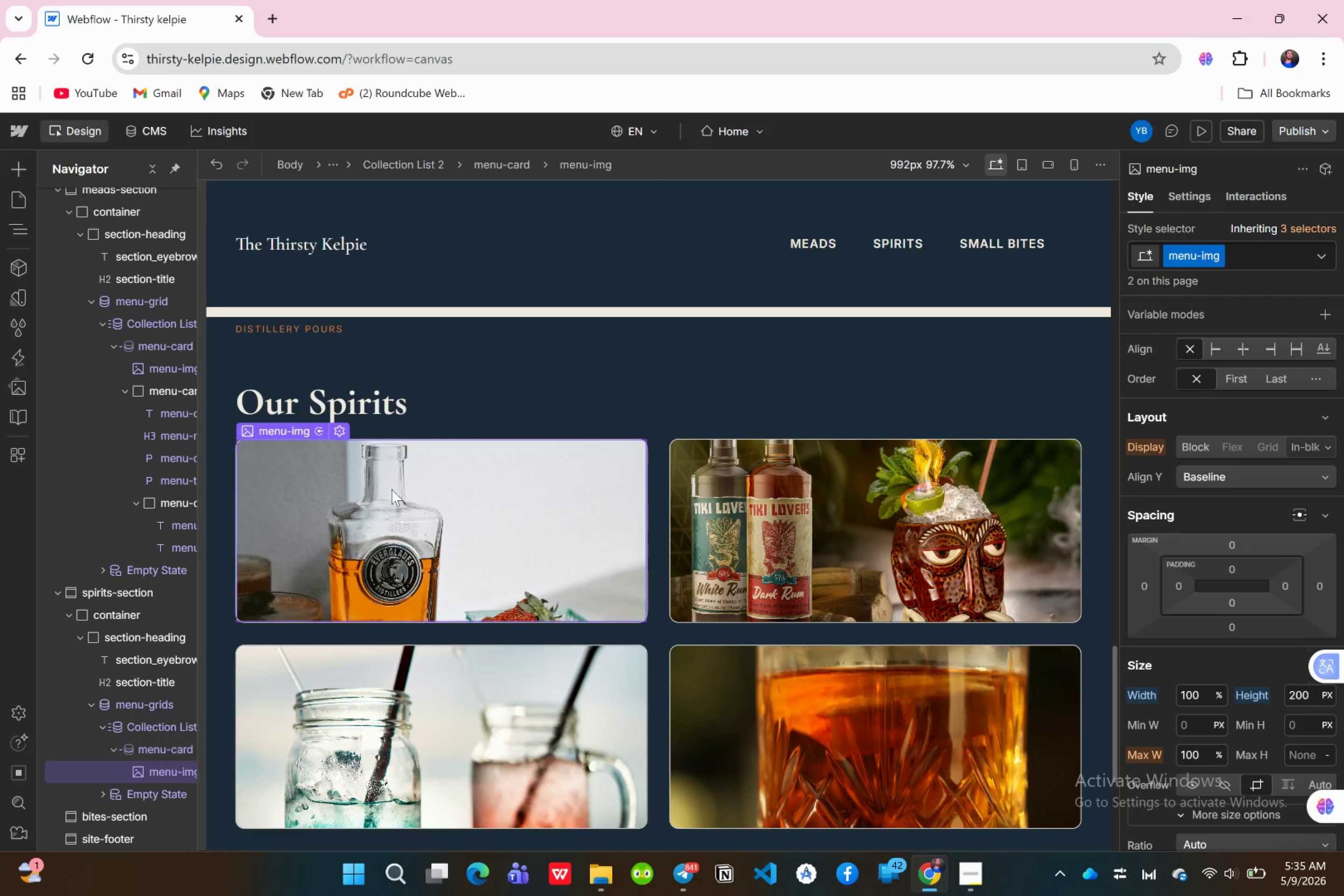 
wait(12.07)
 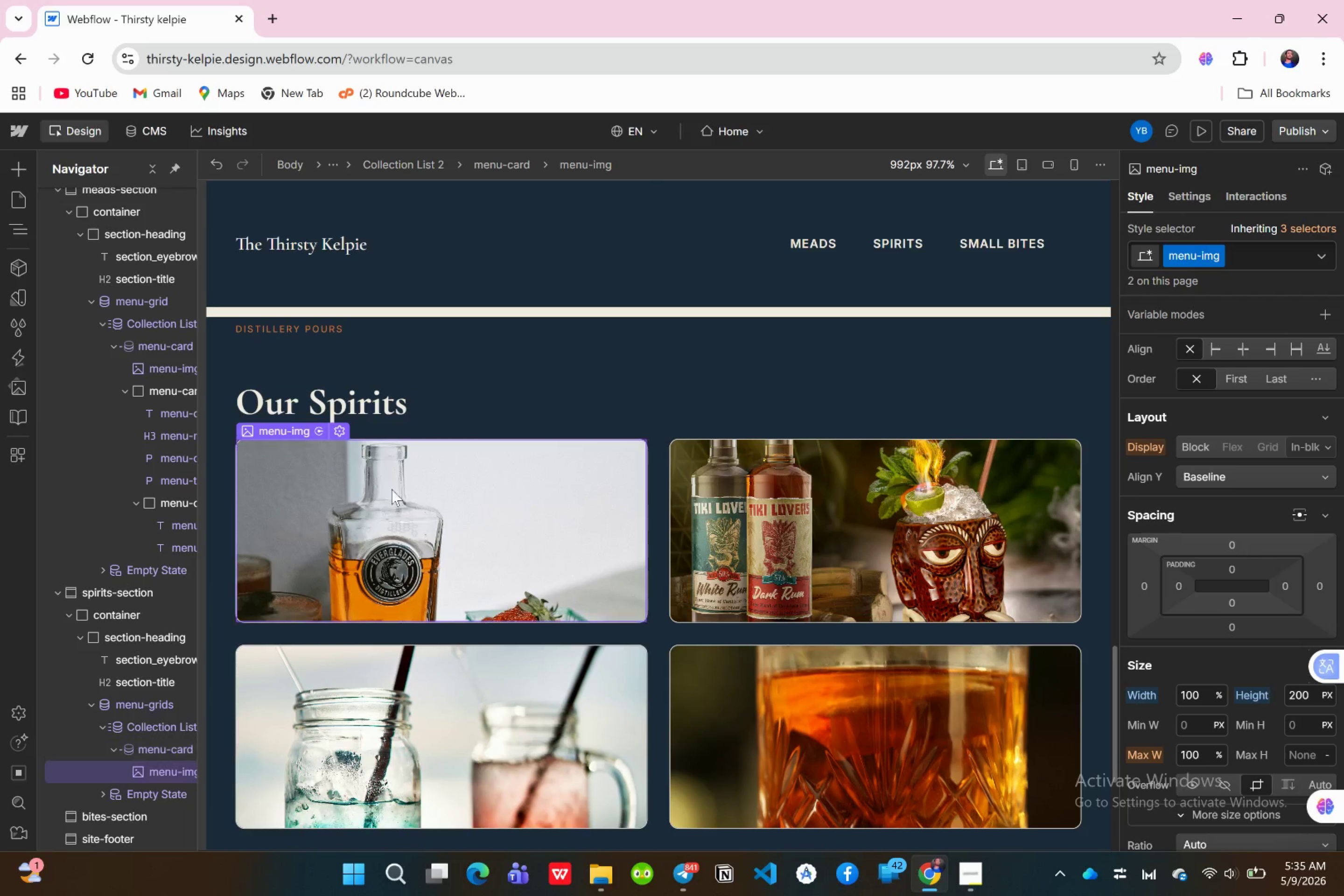 
left_click([14, 169])
 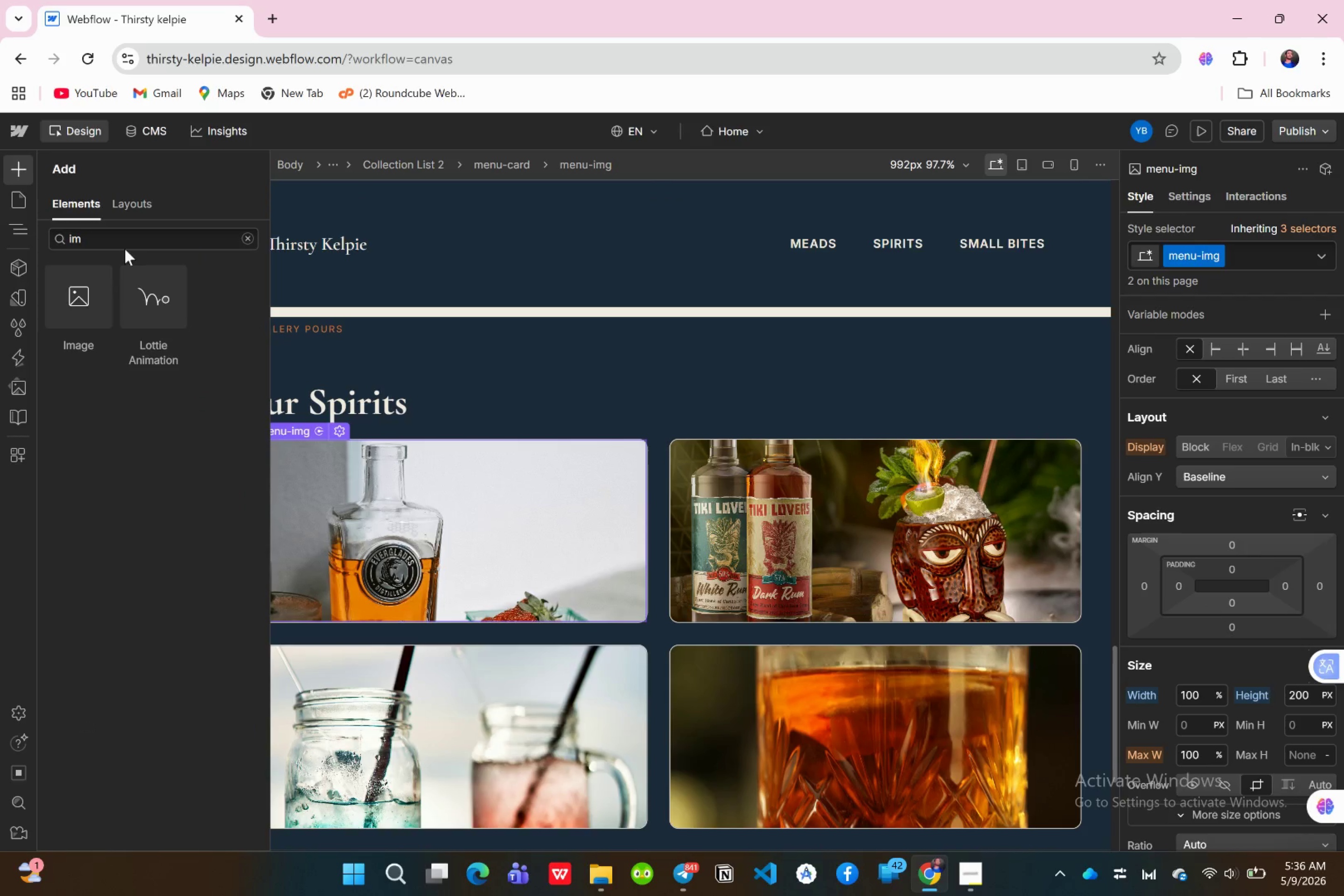 
left_click([126, 245])
 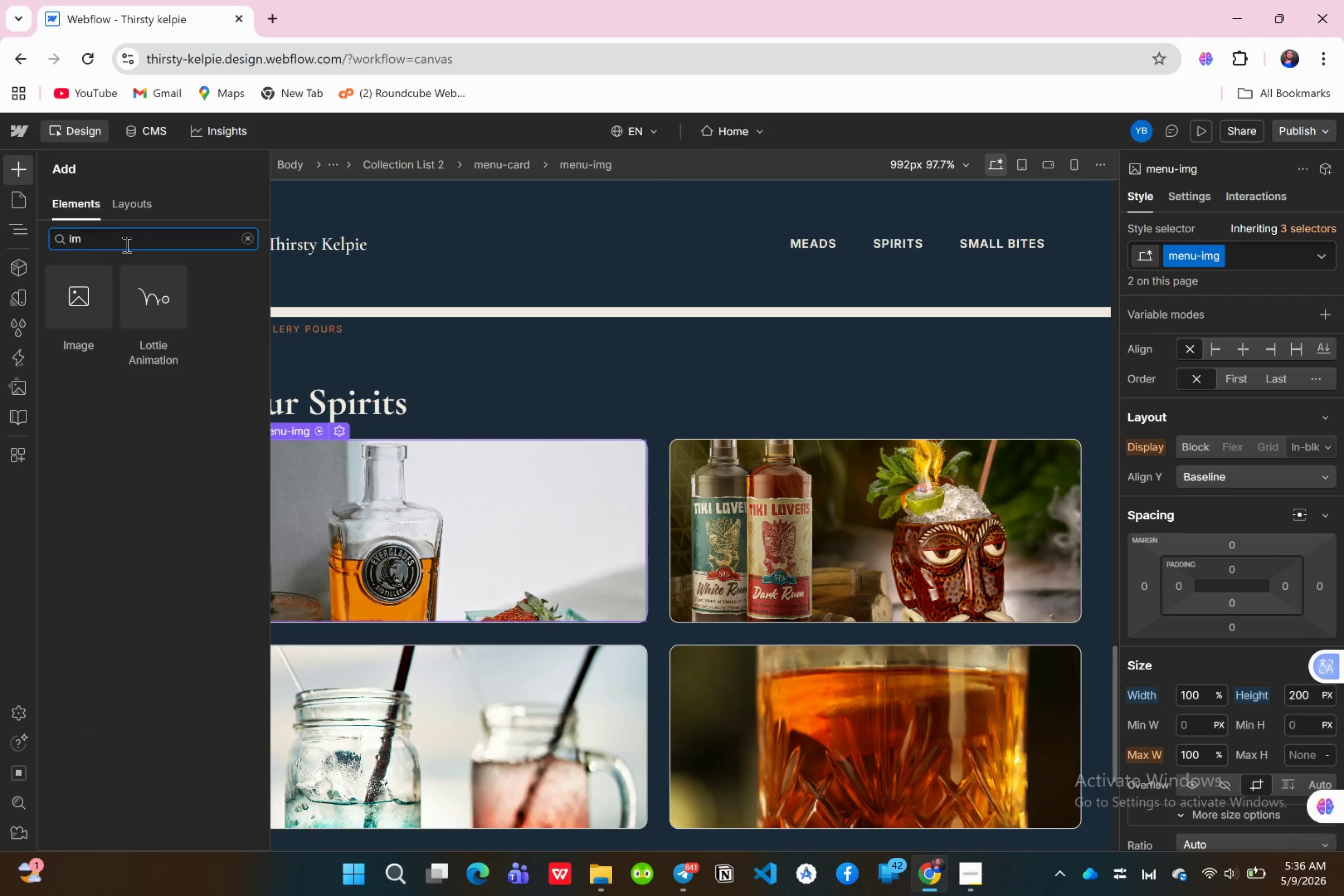 
key(Backspace)
key(Backspace)
type(div)
 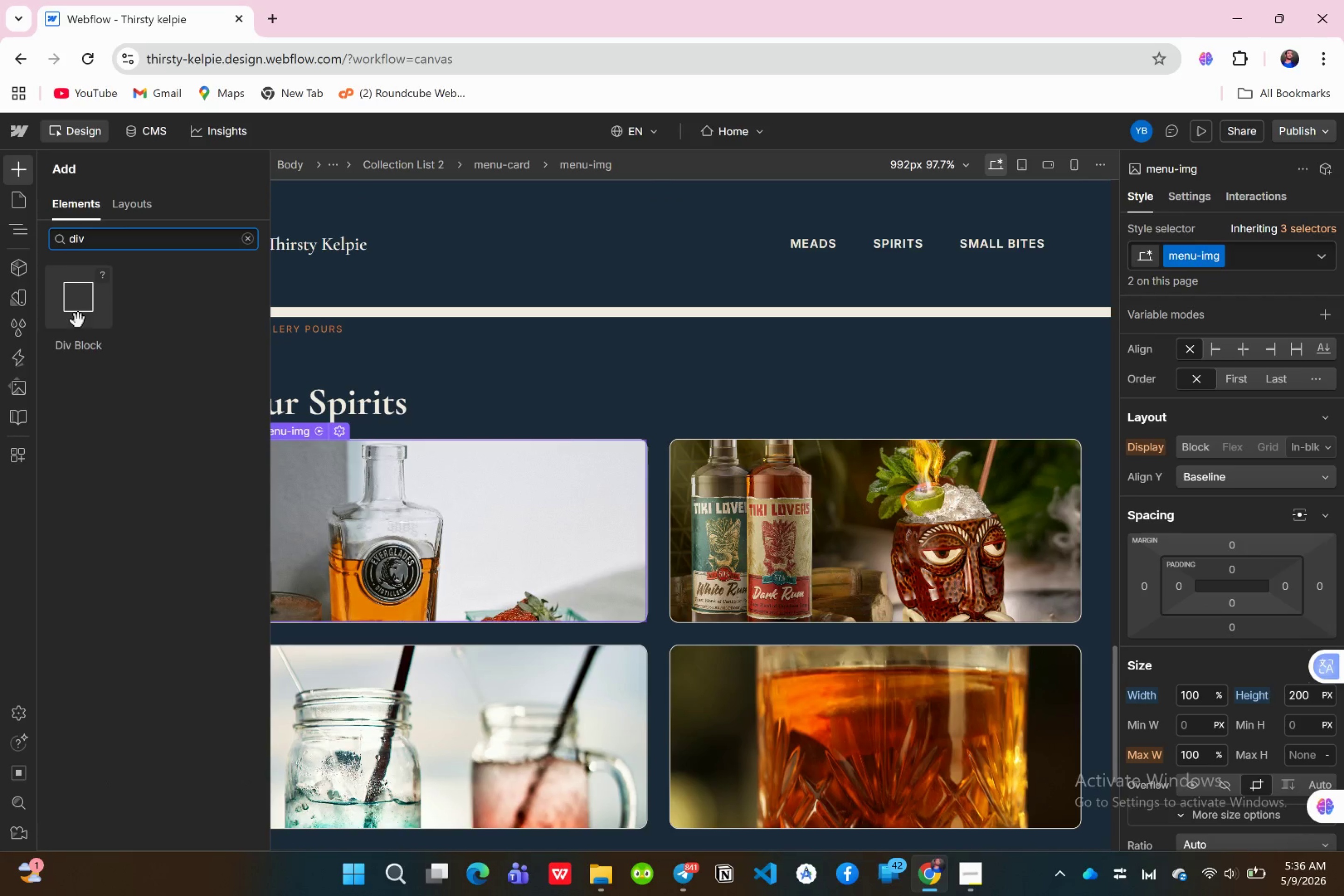 
left_click_drag(start_coordinate=[78, 308], to_coordinate=[162, 799])
 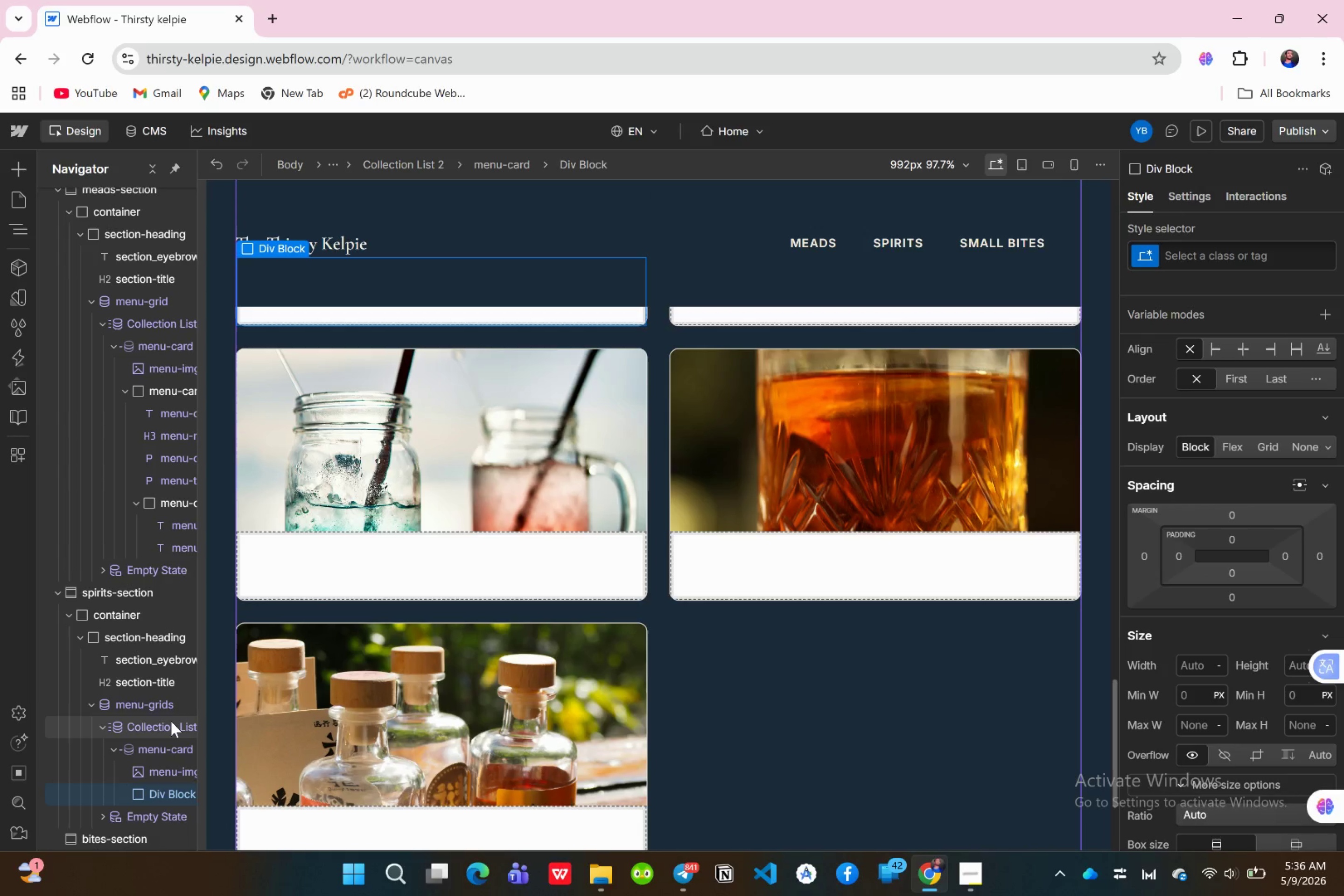 
wait(10.44)
 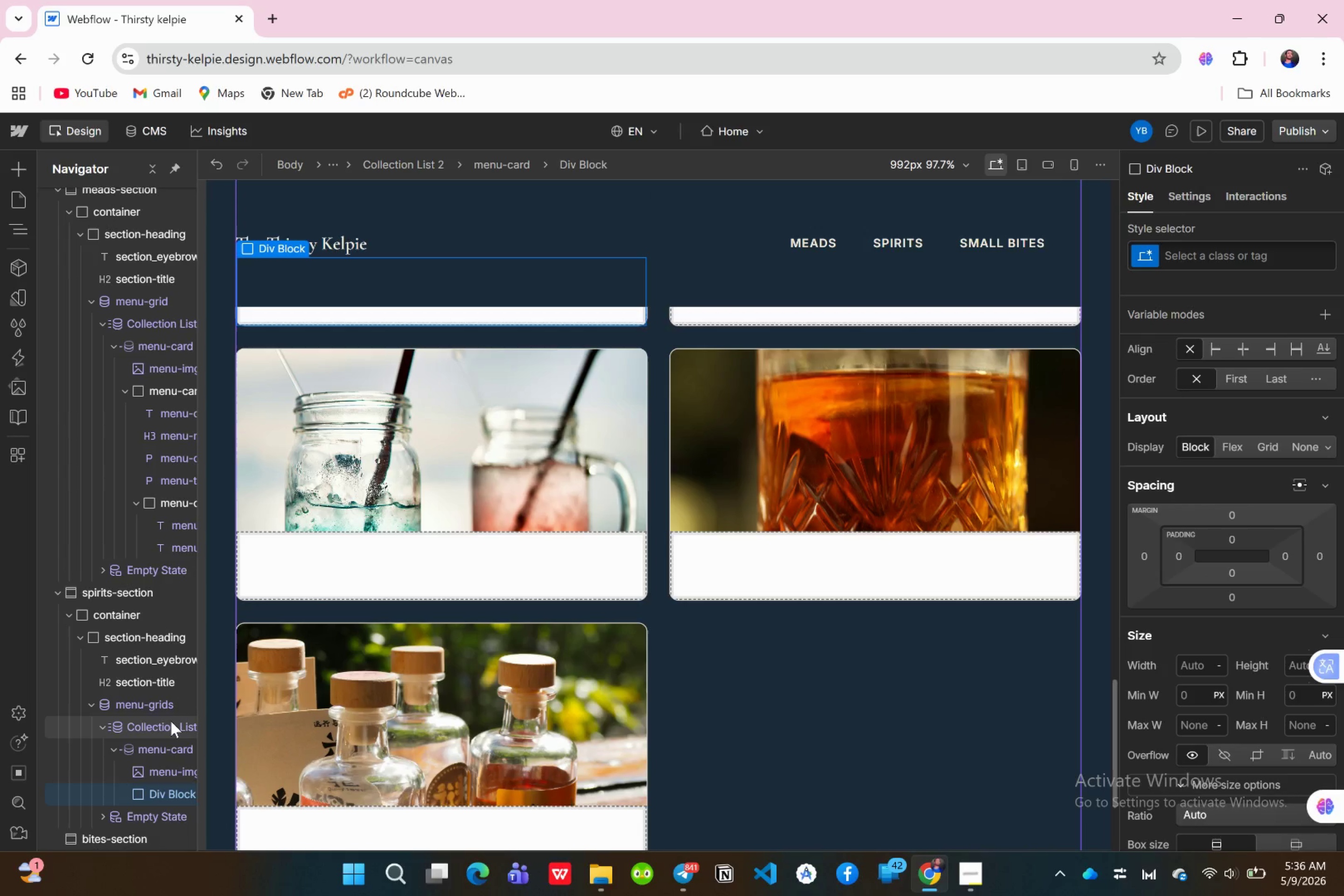 
left_click([173, 391])
 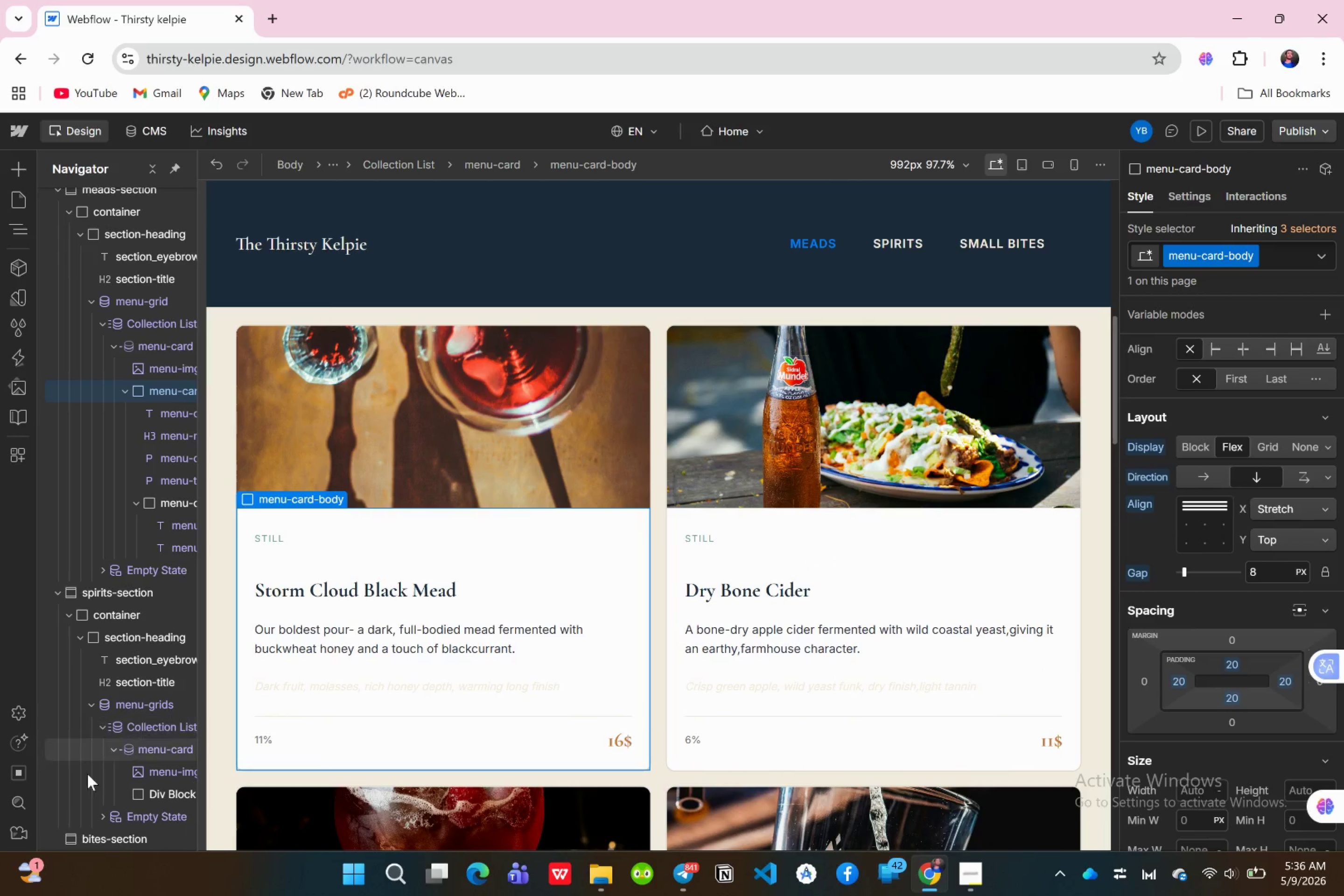 
left_click([152, 787])
 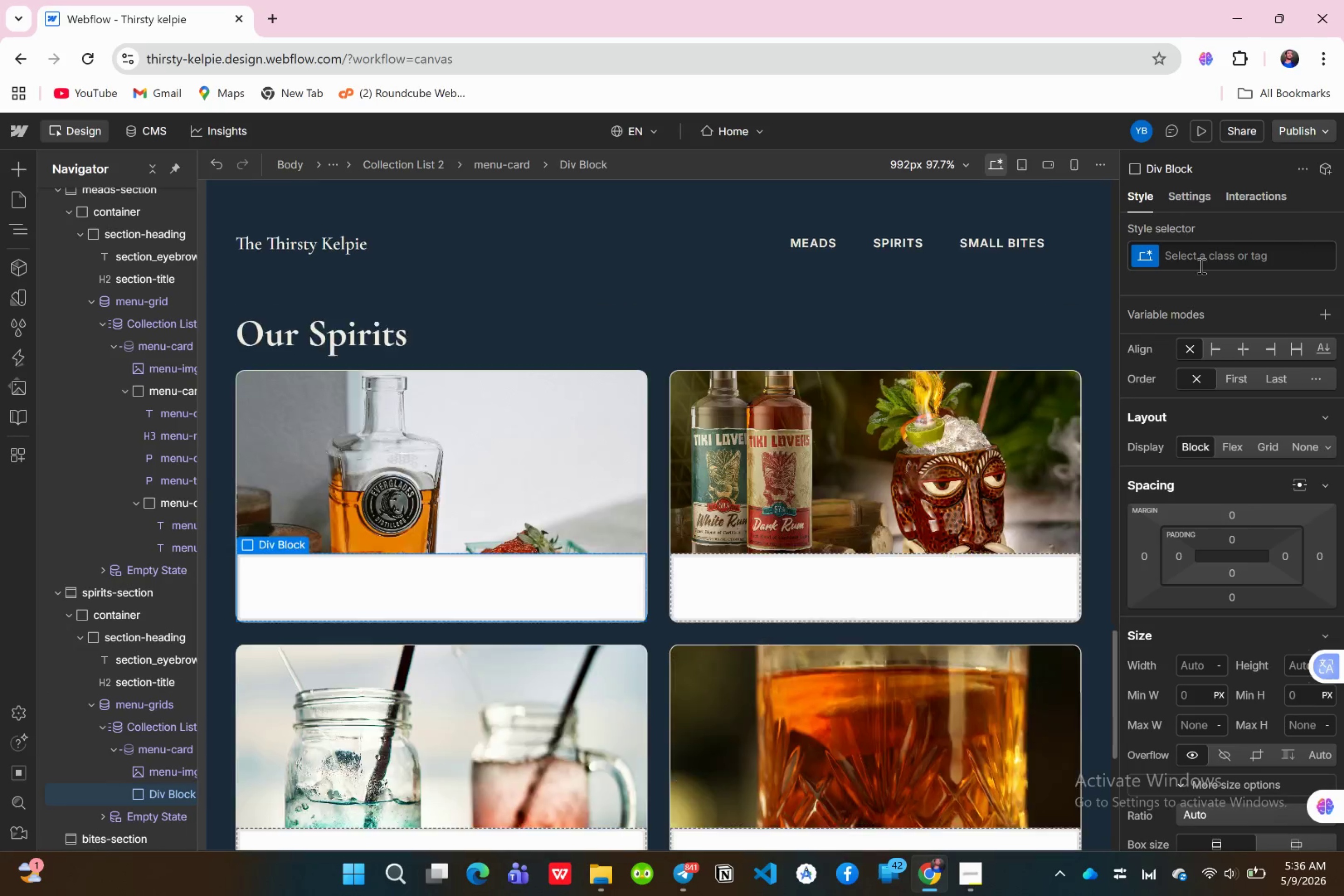 
left_click([1207, 252])
 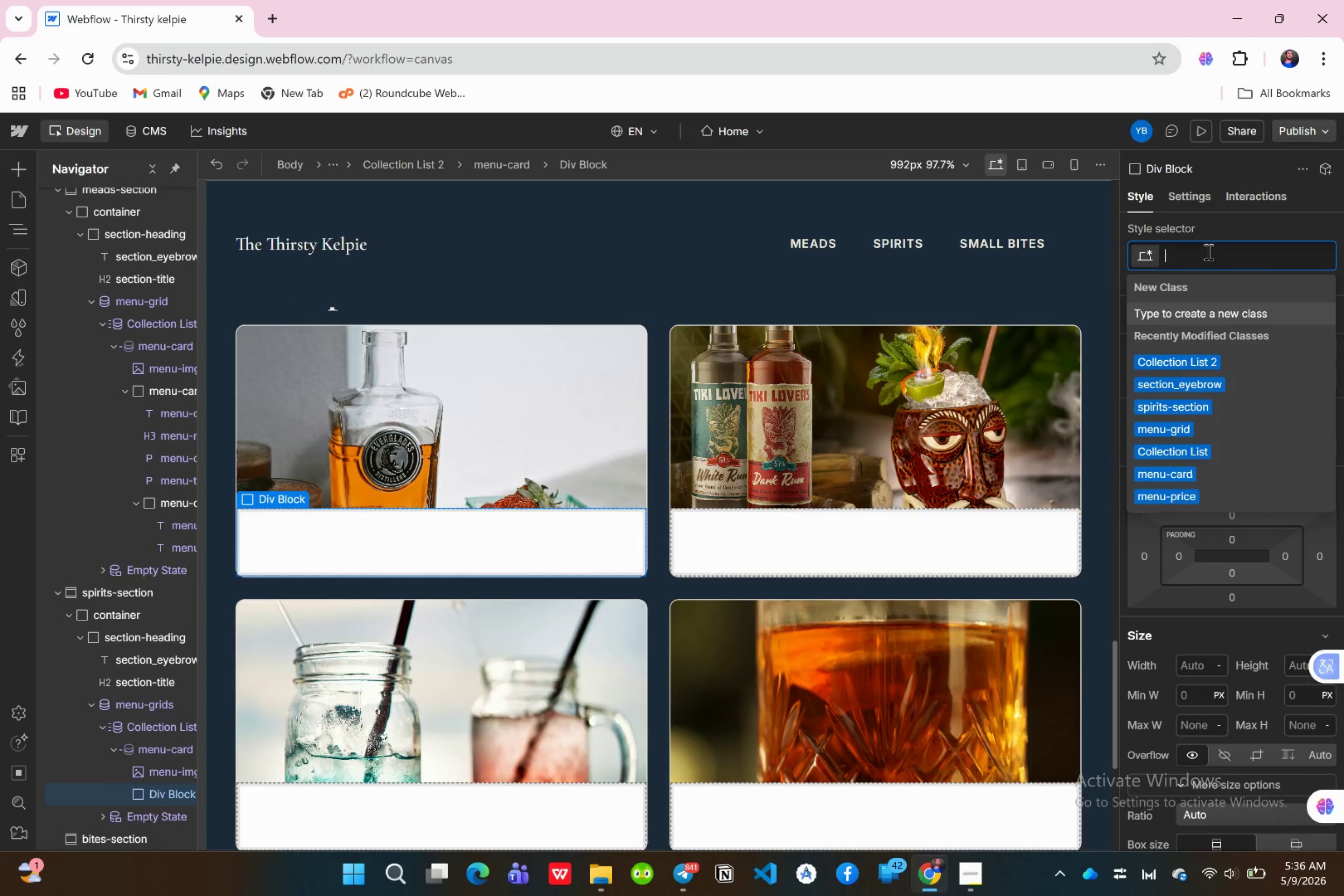 
type(menu-card)
 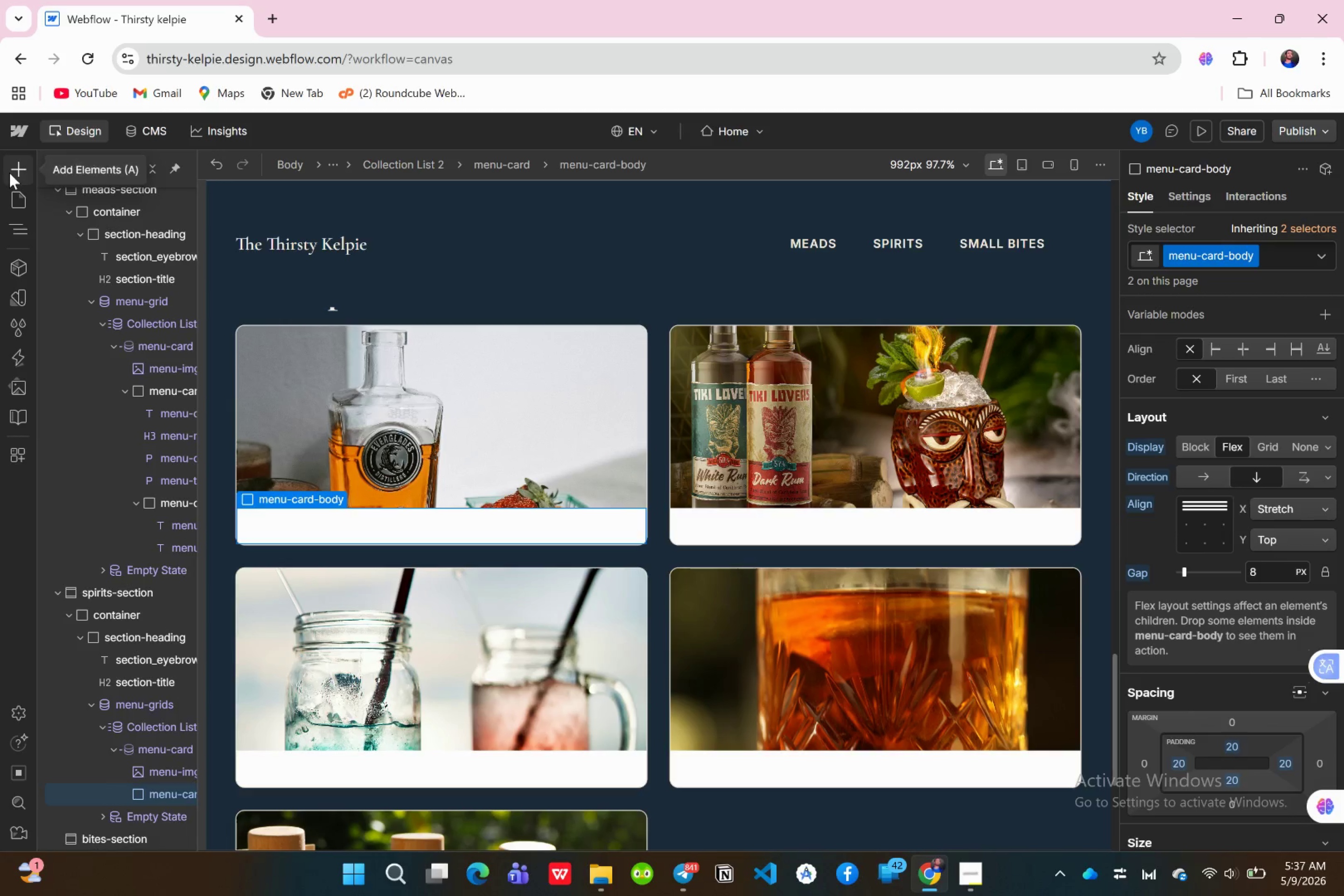 
wait(27.05)
 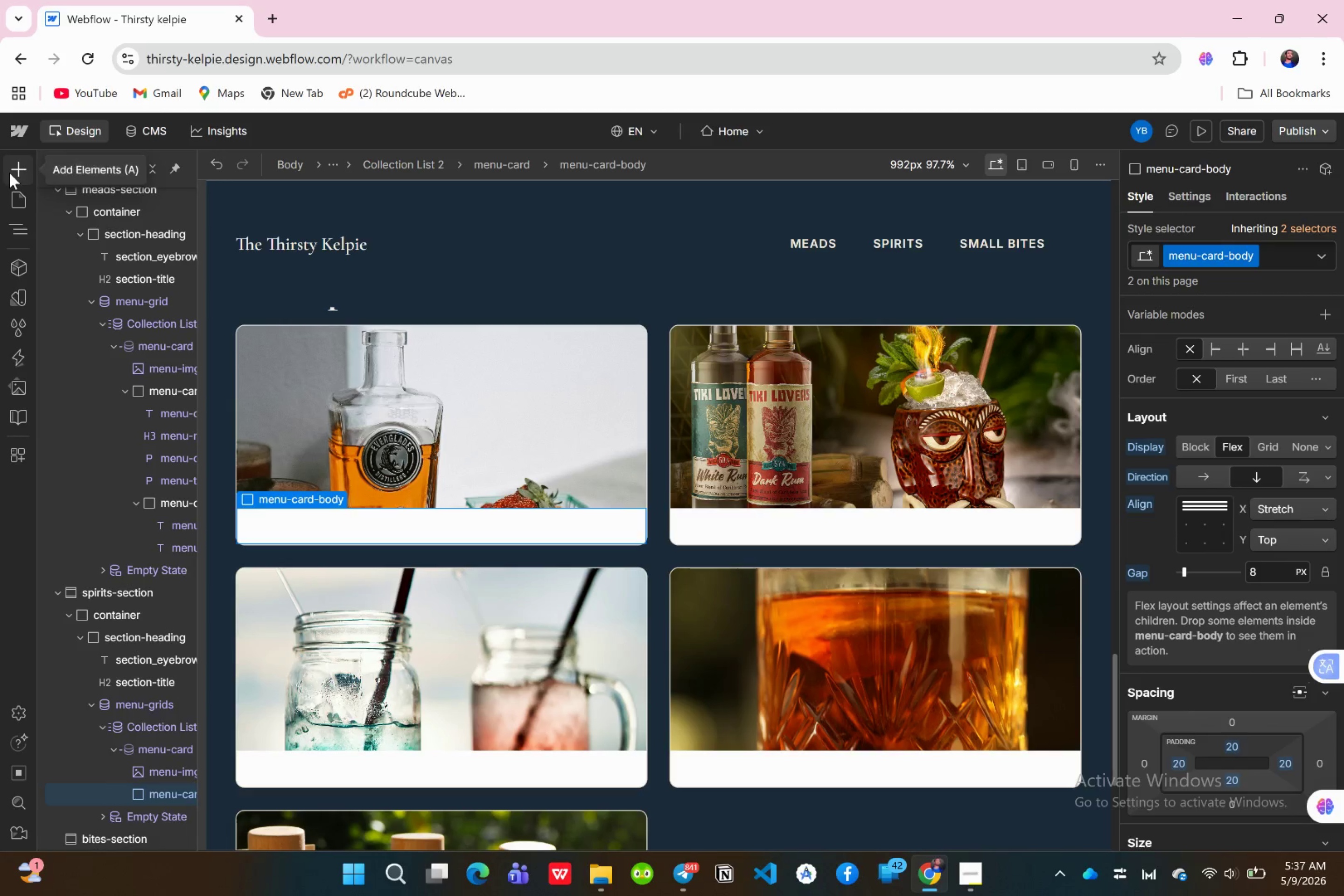 
left_click([9, 173])
 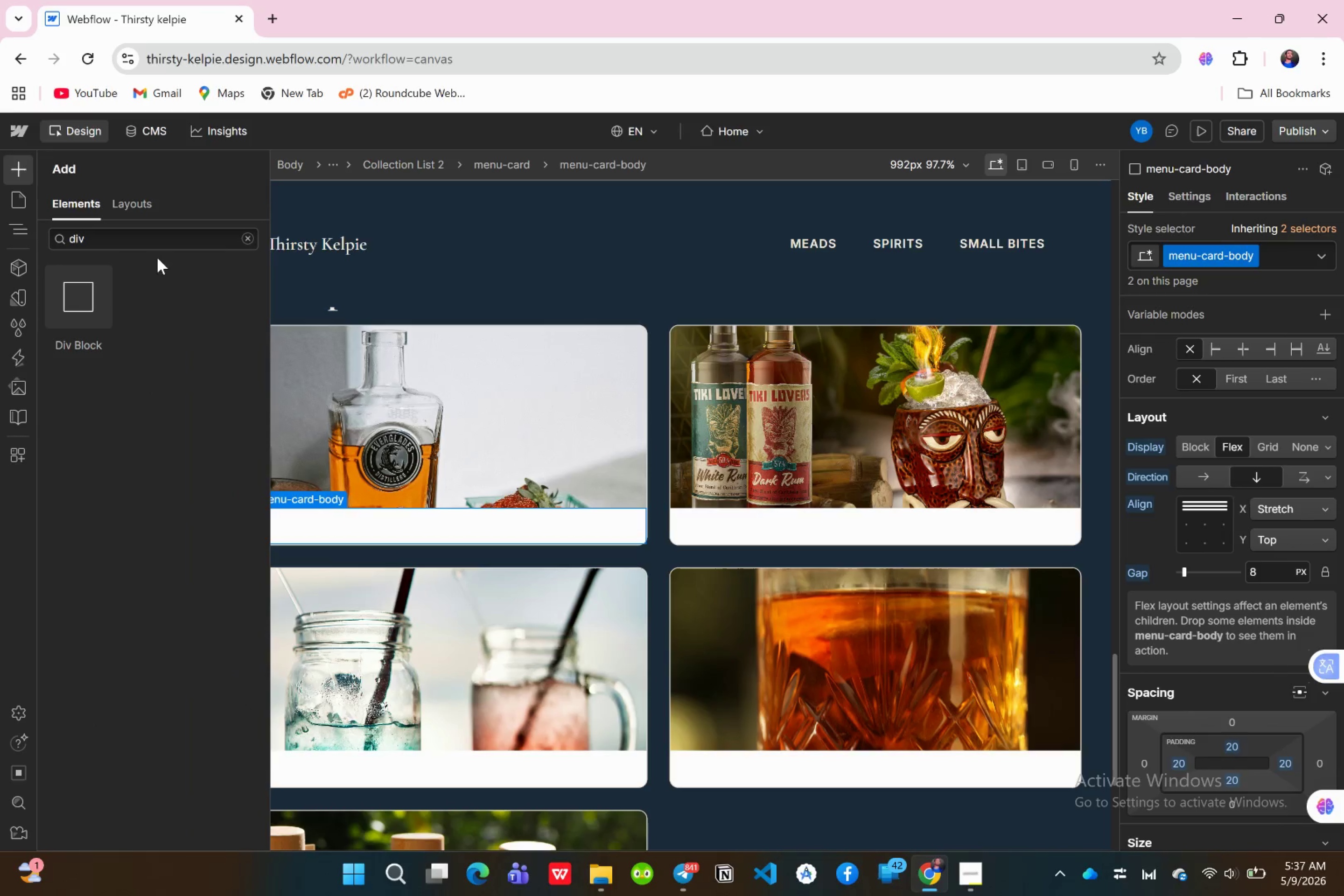 
left_click([149, 241])
 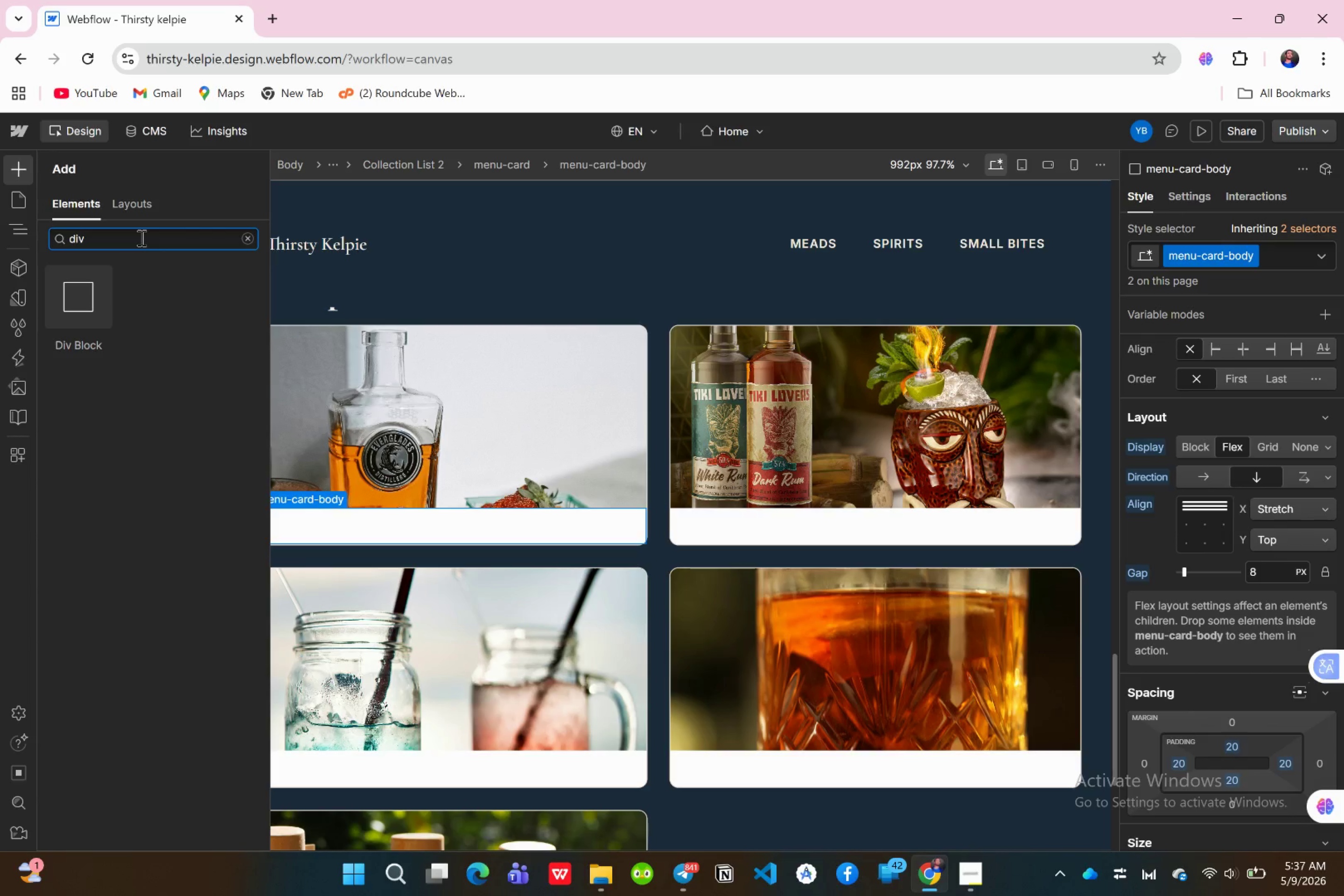 
key(Backspace)
key(Backspace)
key(Backspace)
type(text)
 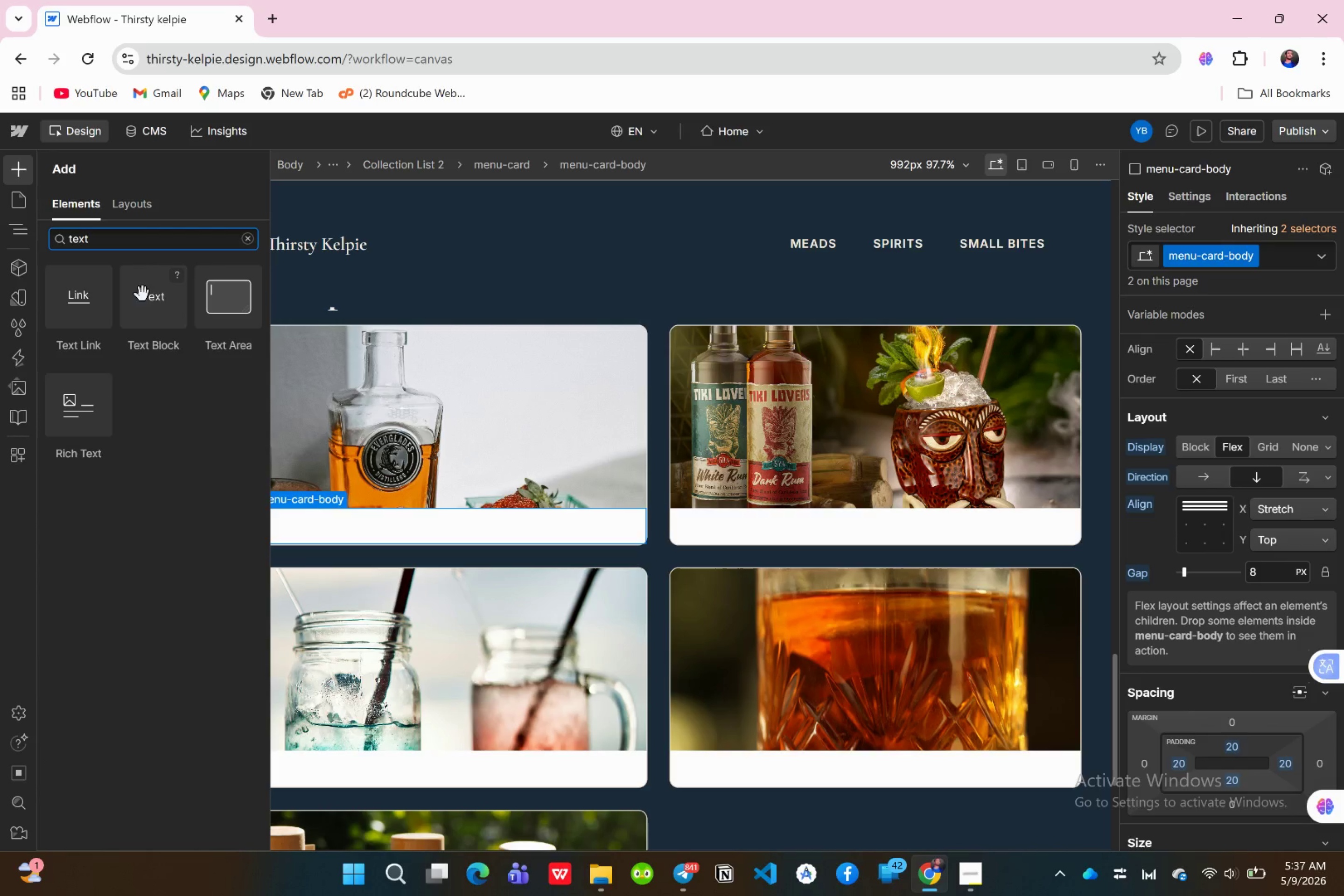 
left_click_drag(start_coordinate=[142, 295], to_coordinate=[177, 798])
 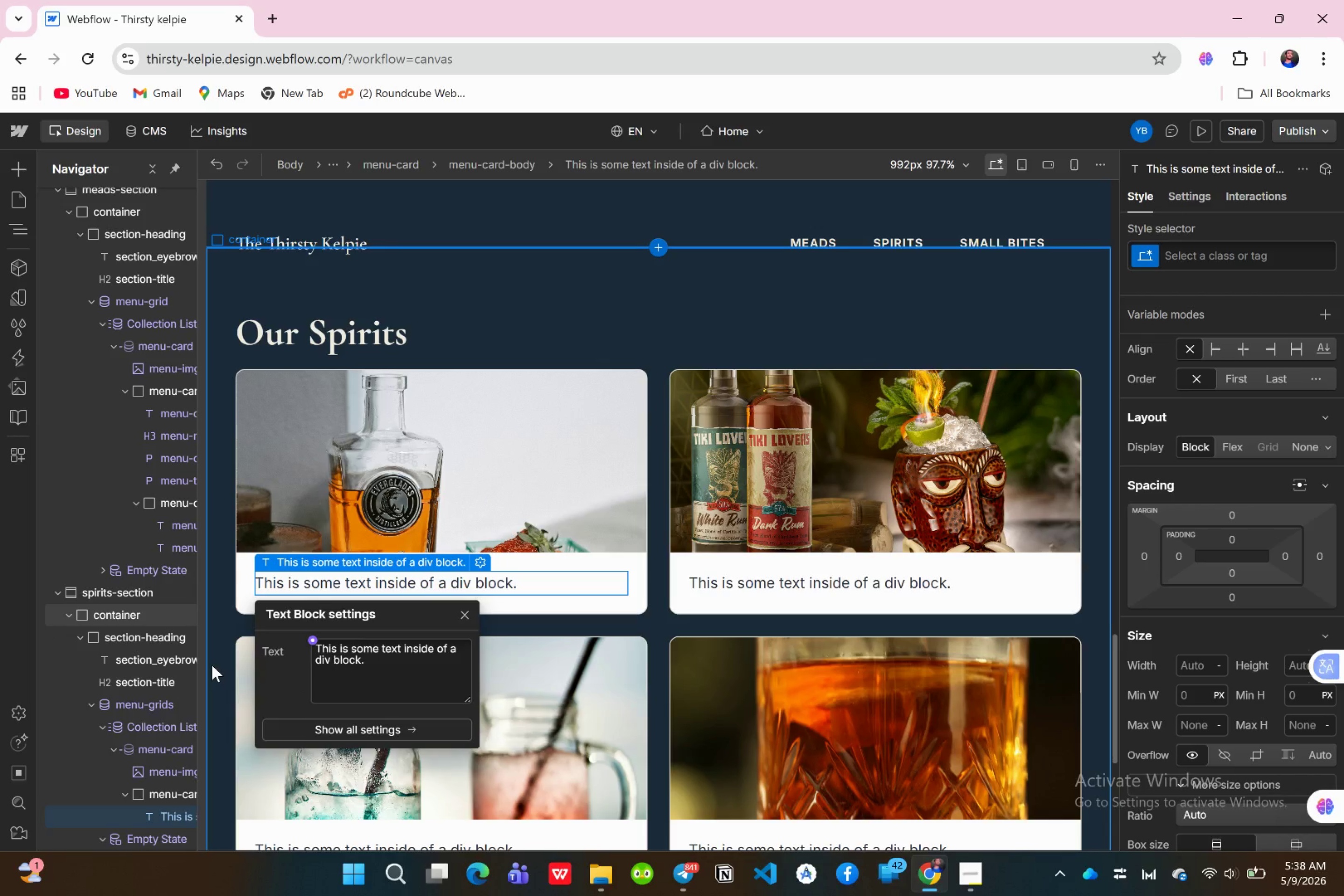 
wait(54.48)
 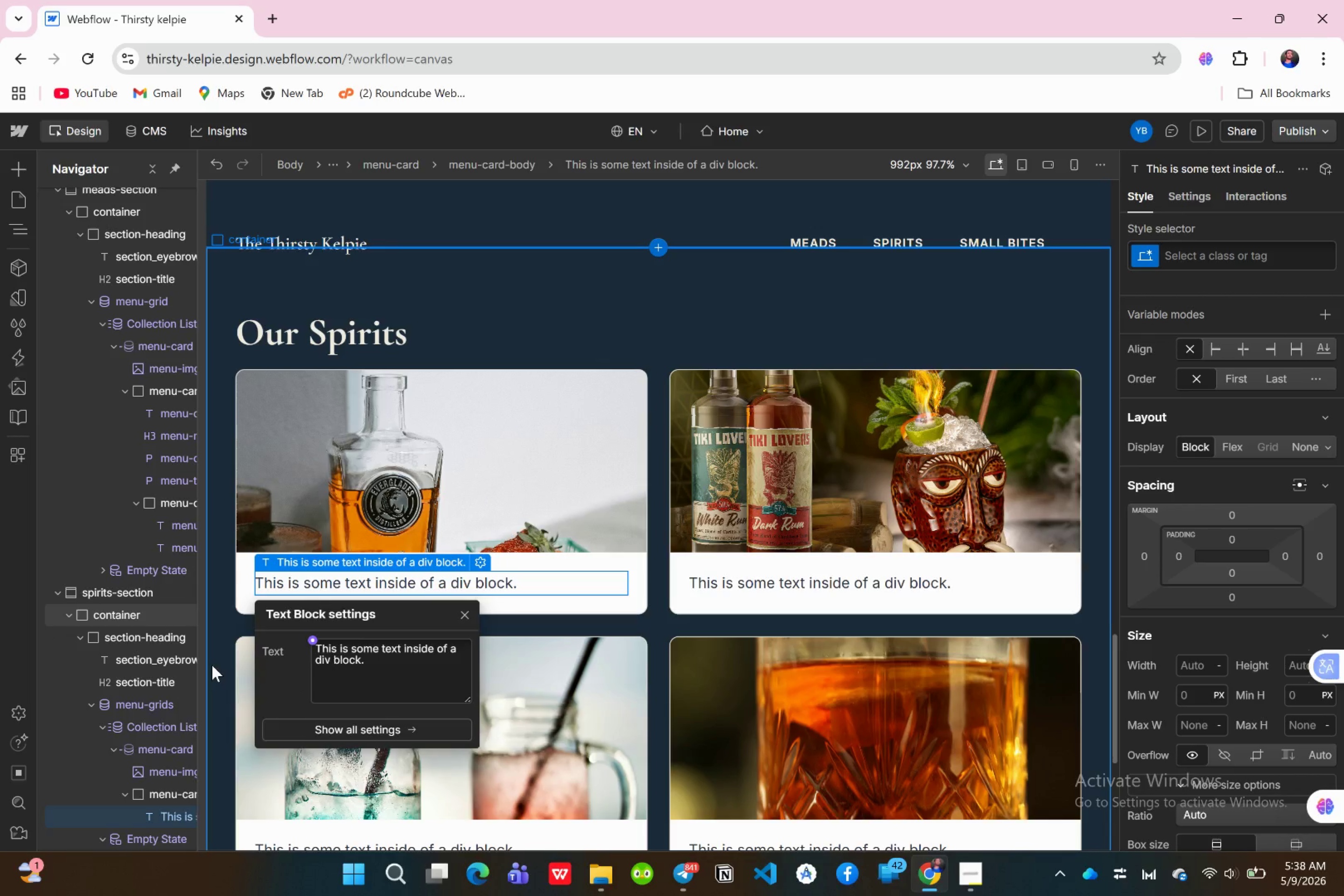 
left_click([305, 640])
 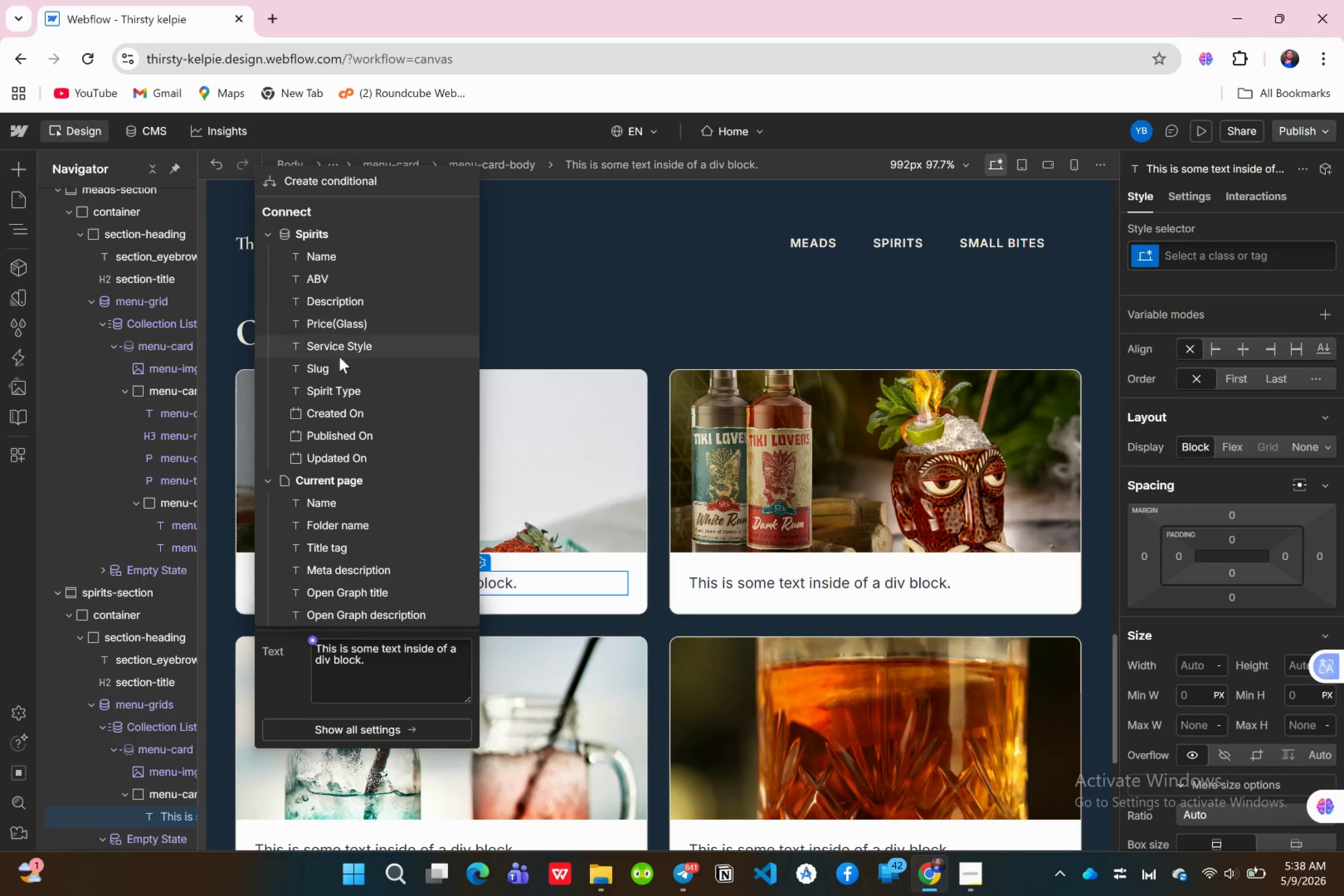 
wait(9.3)
 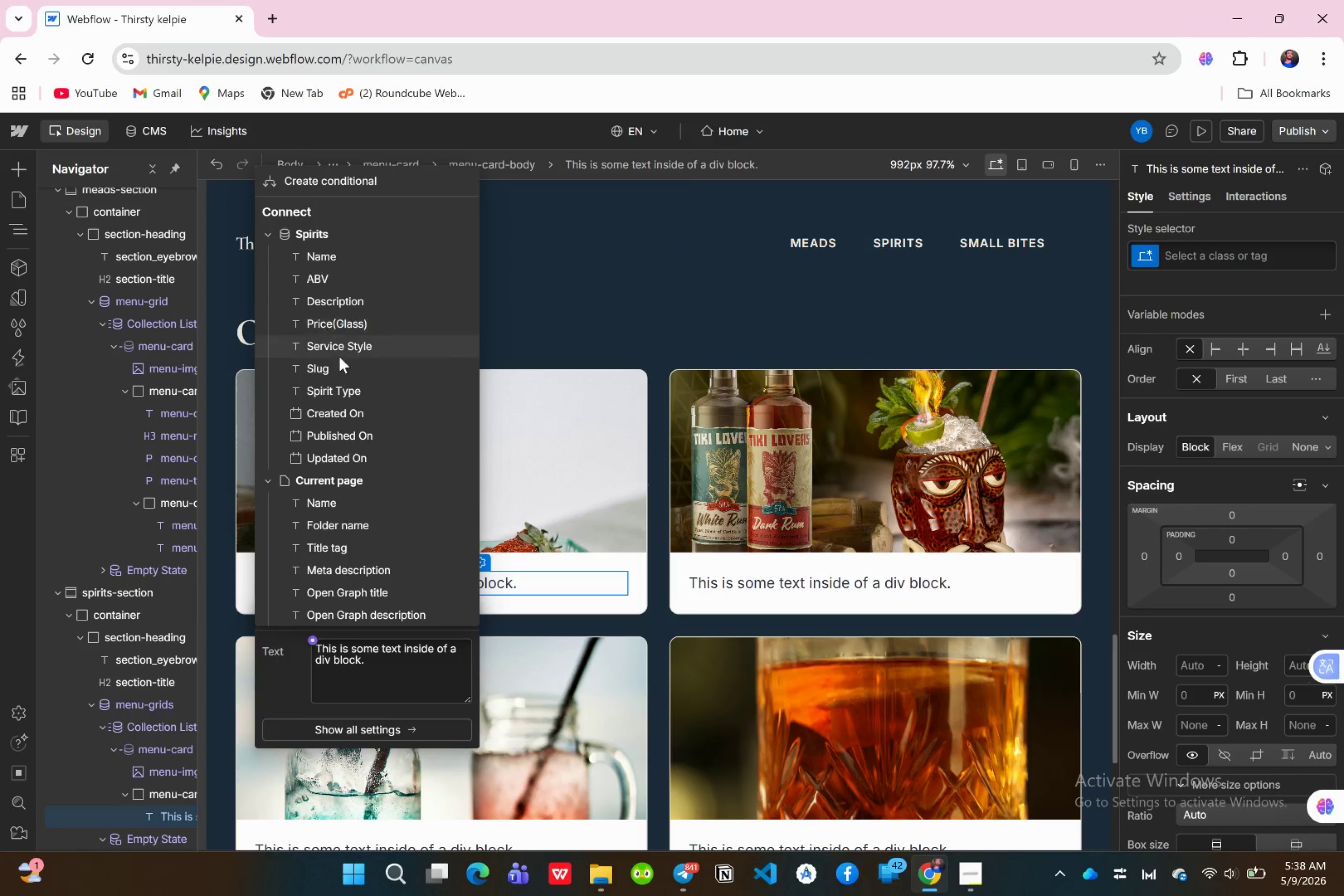 
left_click([340, 390])
 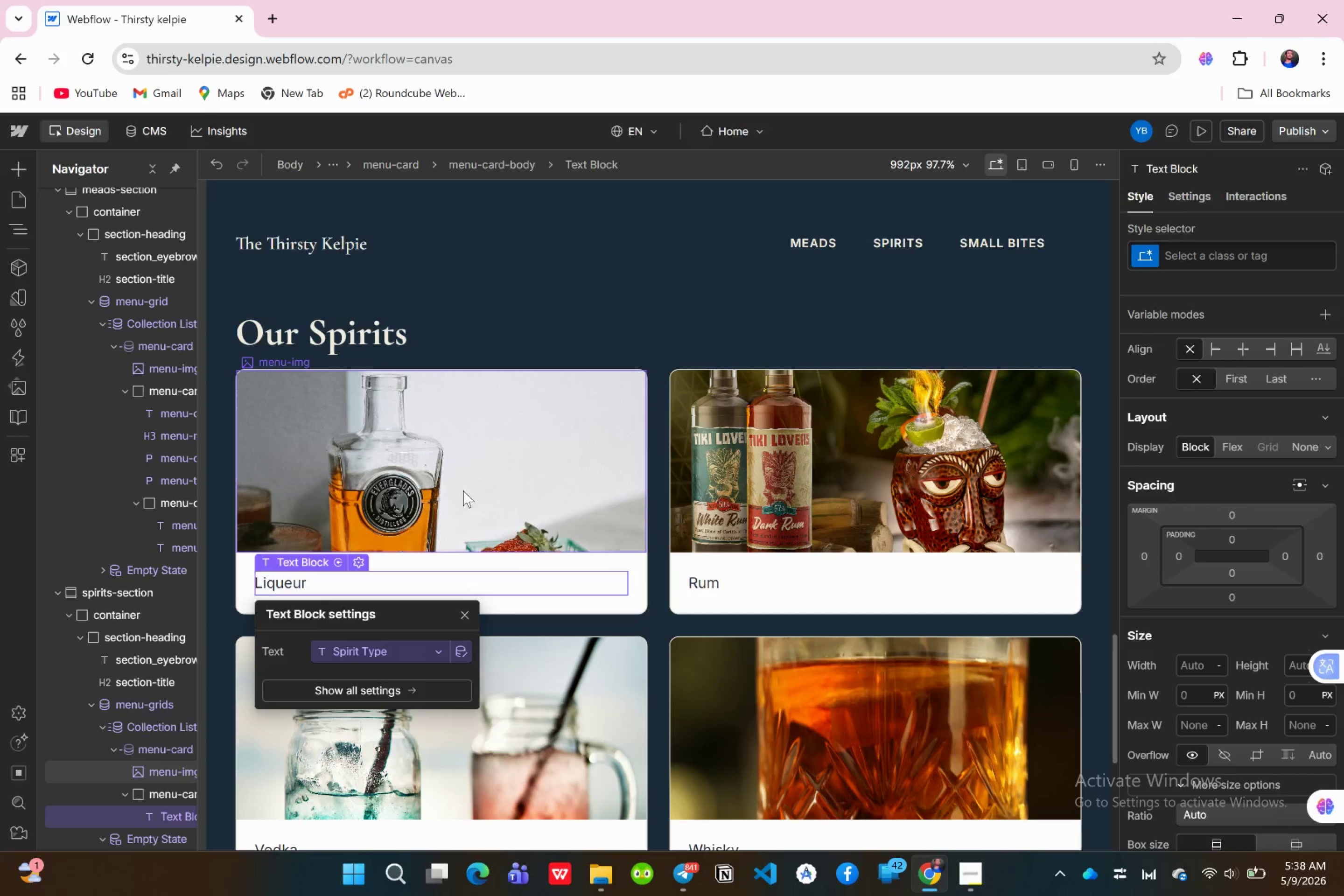 
scroll: coordinate [490, 467], scroll_direction: up, amount: 6.0
 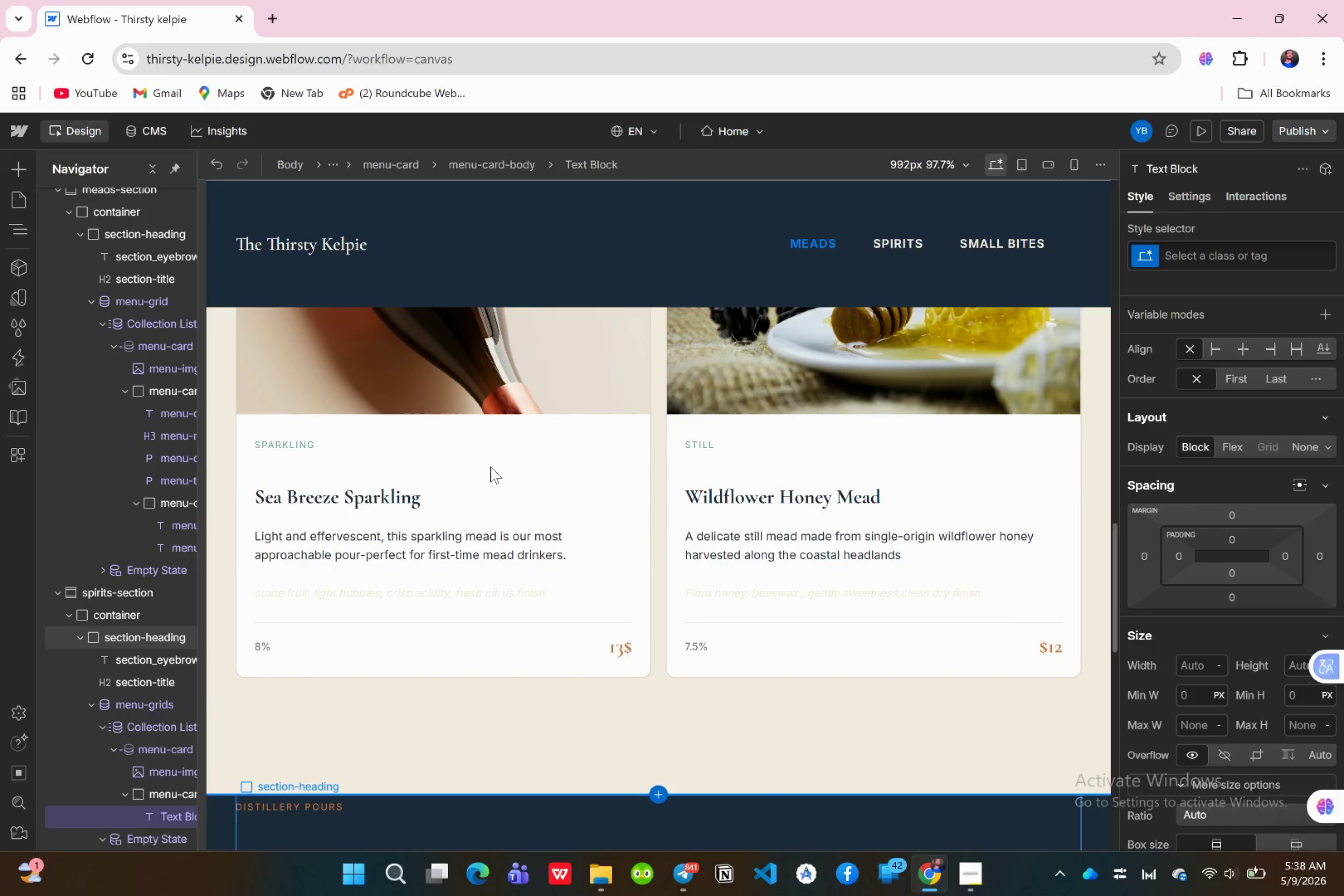 
scroll: coordinate [510, 514], scroll_direction: down, amount: 6.0
 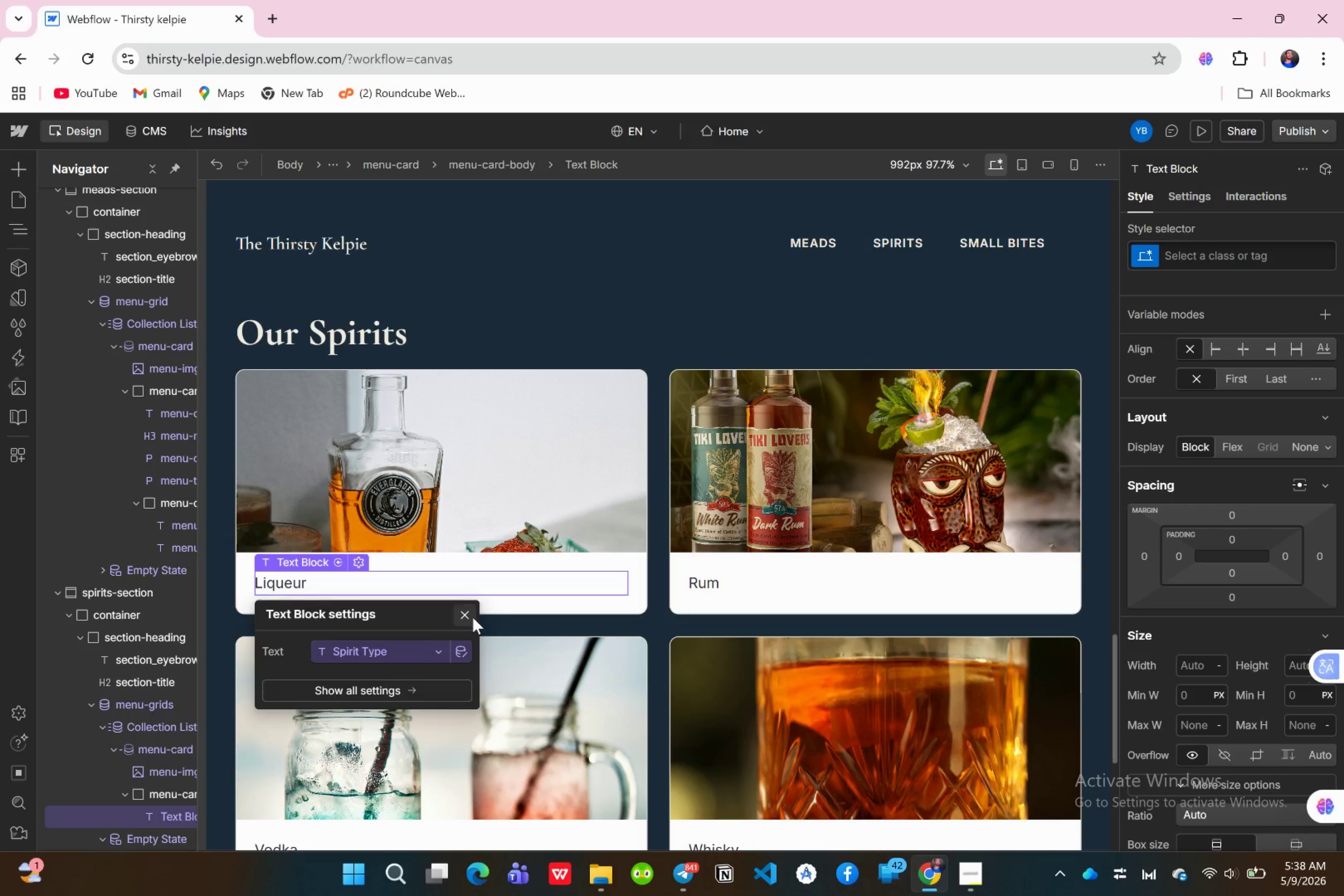 
left_click([469, 616])
 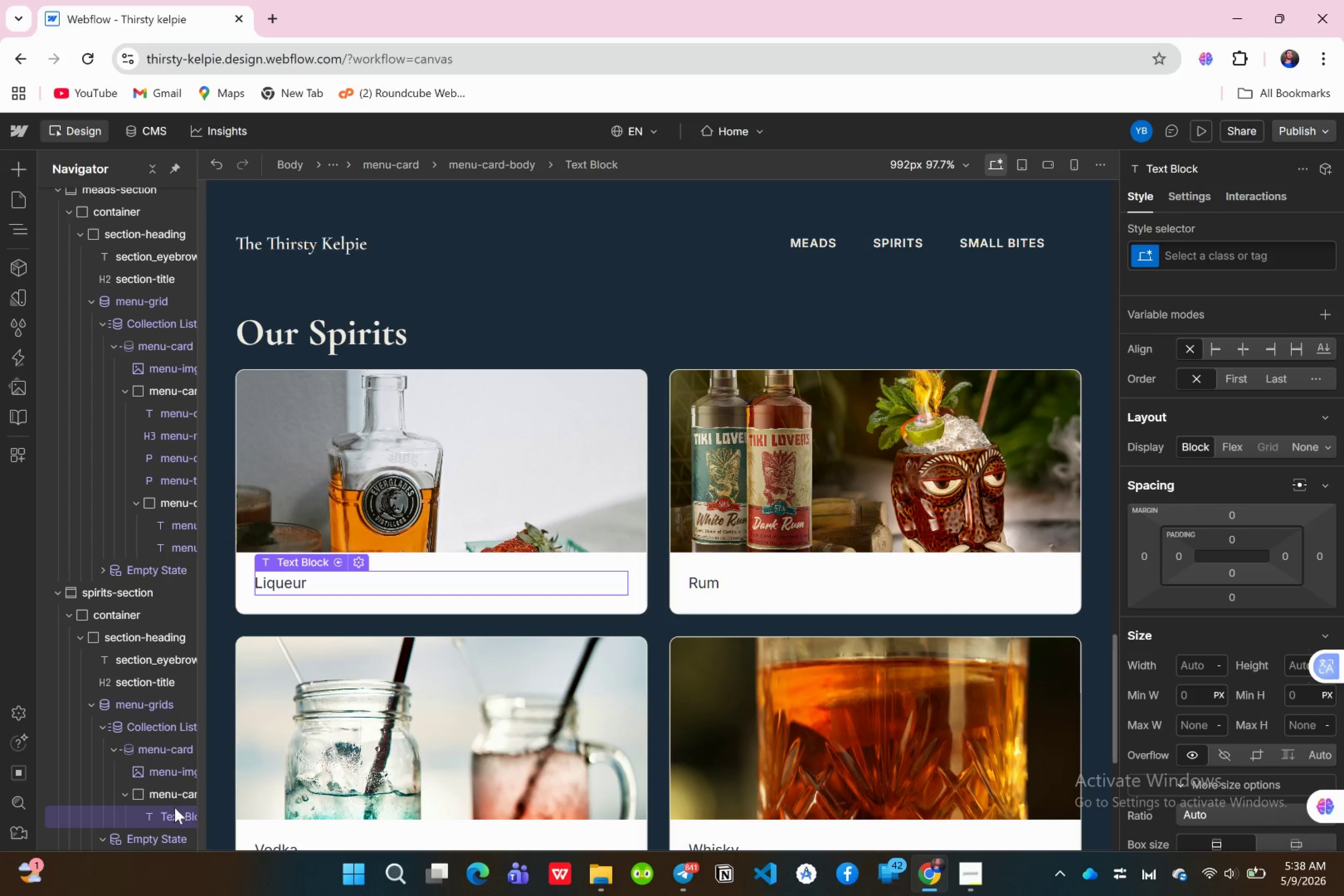 
left_click_drag(start_coordinate=[174, 807], to_coordinate=[172, 805])
 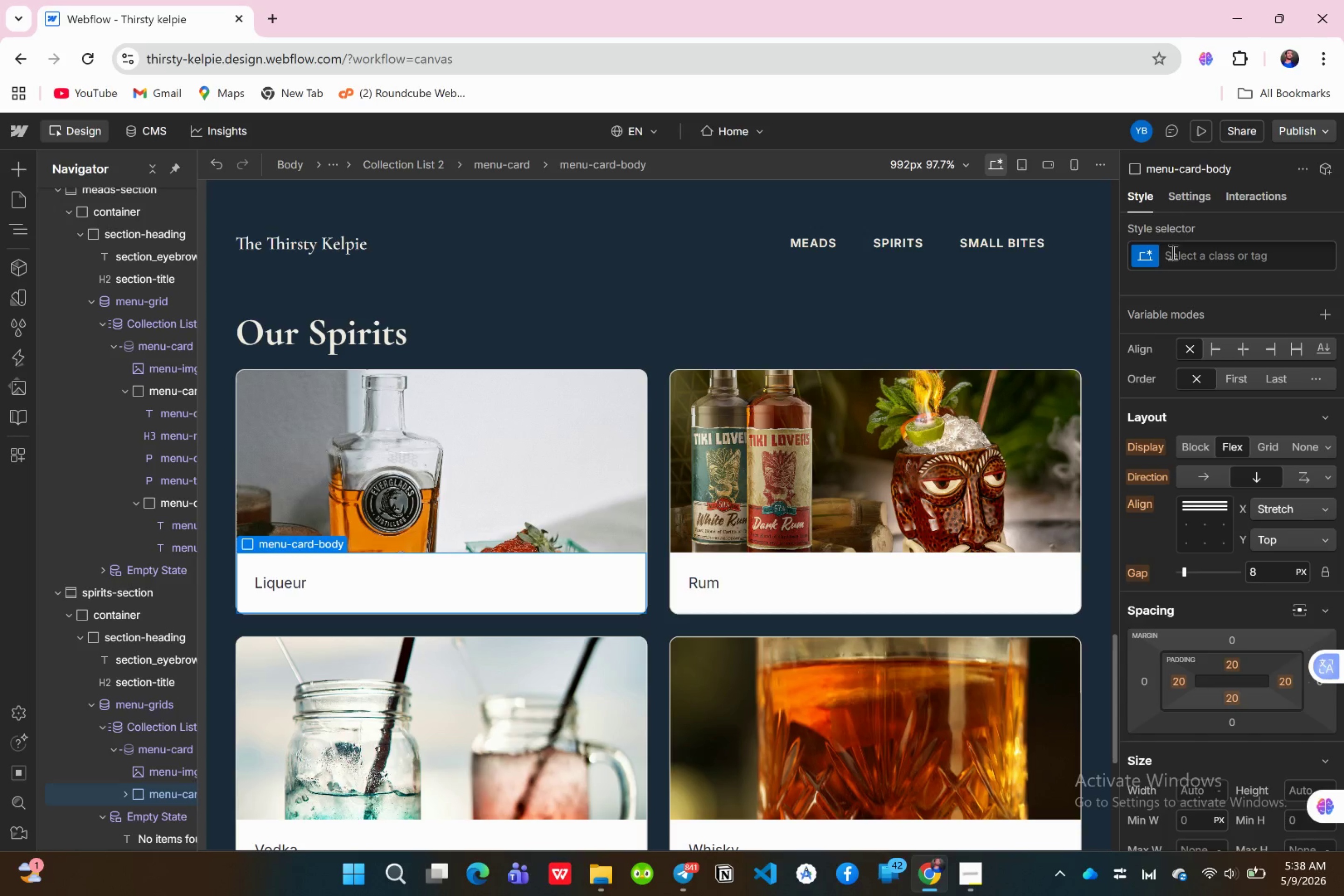 
left_click([1186, 259])
 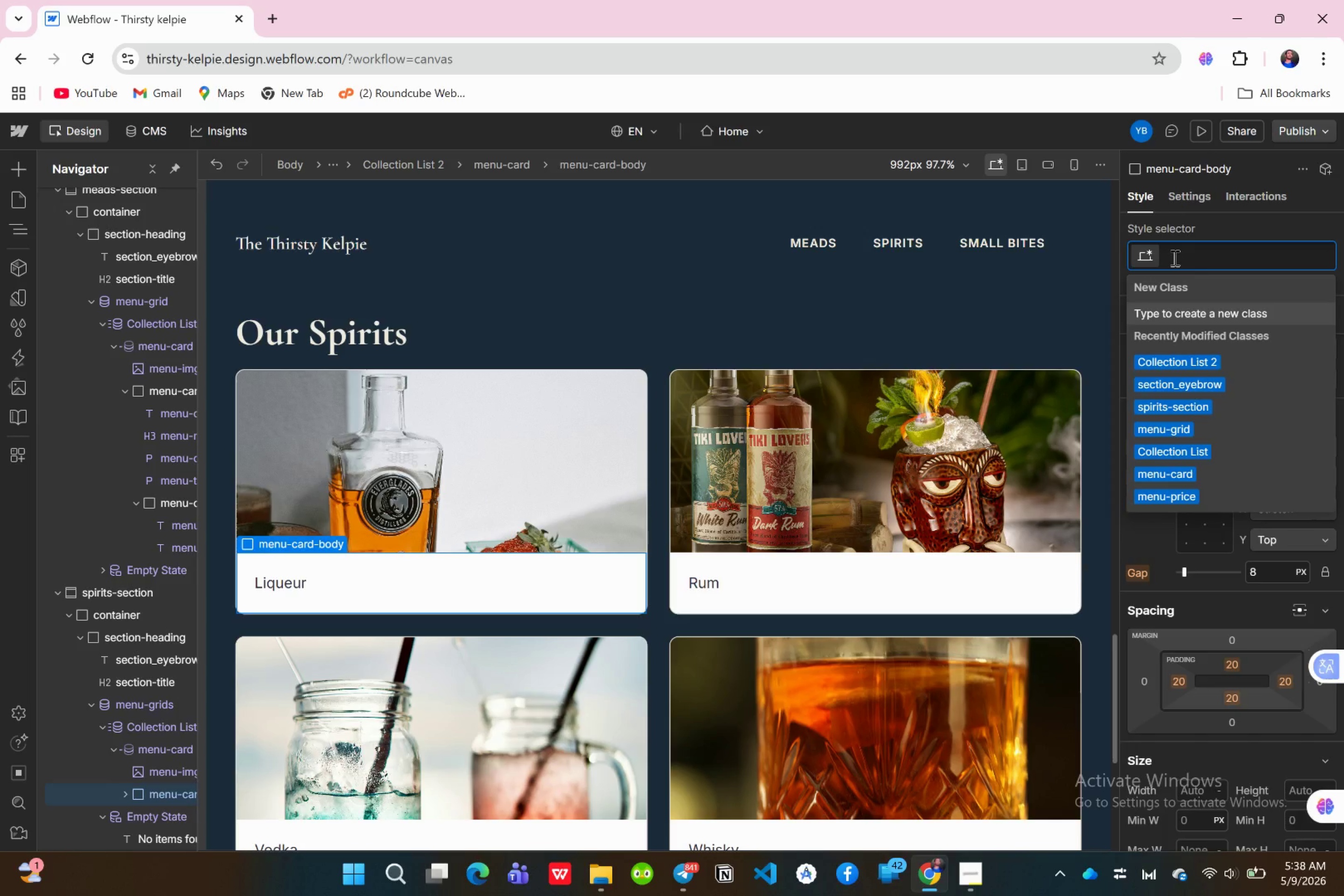 
type(menu-ca)
 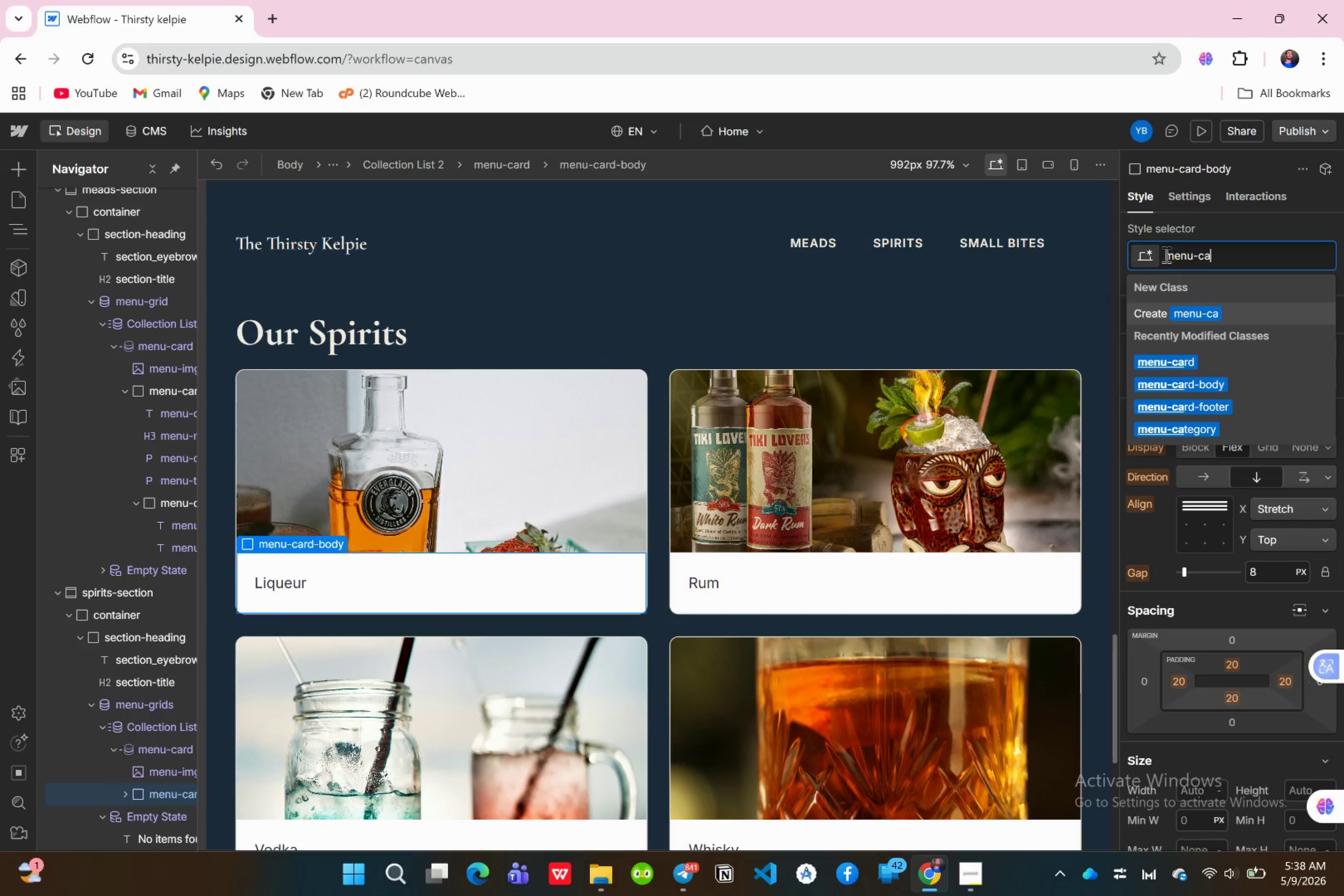 
type(tegory)
 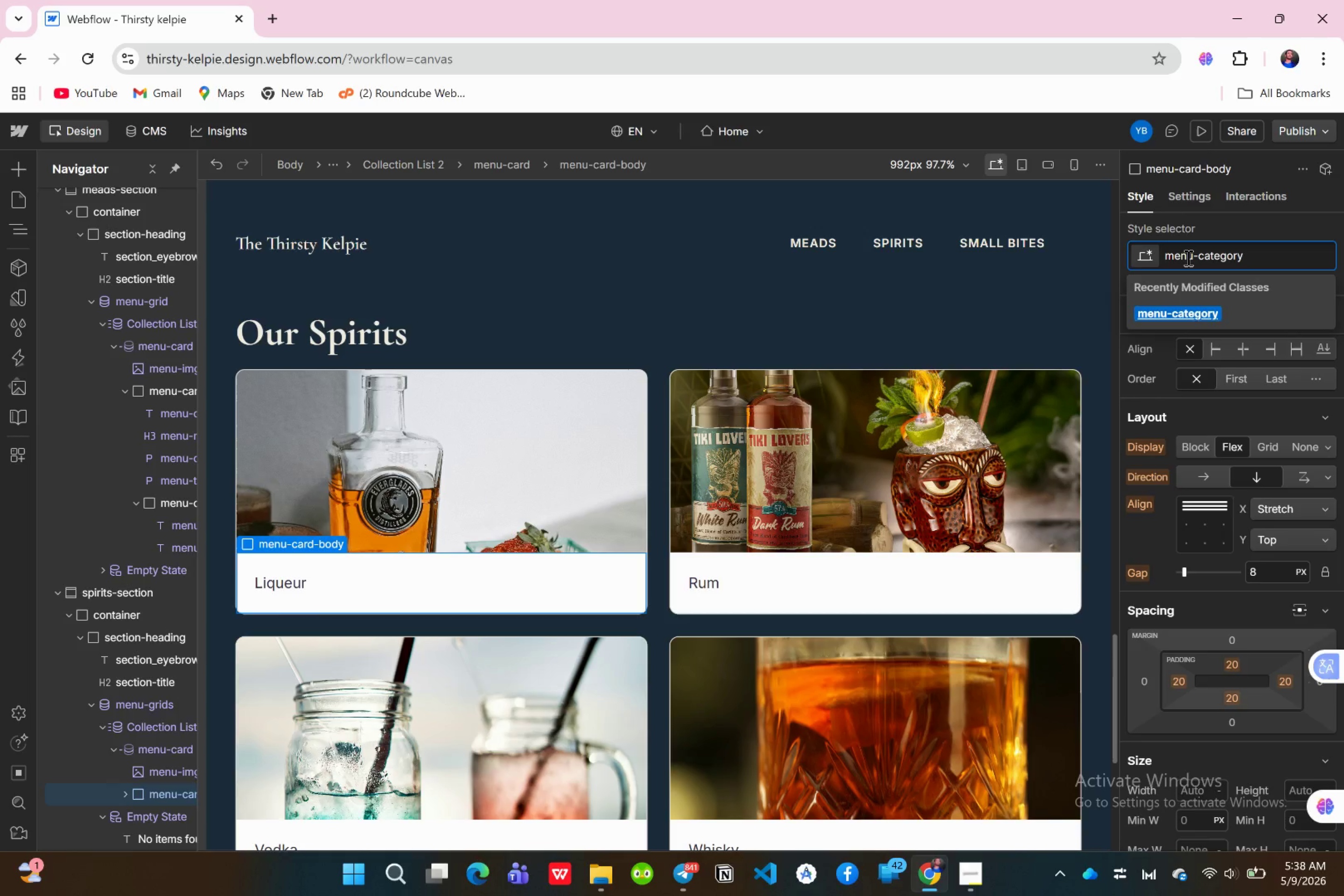 
key(Enter)
 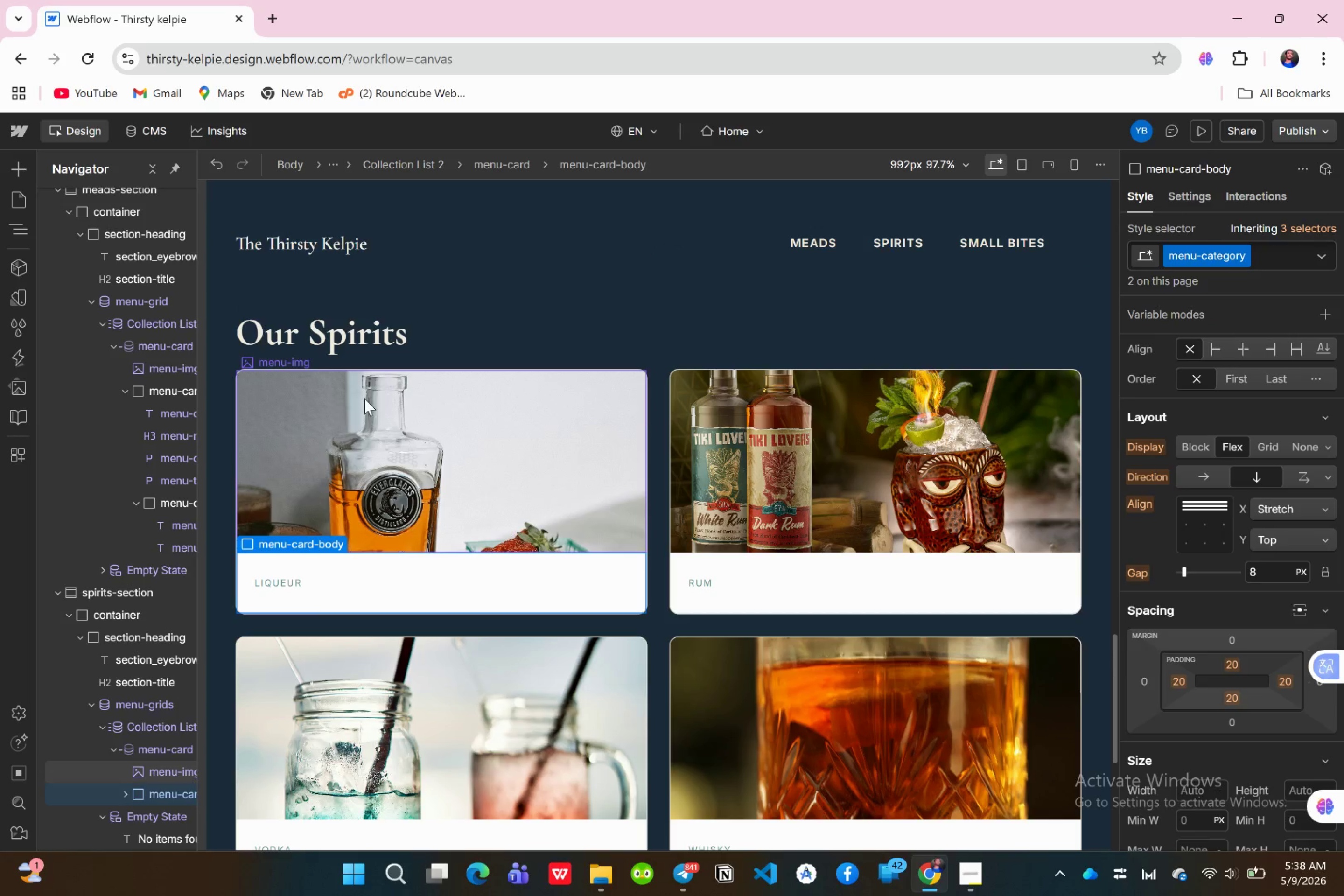 
wait(9.01)
 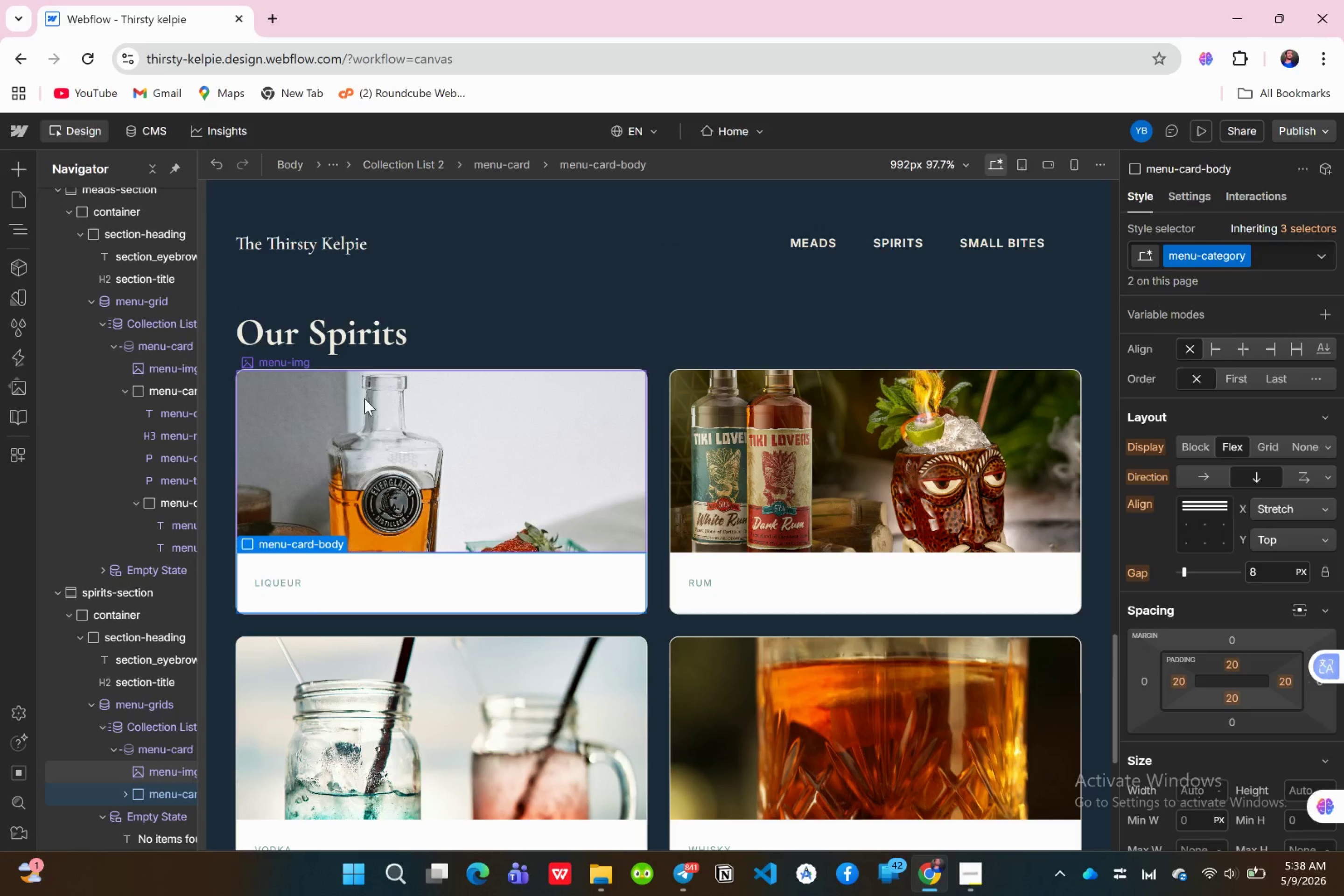 
left_click([8, 167])
 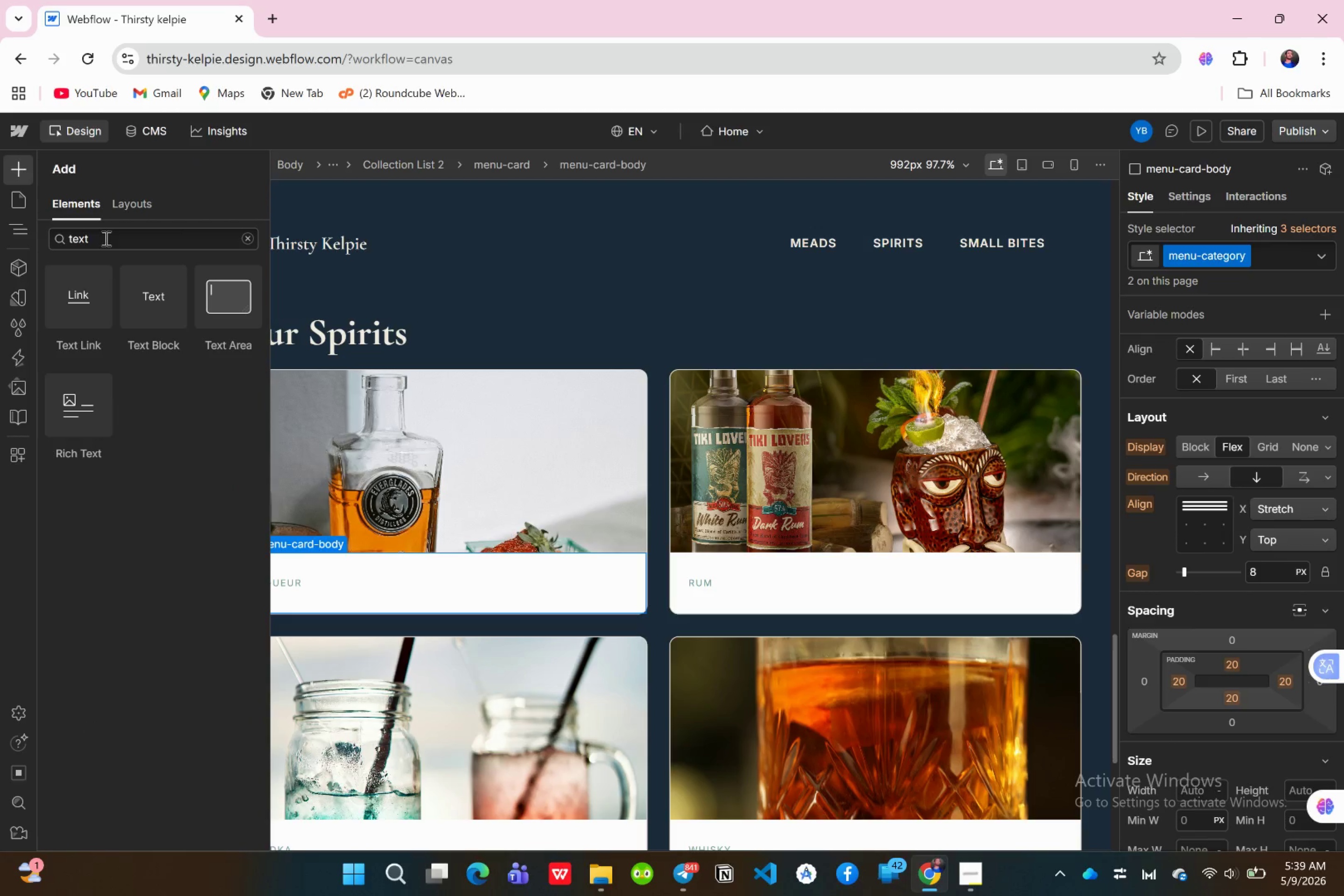 
left_click([101, 221])
 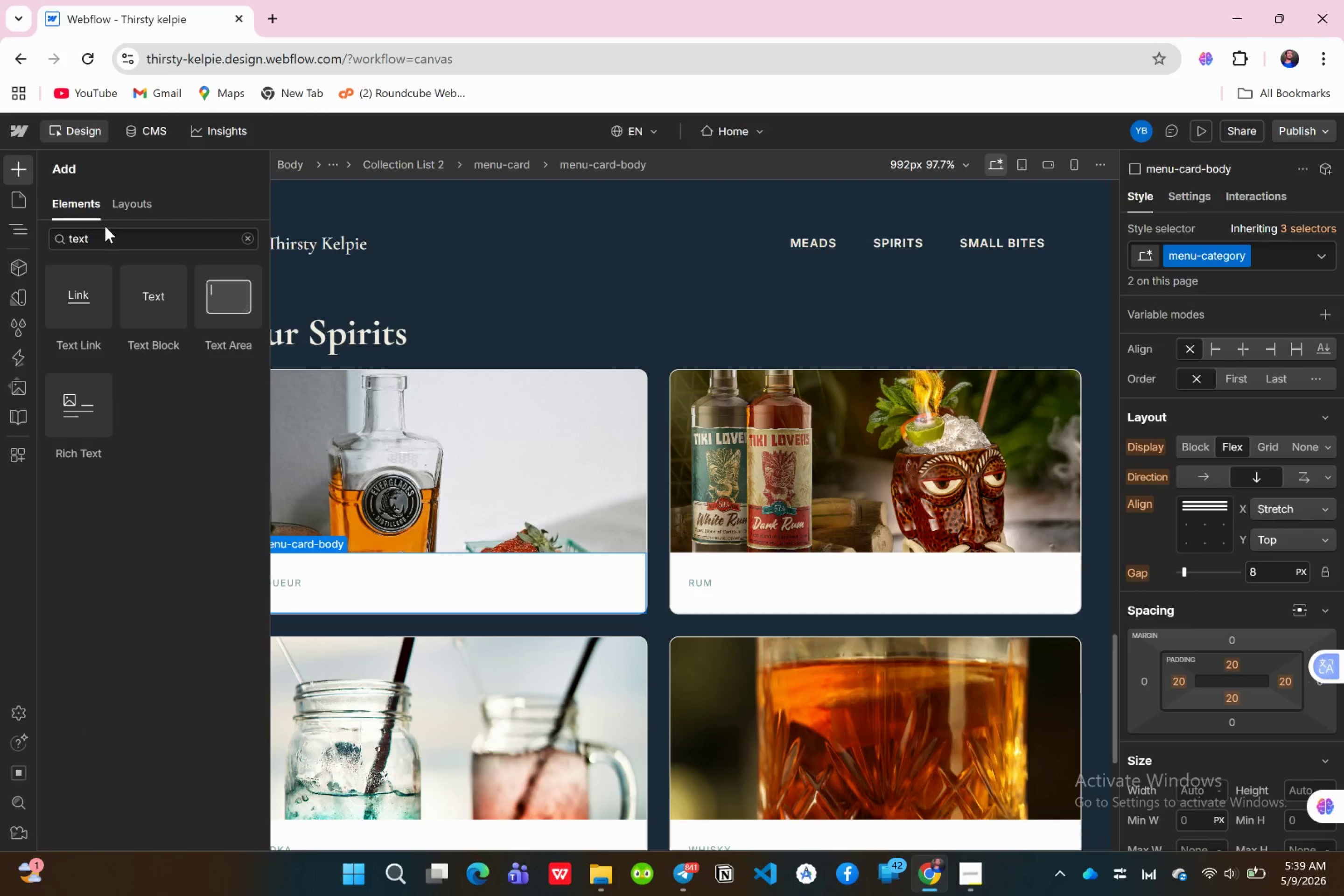 
double_click([105, 226])
 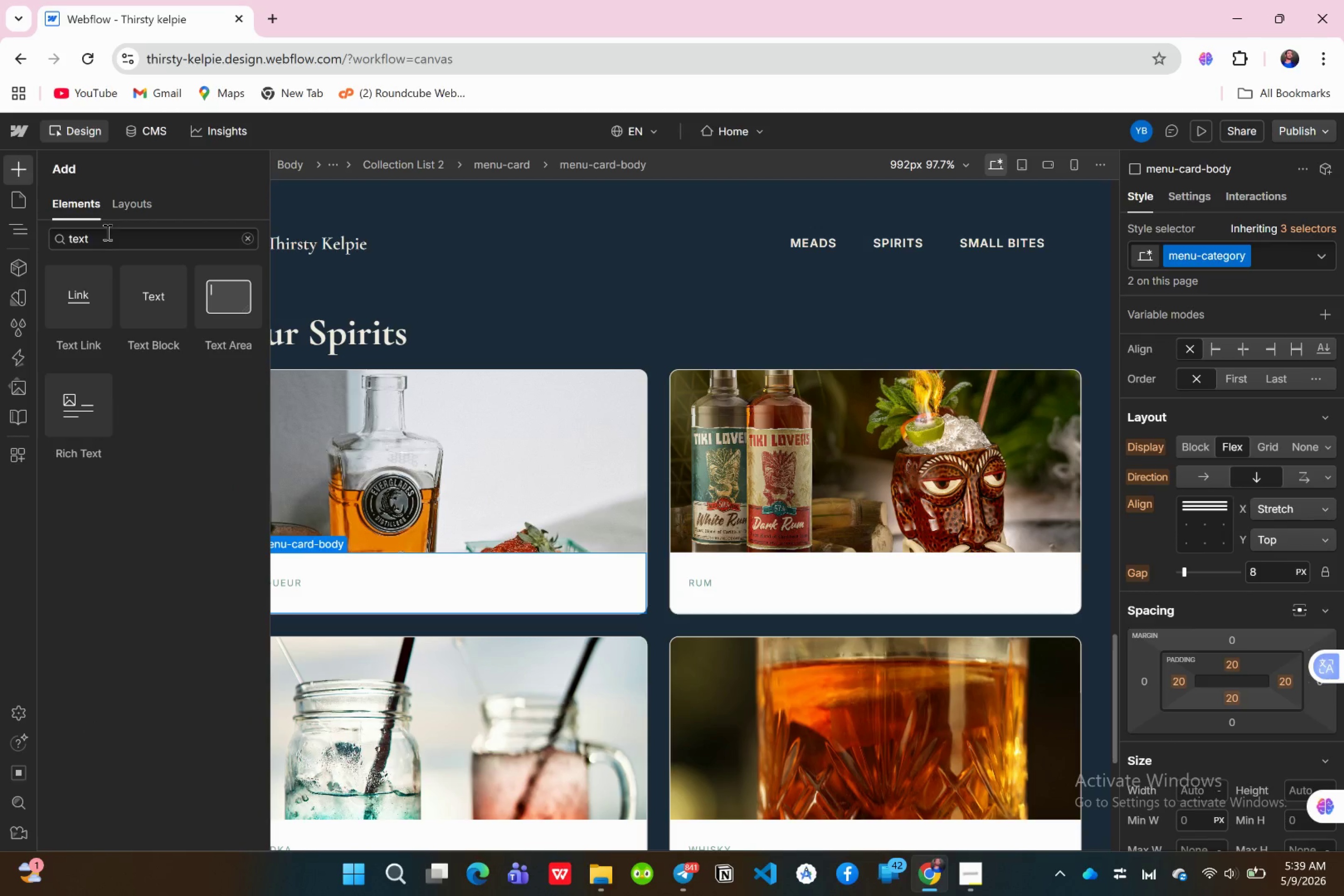 
left_click([106, 232])
 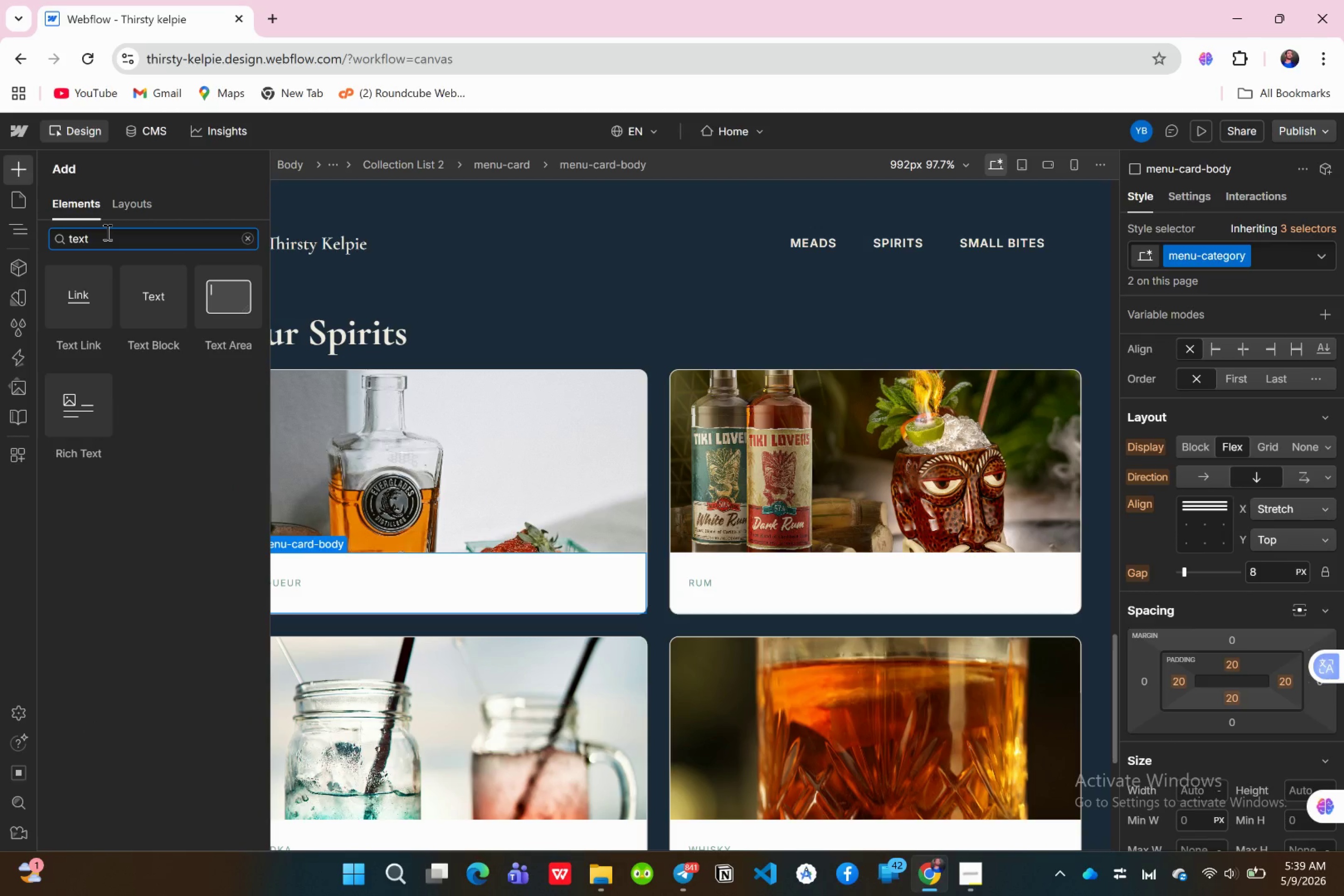 
key(Backspace)
 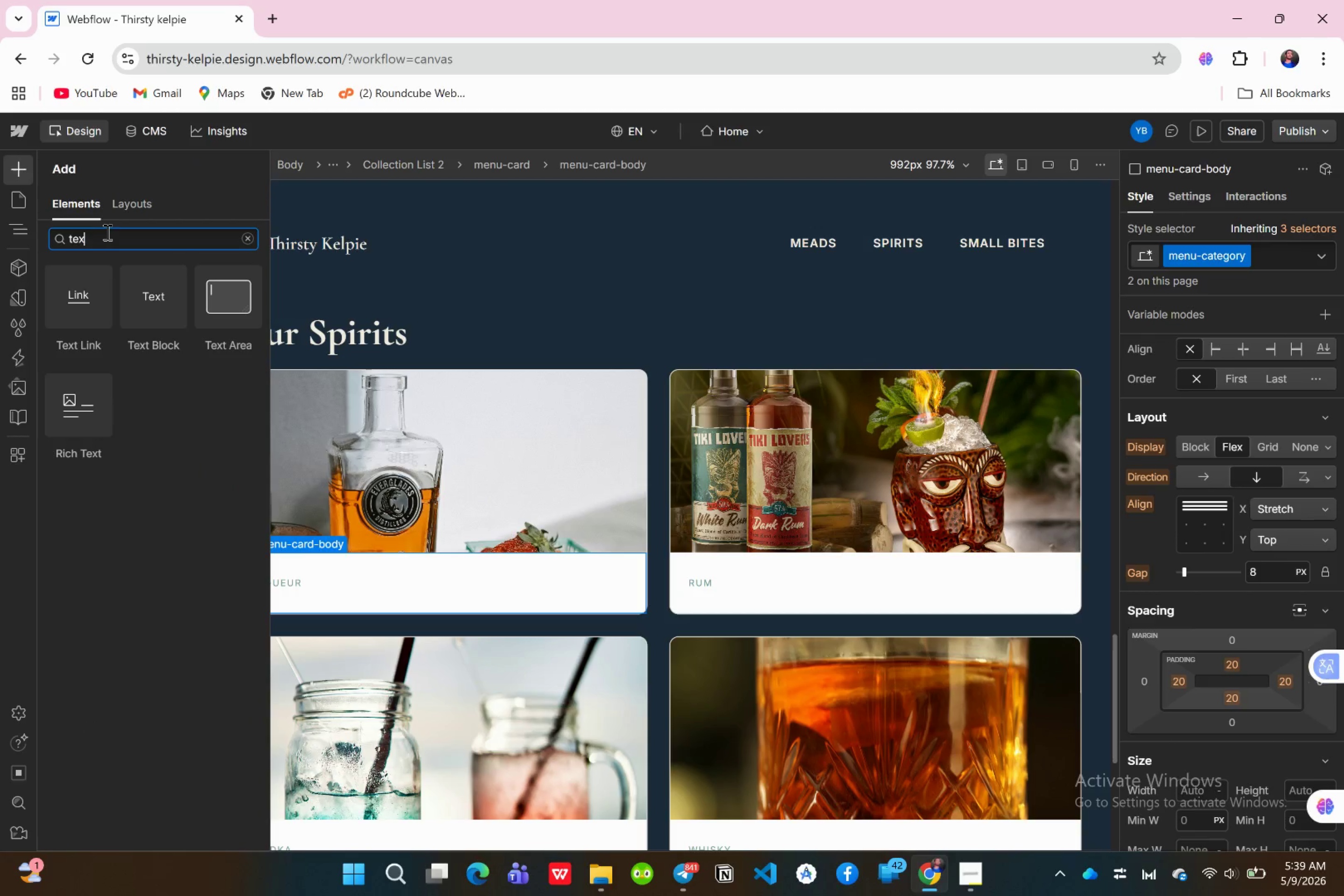 
key(Backspace)
 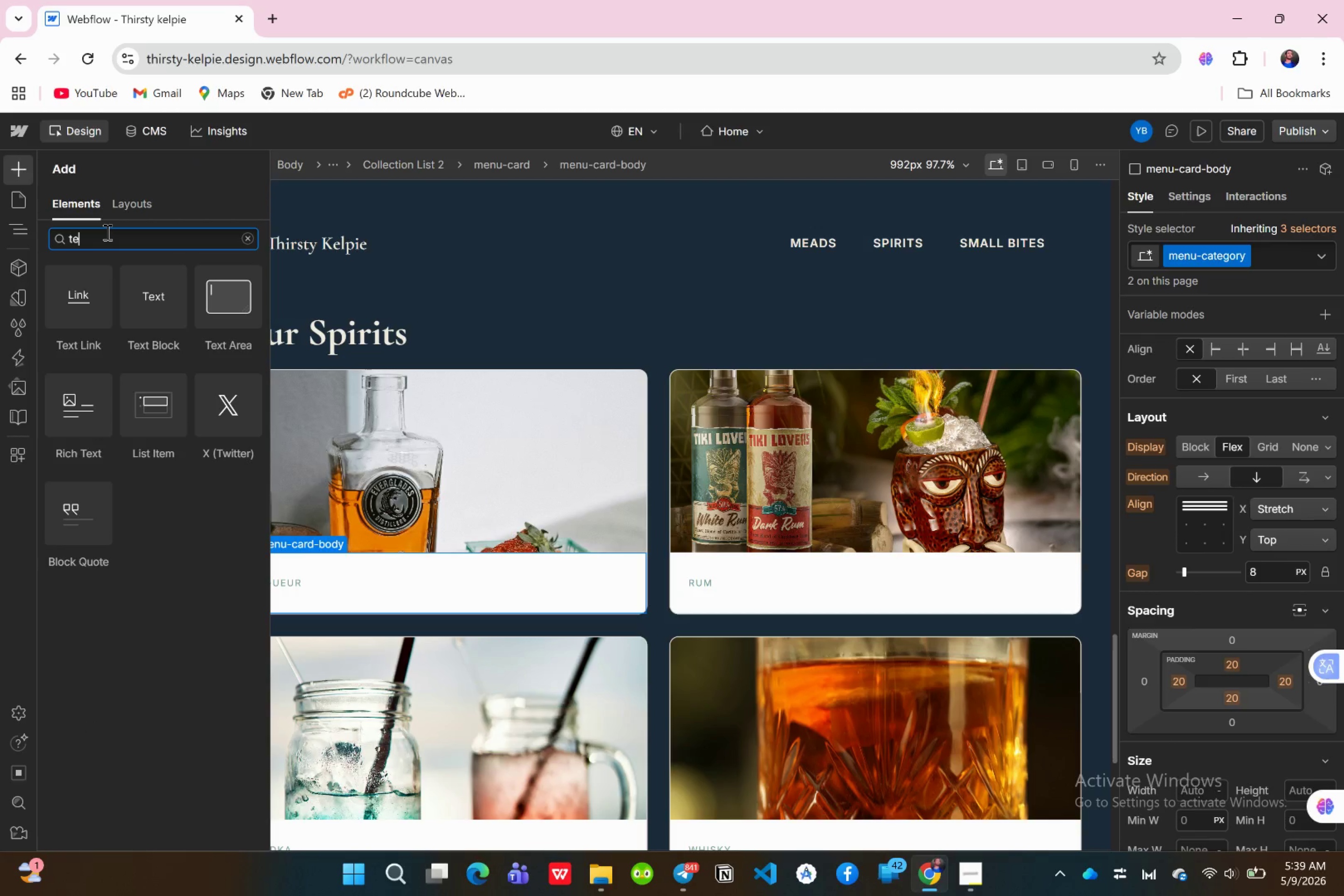 
key(Backspace)
 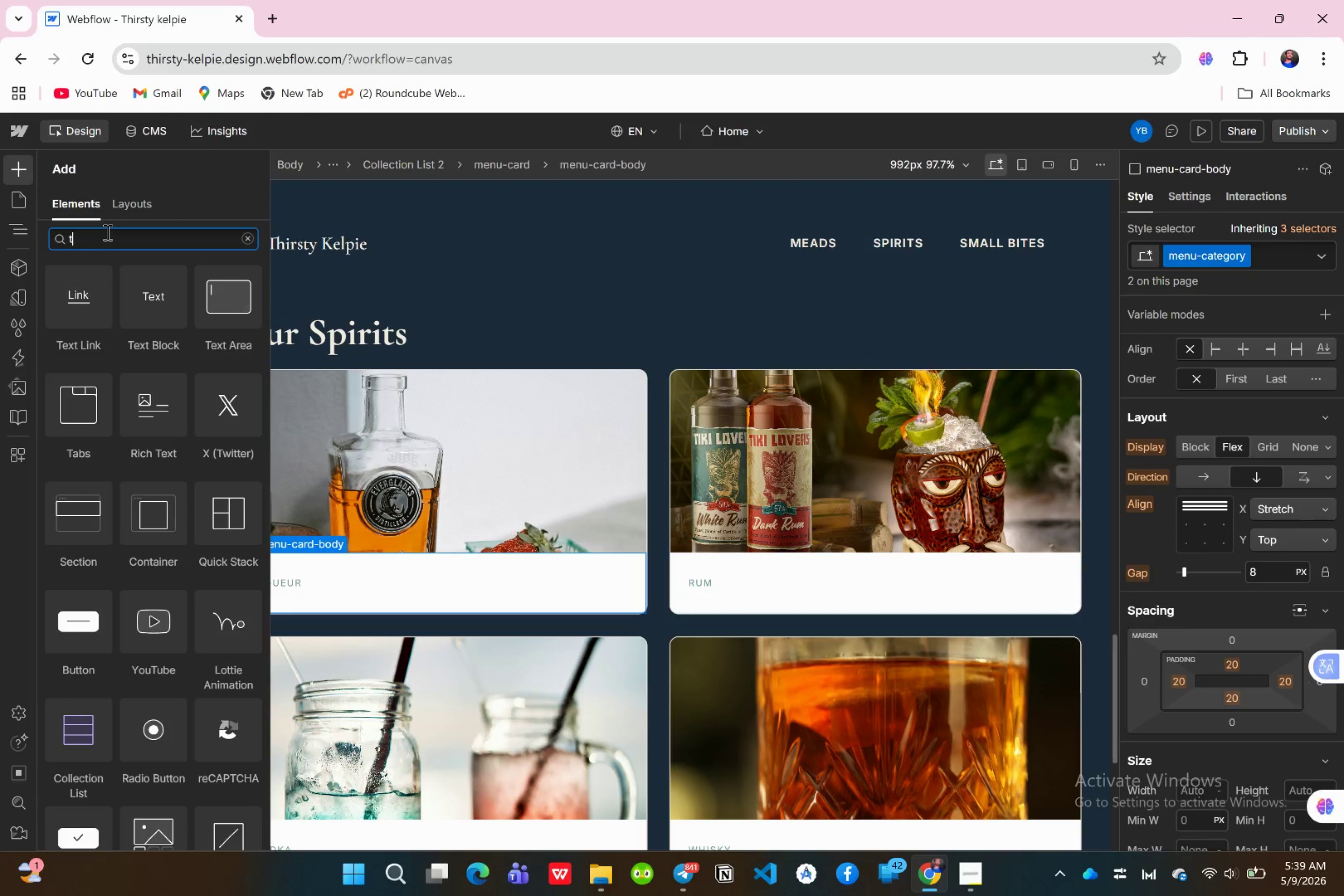 
key(Backspace)
 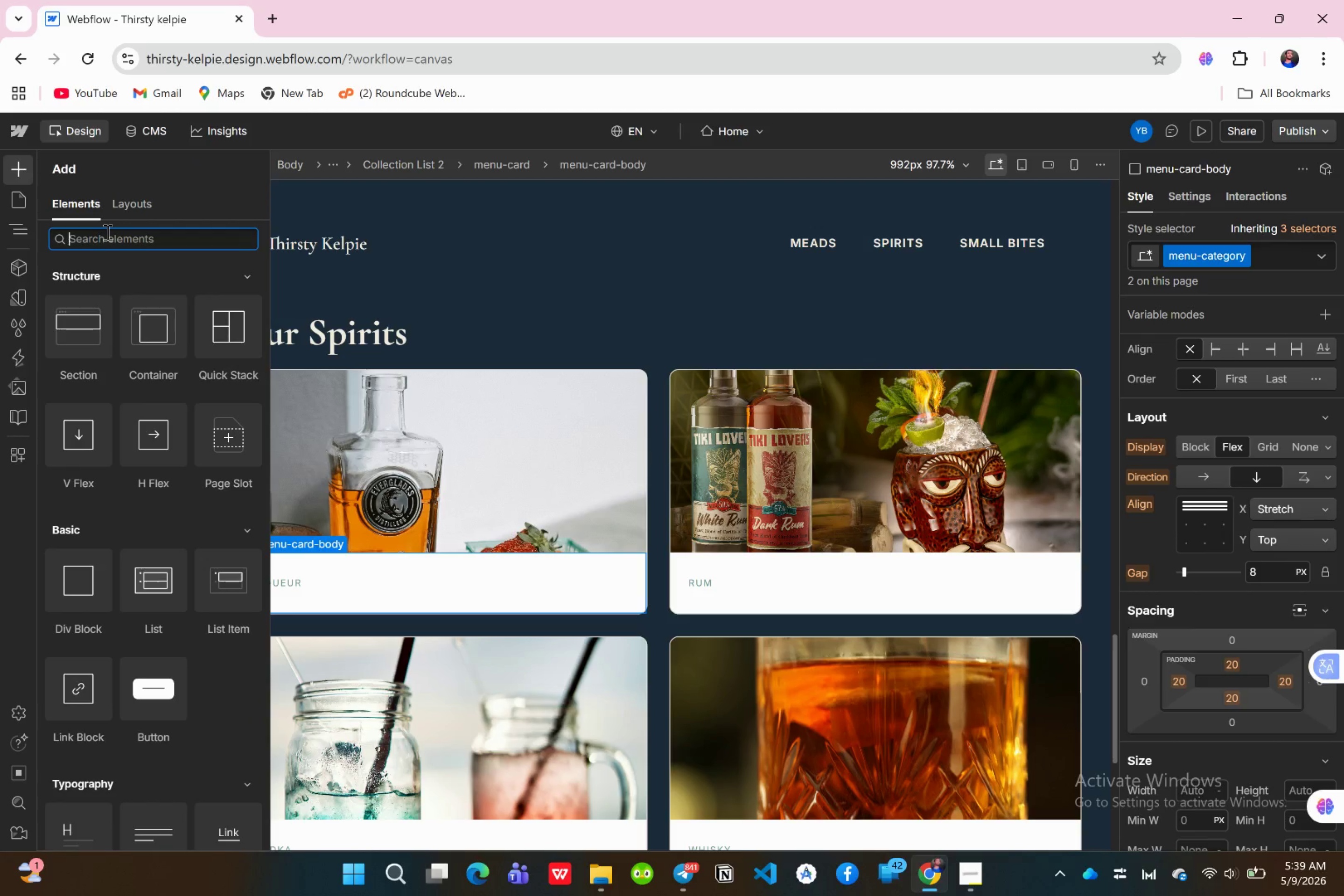 
key(N)
 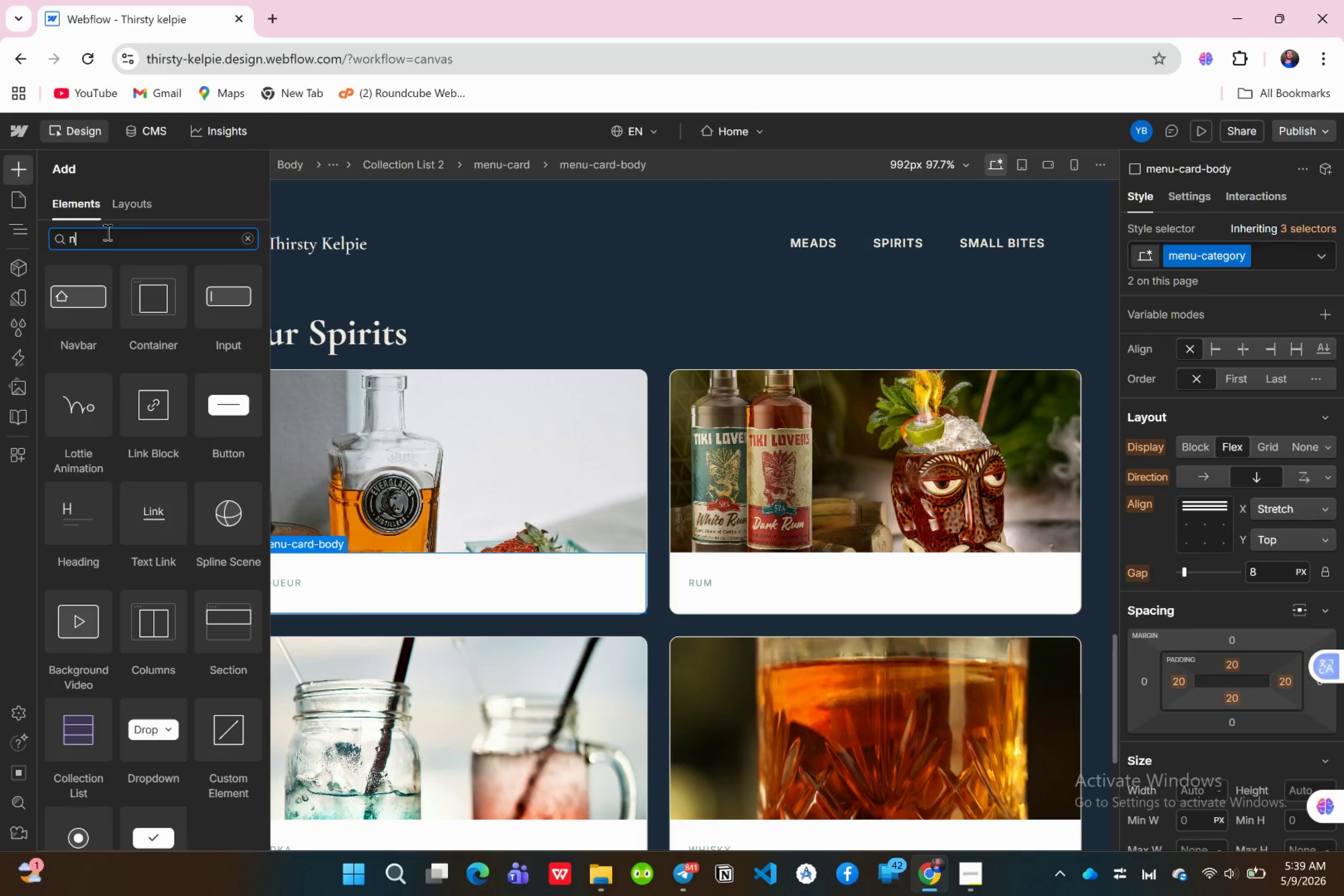 
key(Backspace)
 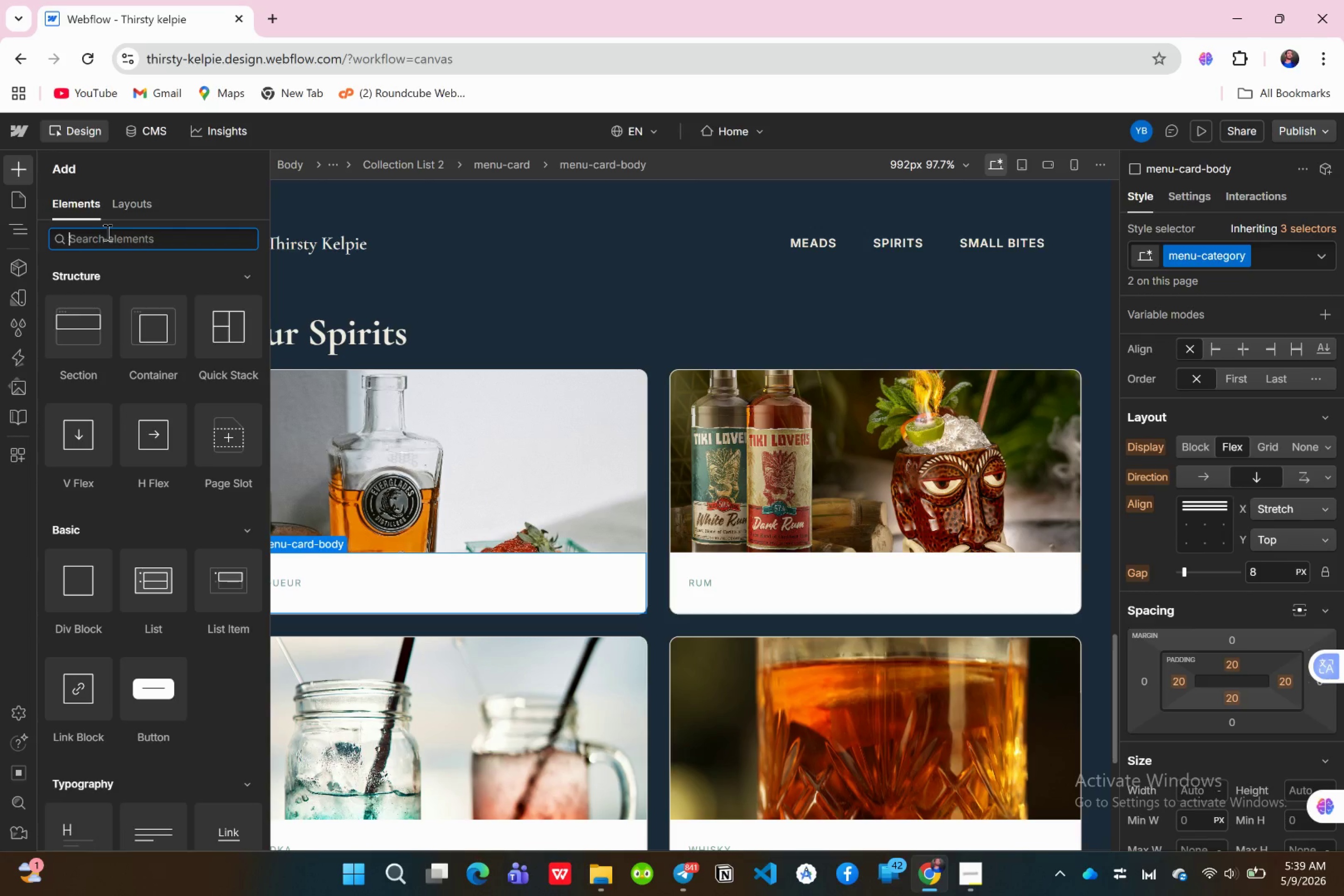 
wait(5.79)
 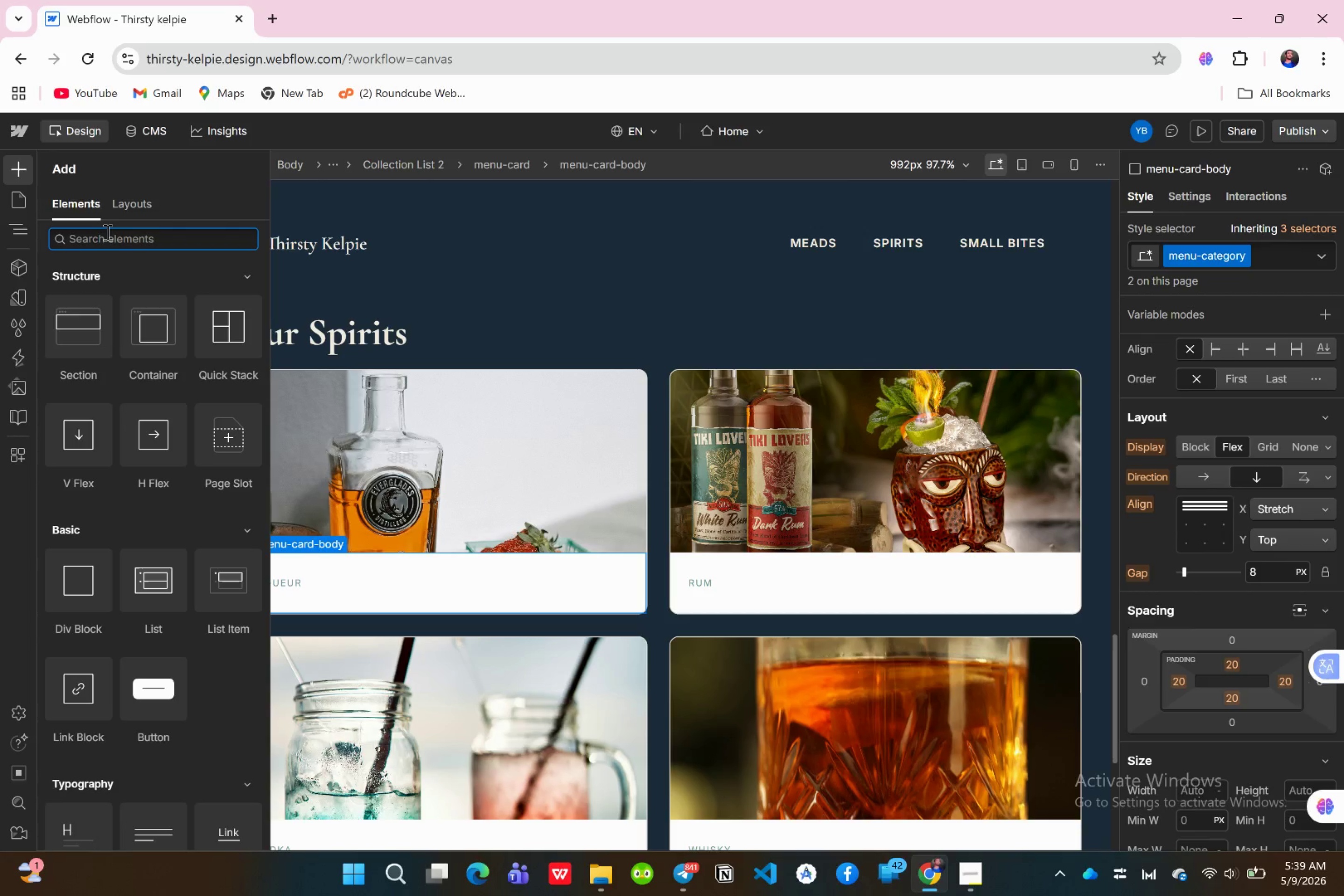 
type(e)
key(Backspace)
type(he)
 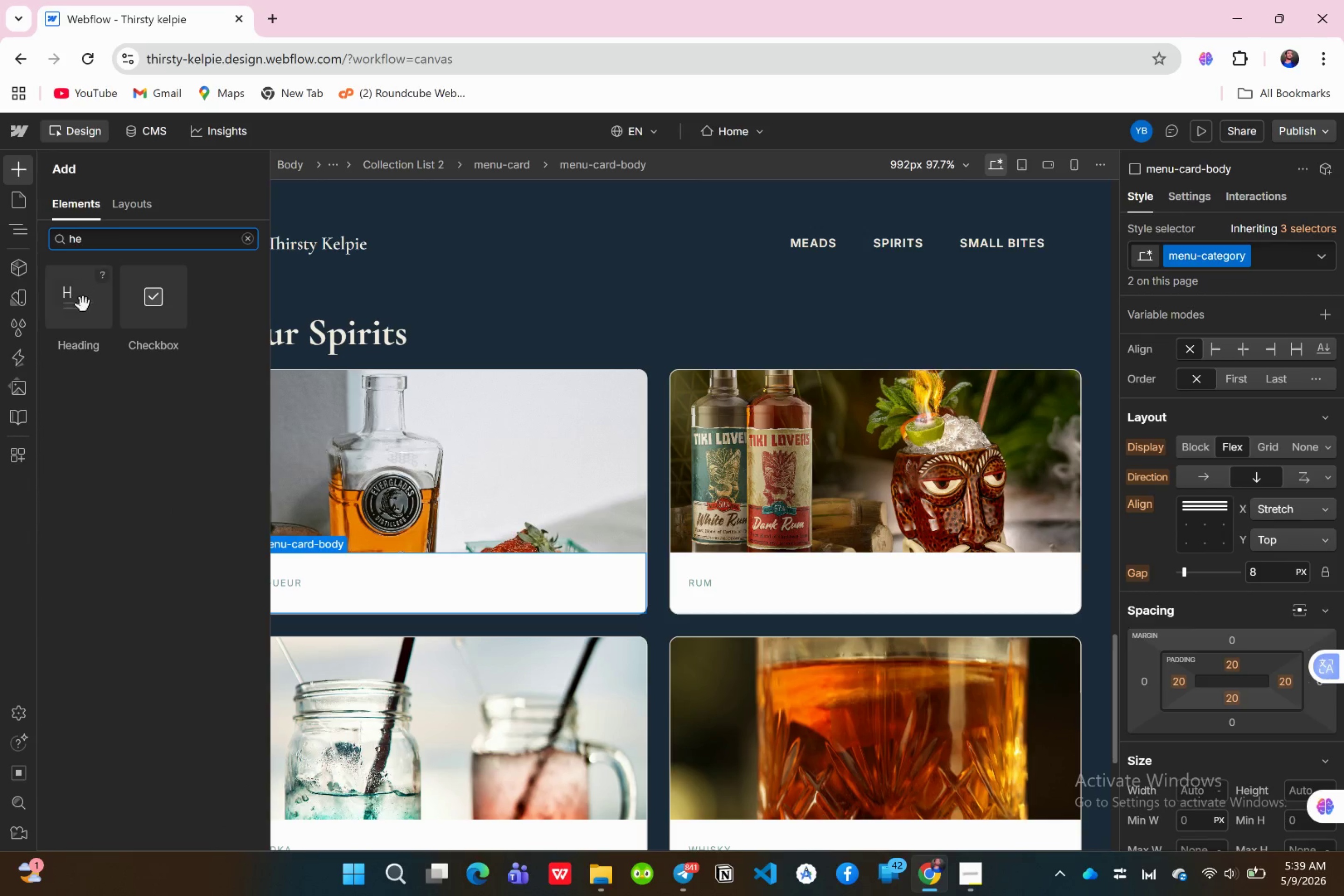 
left_click_drag(start_coordinate=[97, 313], to_coordinate=[173, 808])
 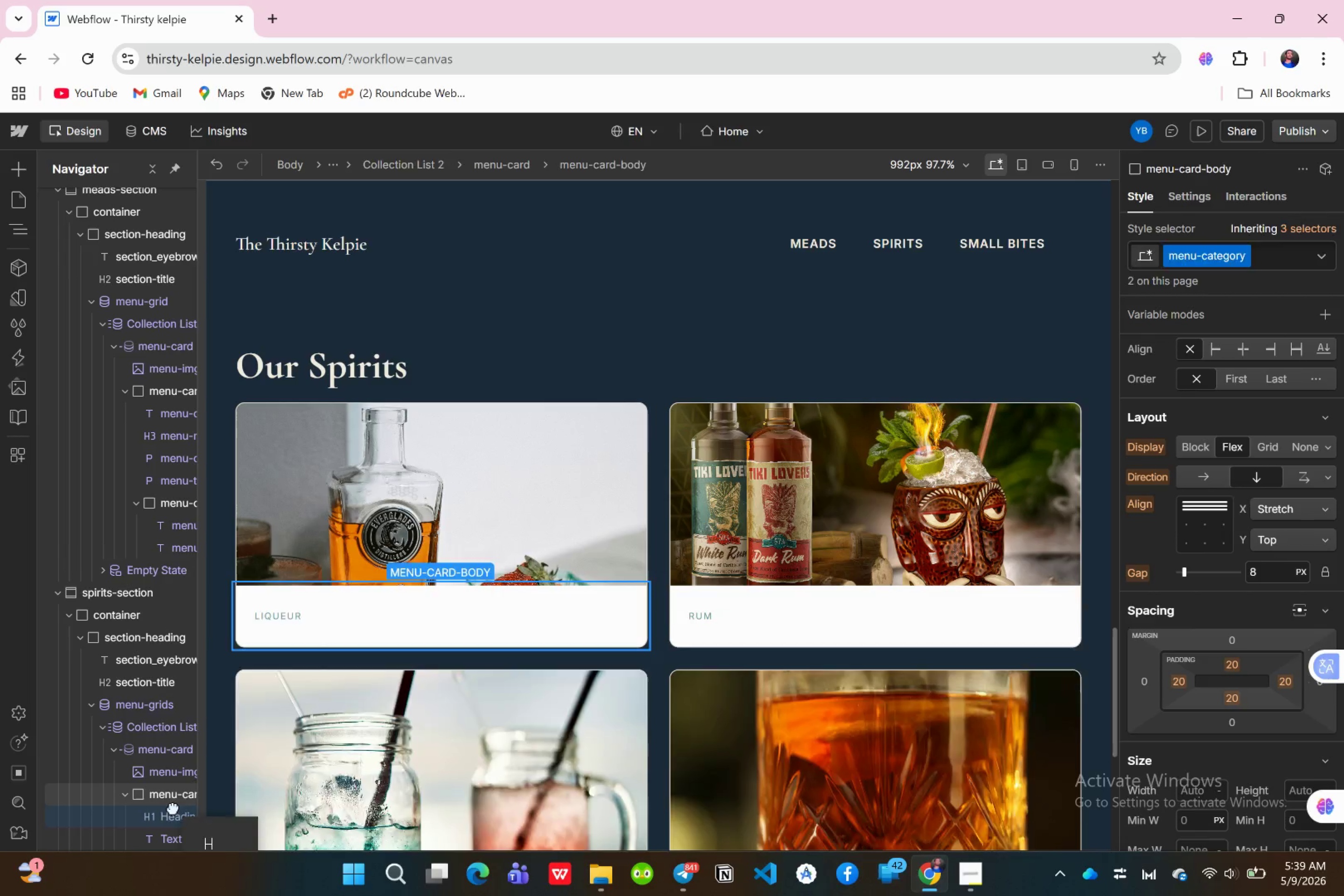 
left_click_drag(start_coordinate=[173, 809], to_coordinate=[173, 815])
 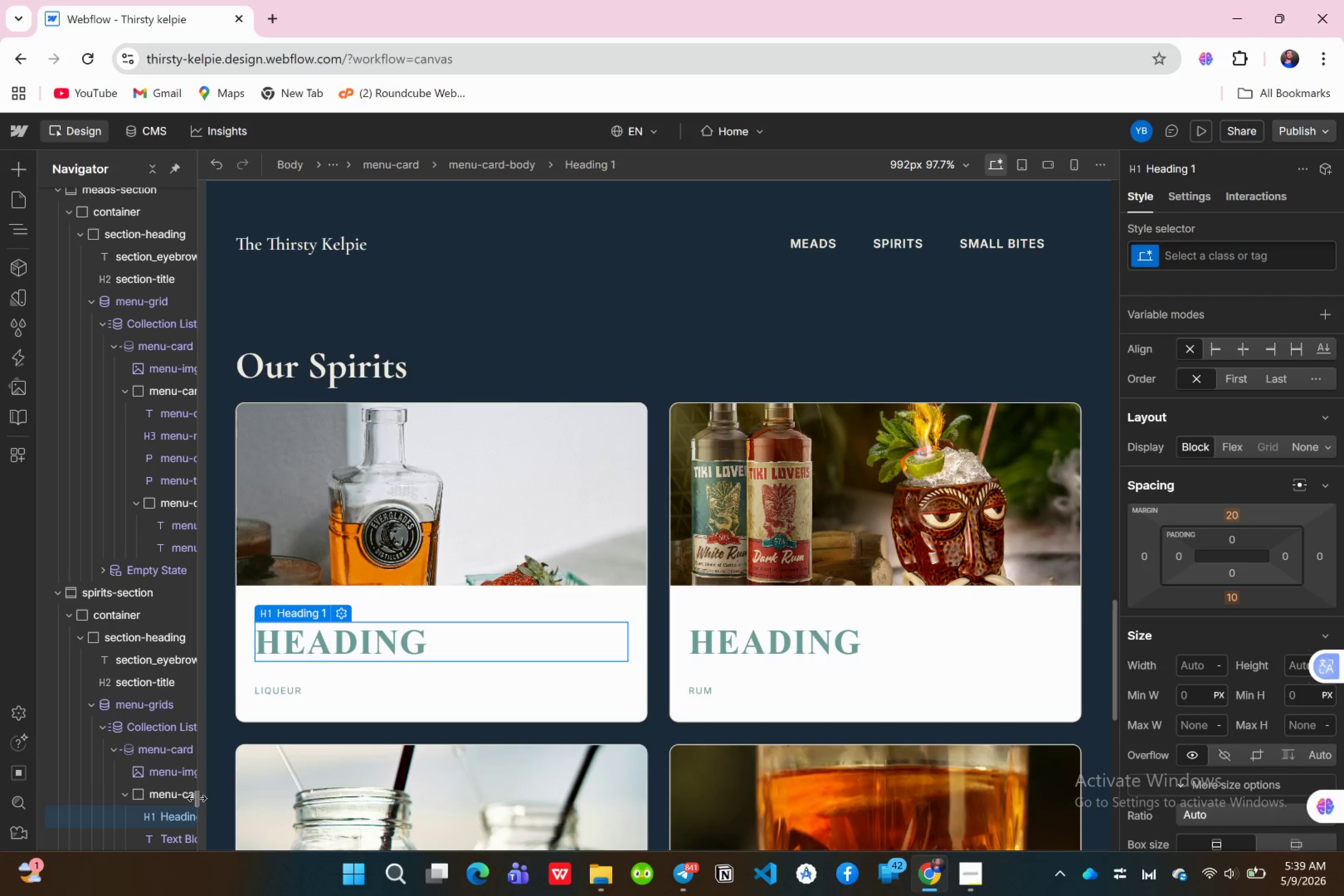 
scroll: coordinate [184, 795], scroll_direction: down, amount: 5.0
 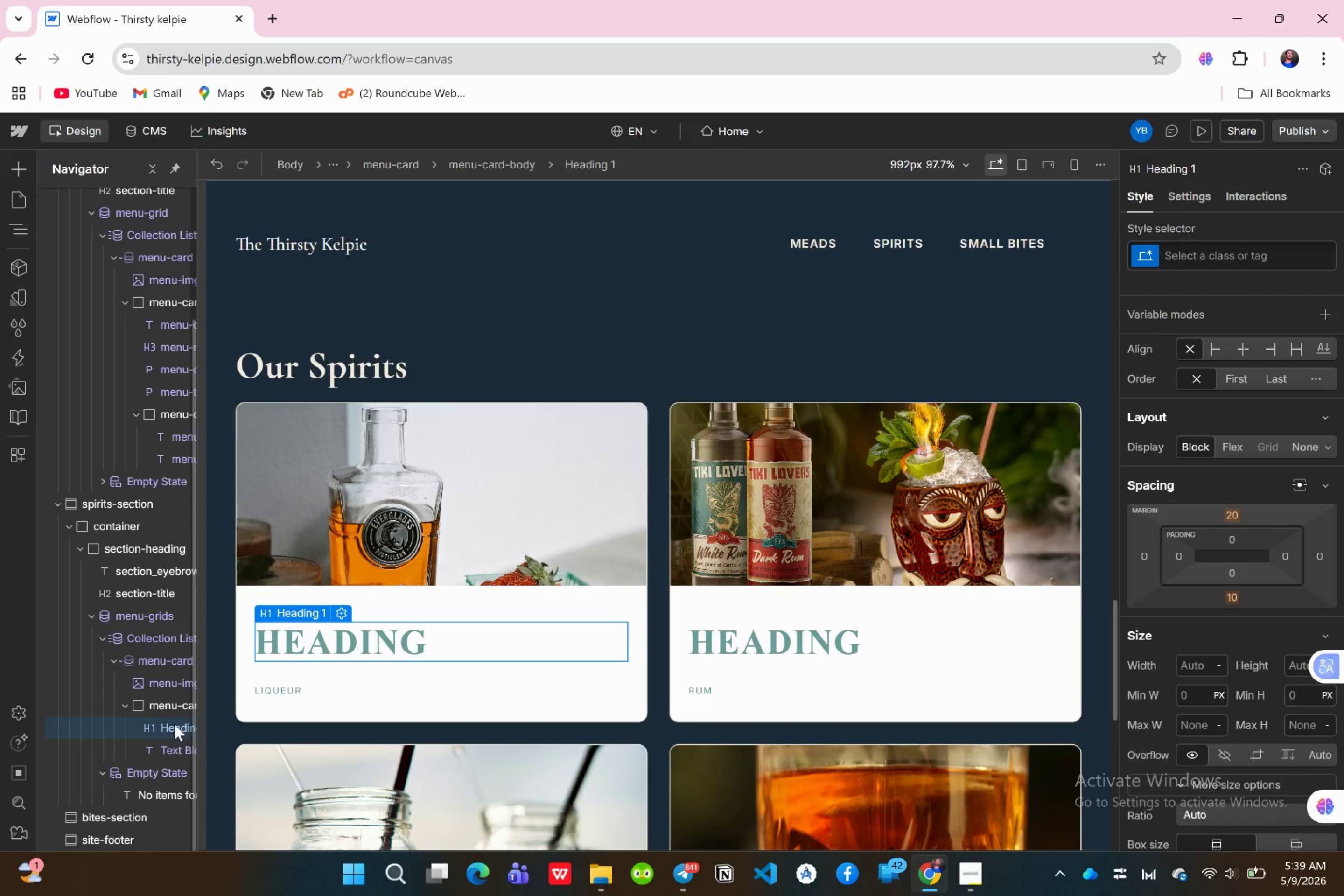 
left_click_drag(start_coordinate=[175, 724], to_coordinate=[172, 758])
 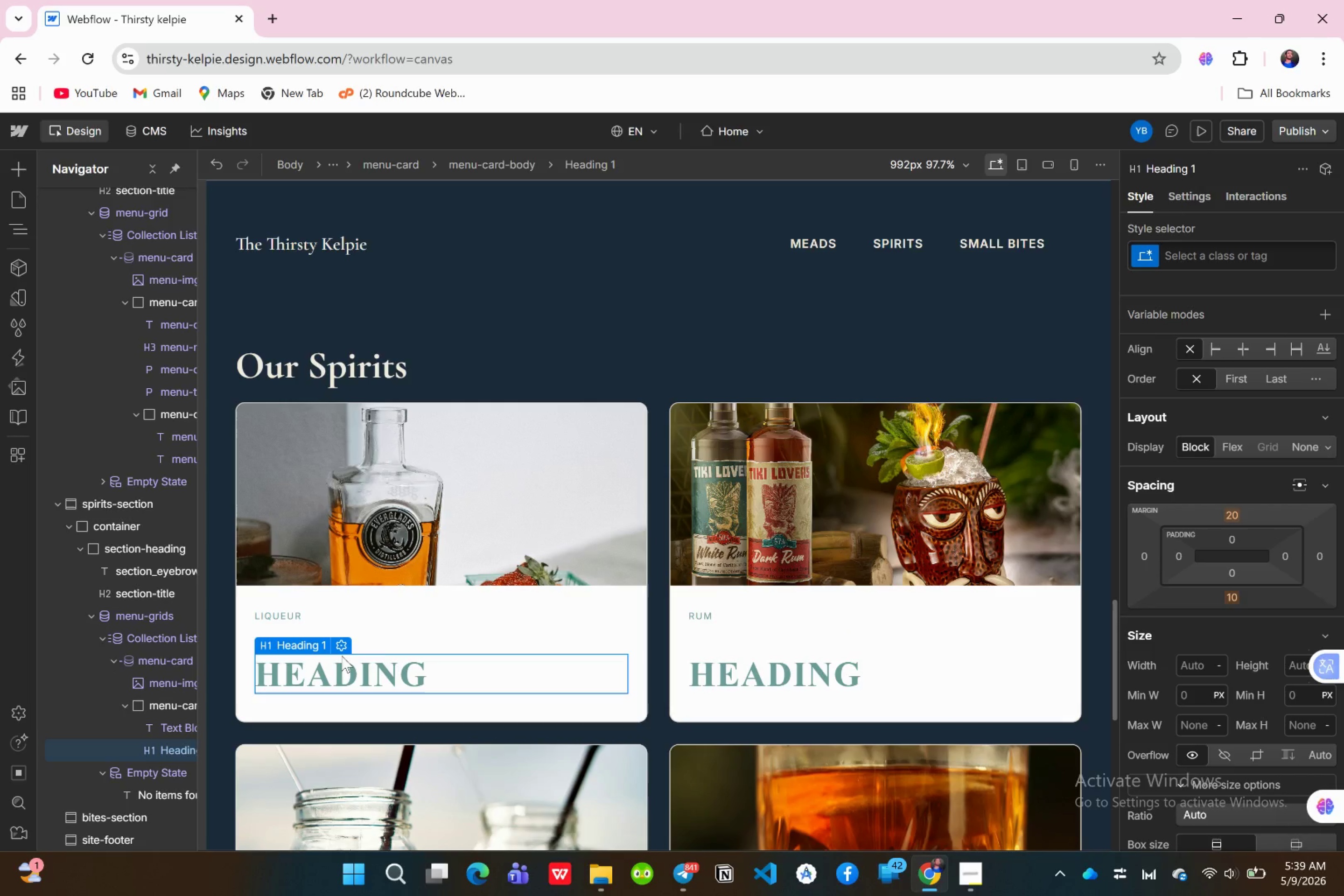 
left_click([344, 652])
 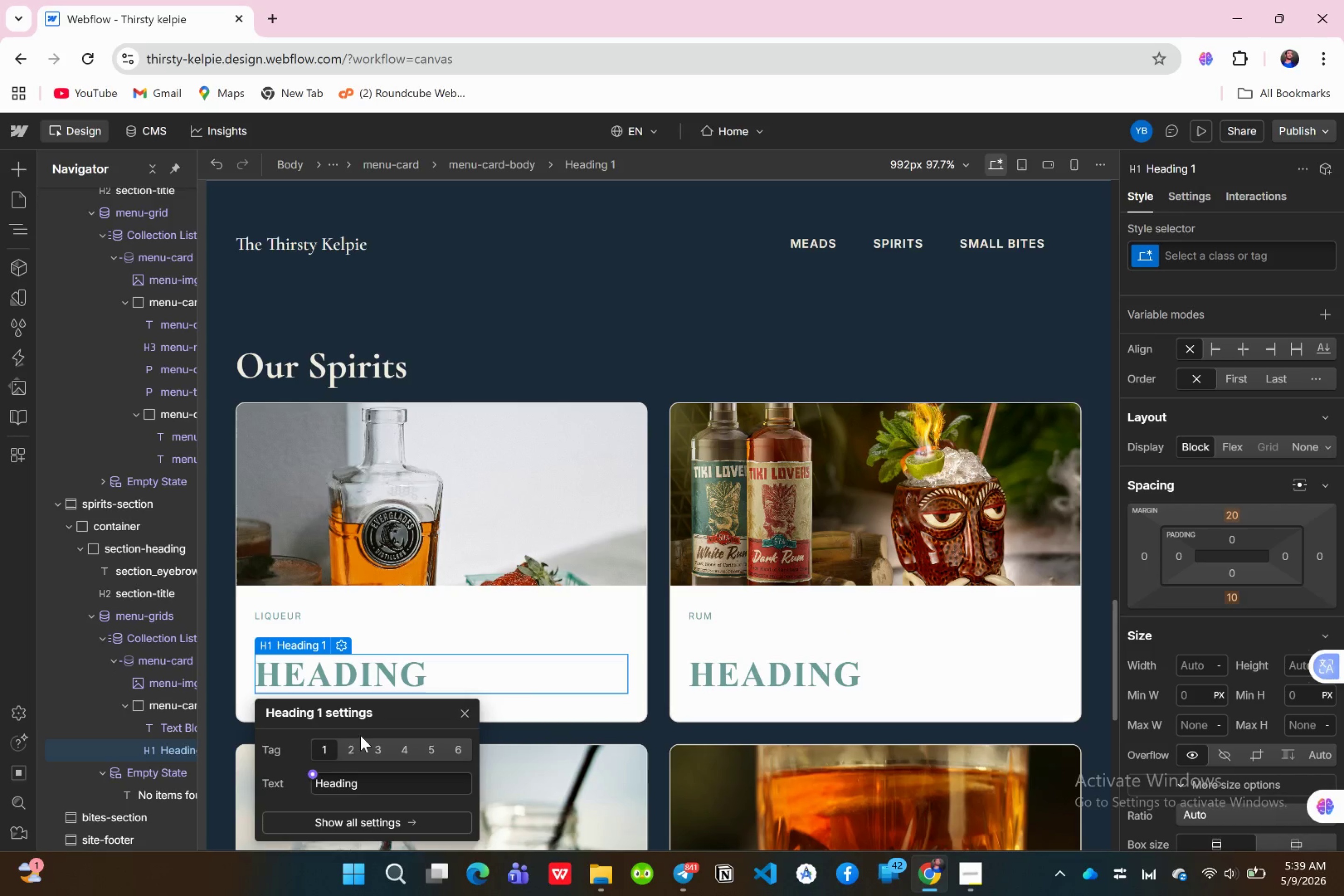 
left_click([371, 743])
 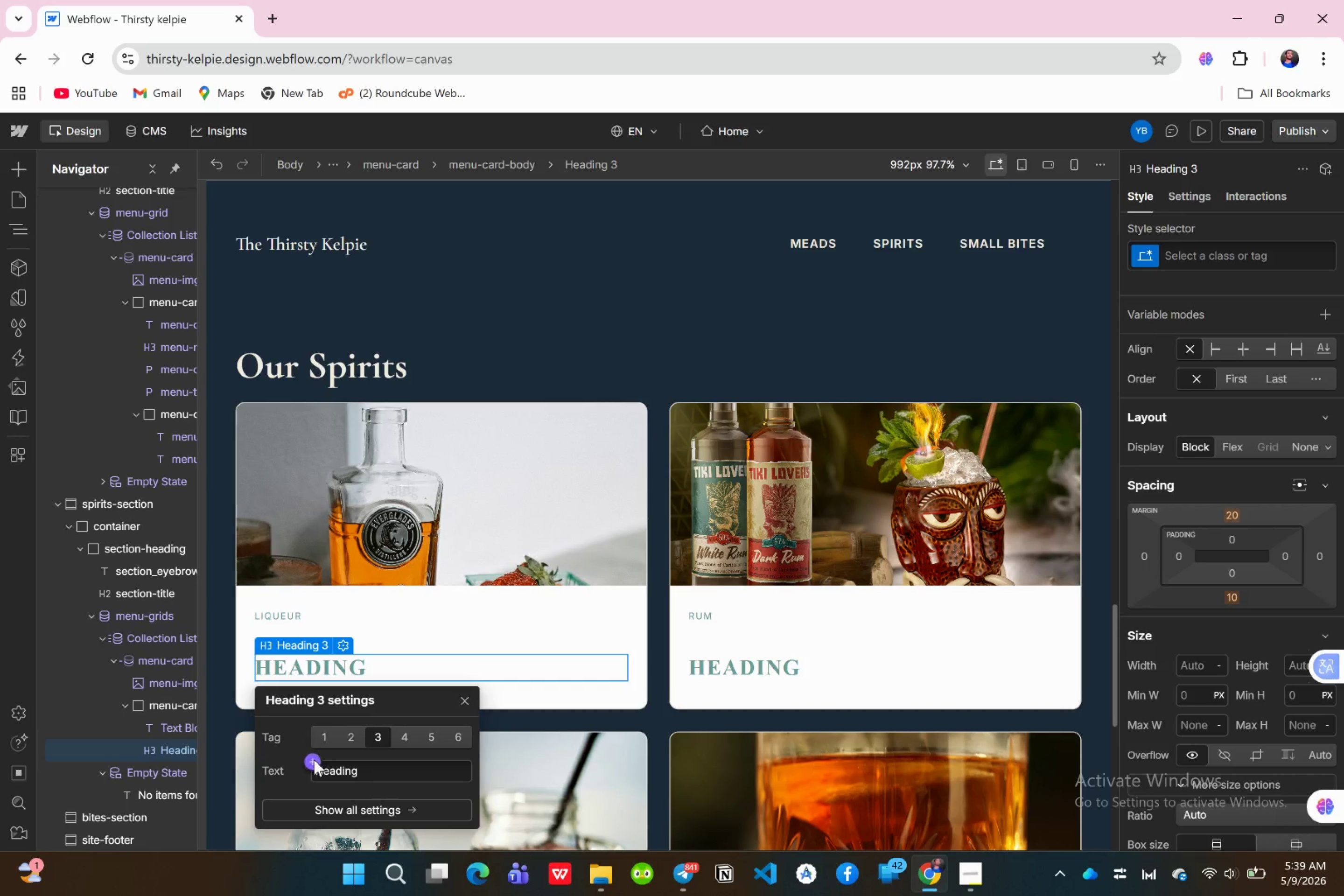 
left_click([314, 761])
 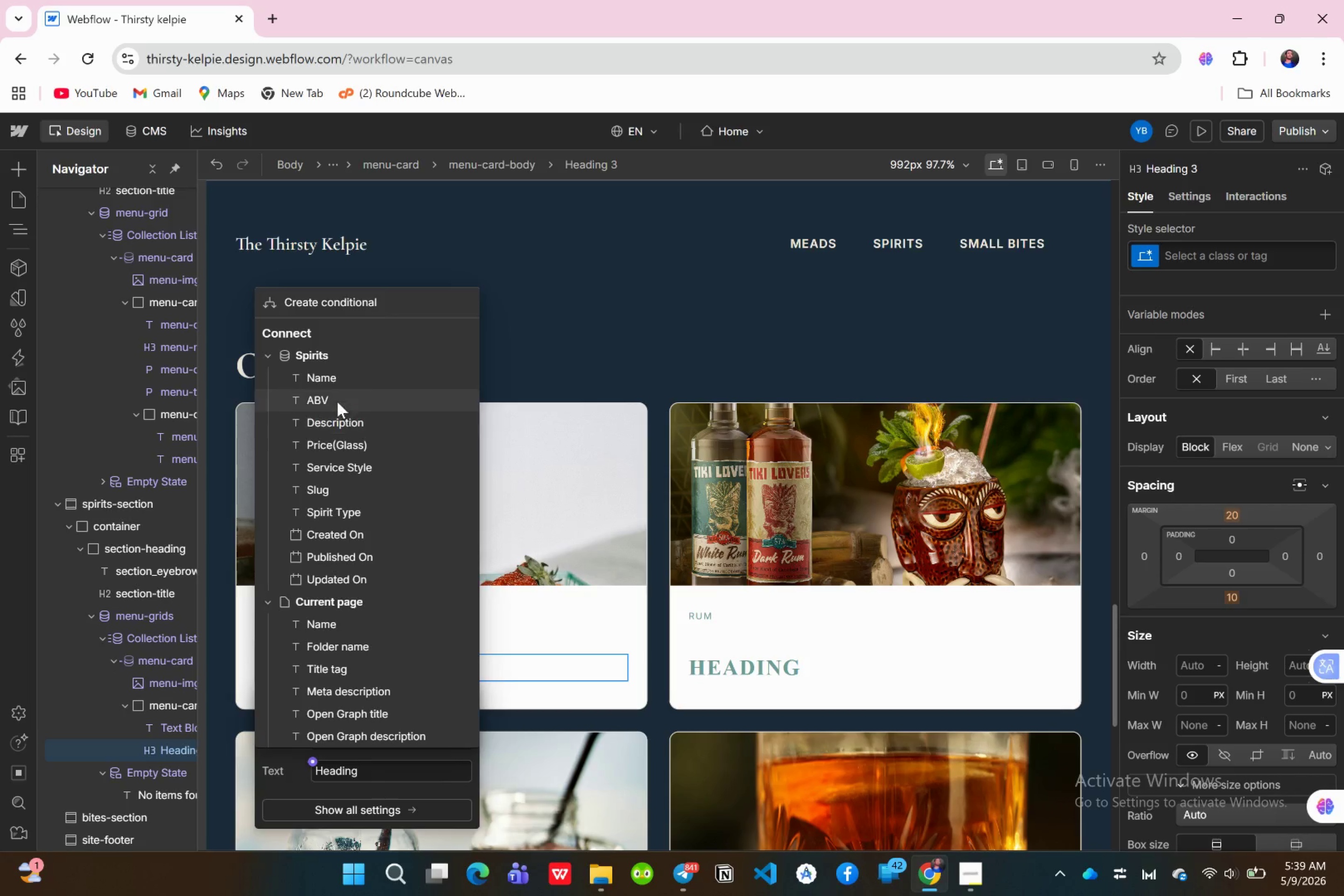 
left_click([327, 381])
 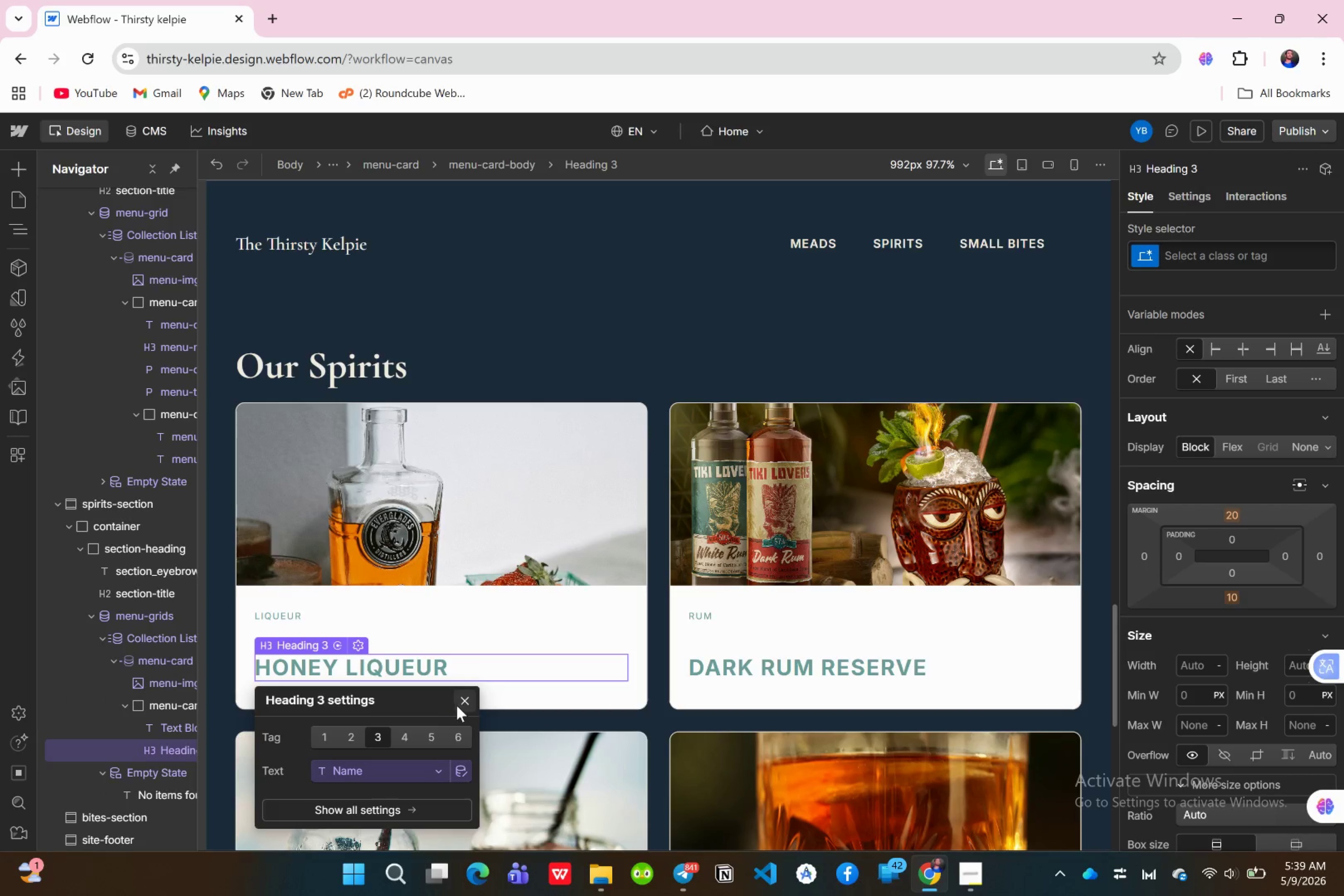 
left_click([458, 705])
 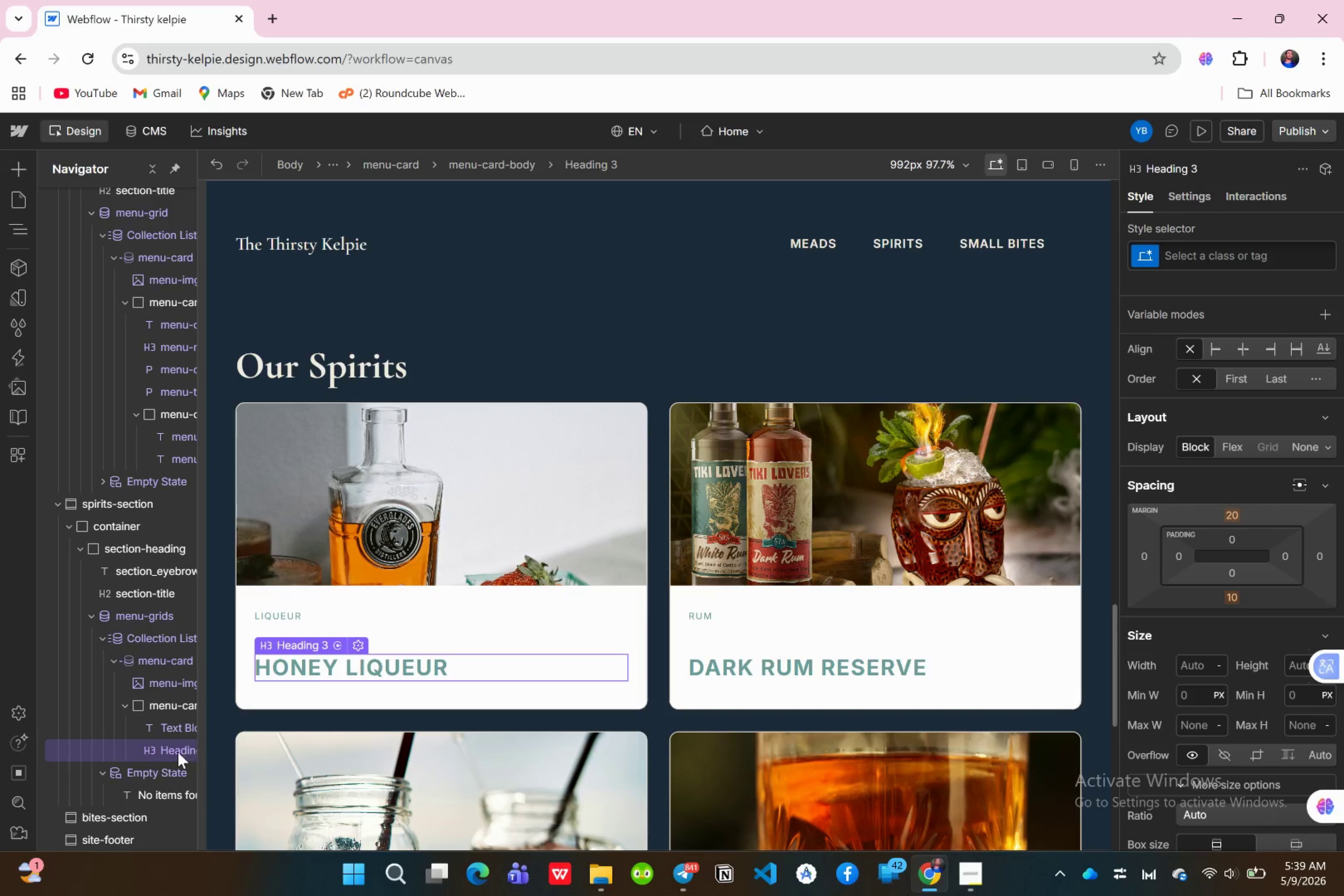 
left_click([178, 752])
 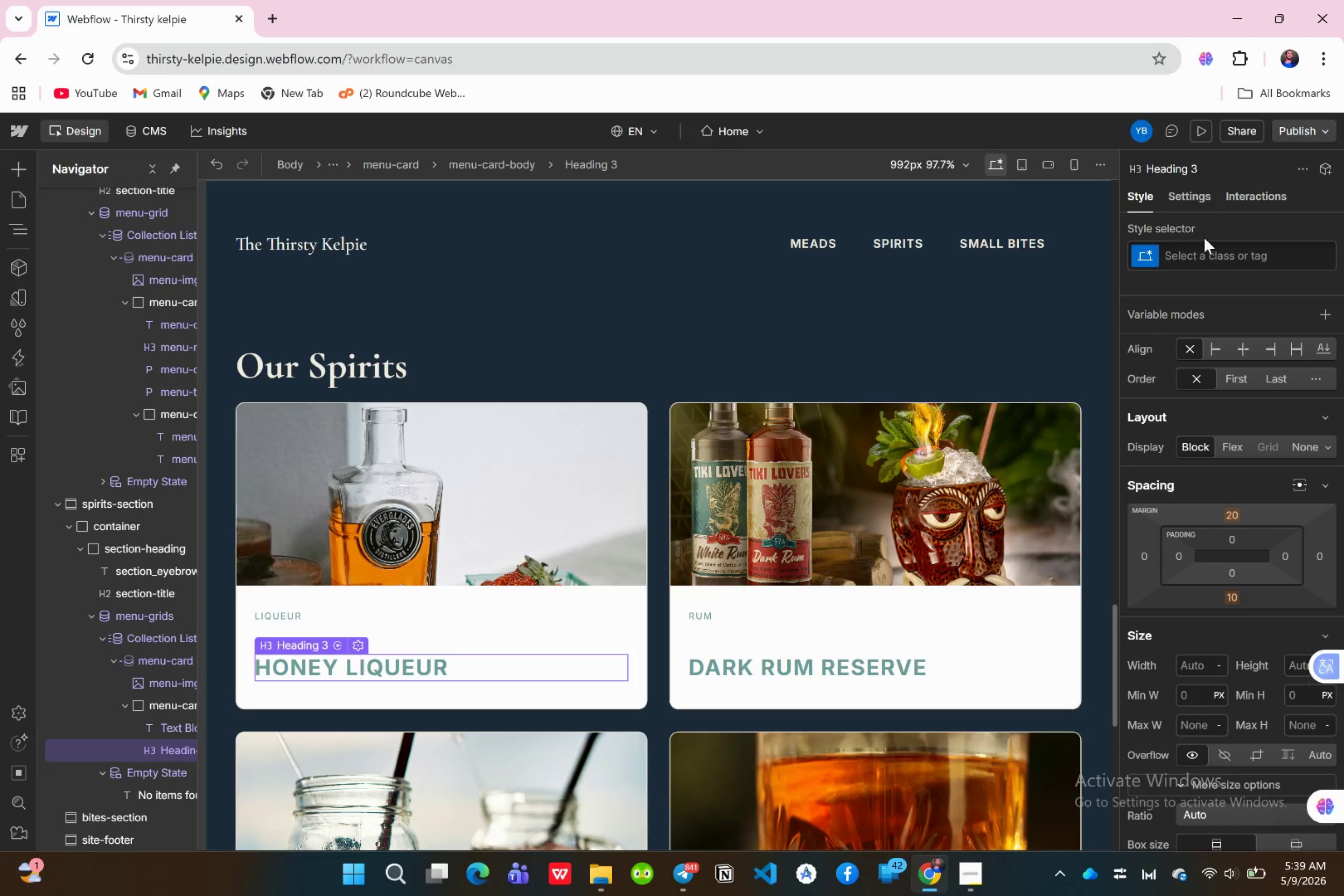 
left_click([1201, 248])
 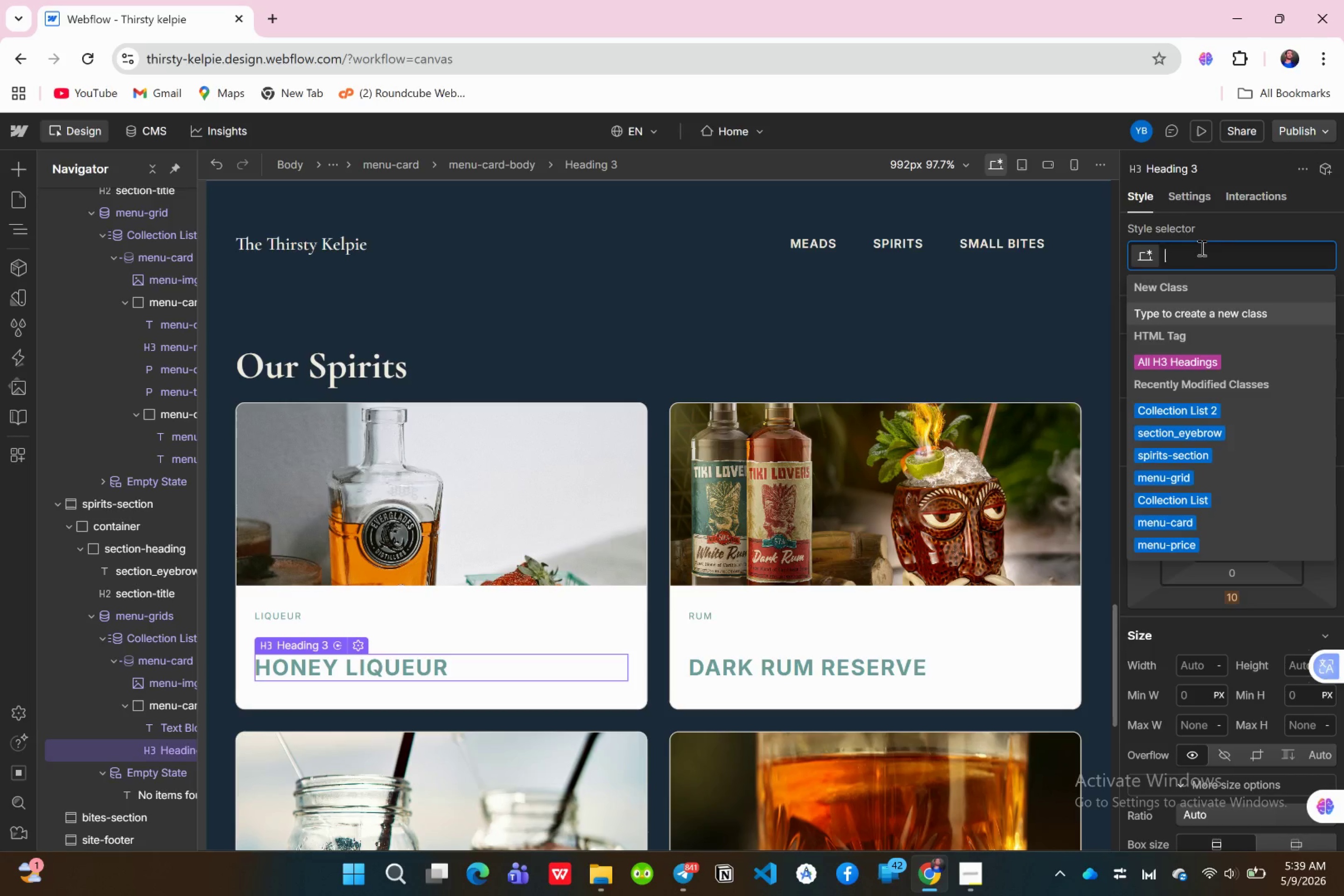 
type(menu-name)
 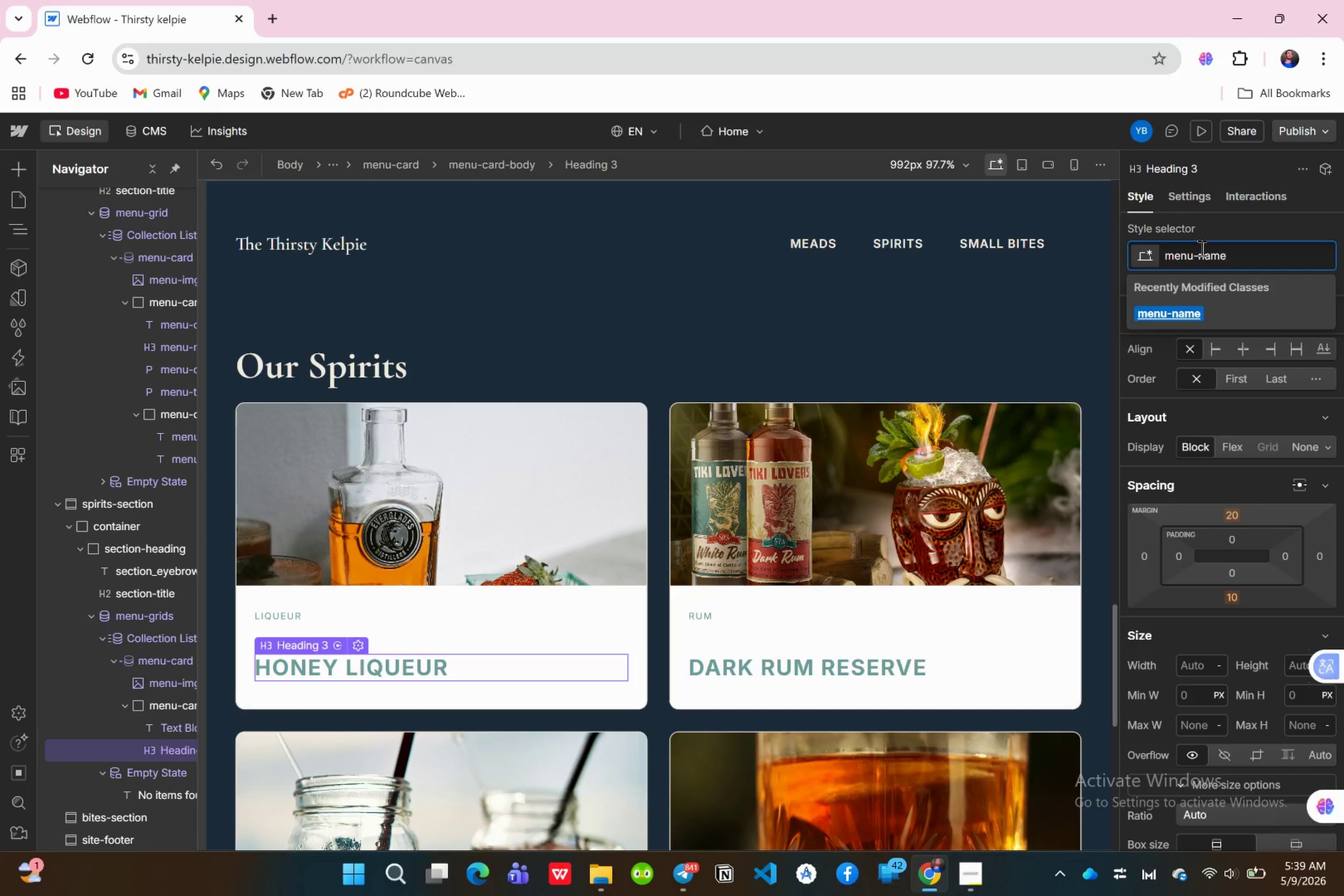 
key(Enter)
 